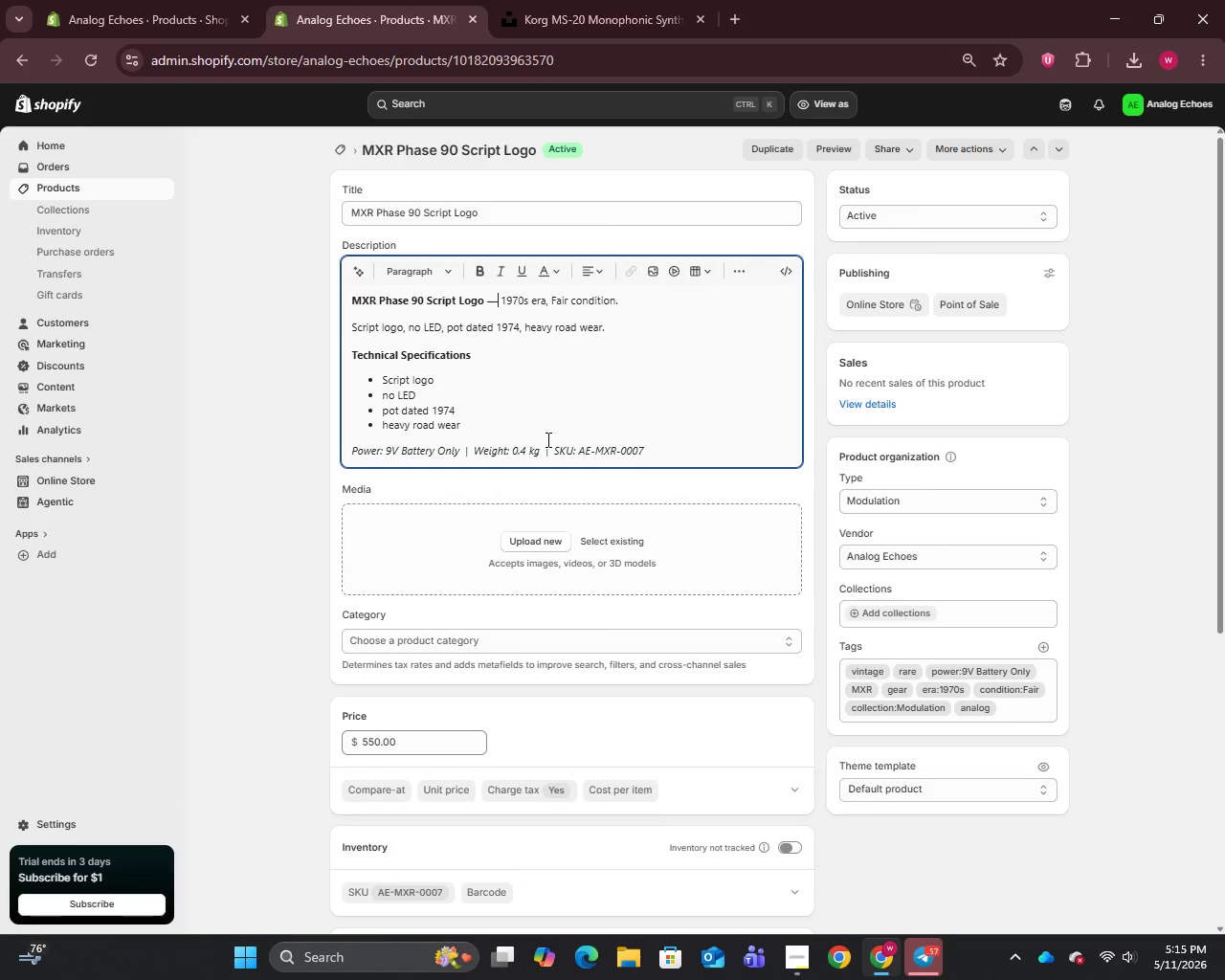 
key(Backspace)
 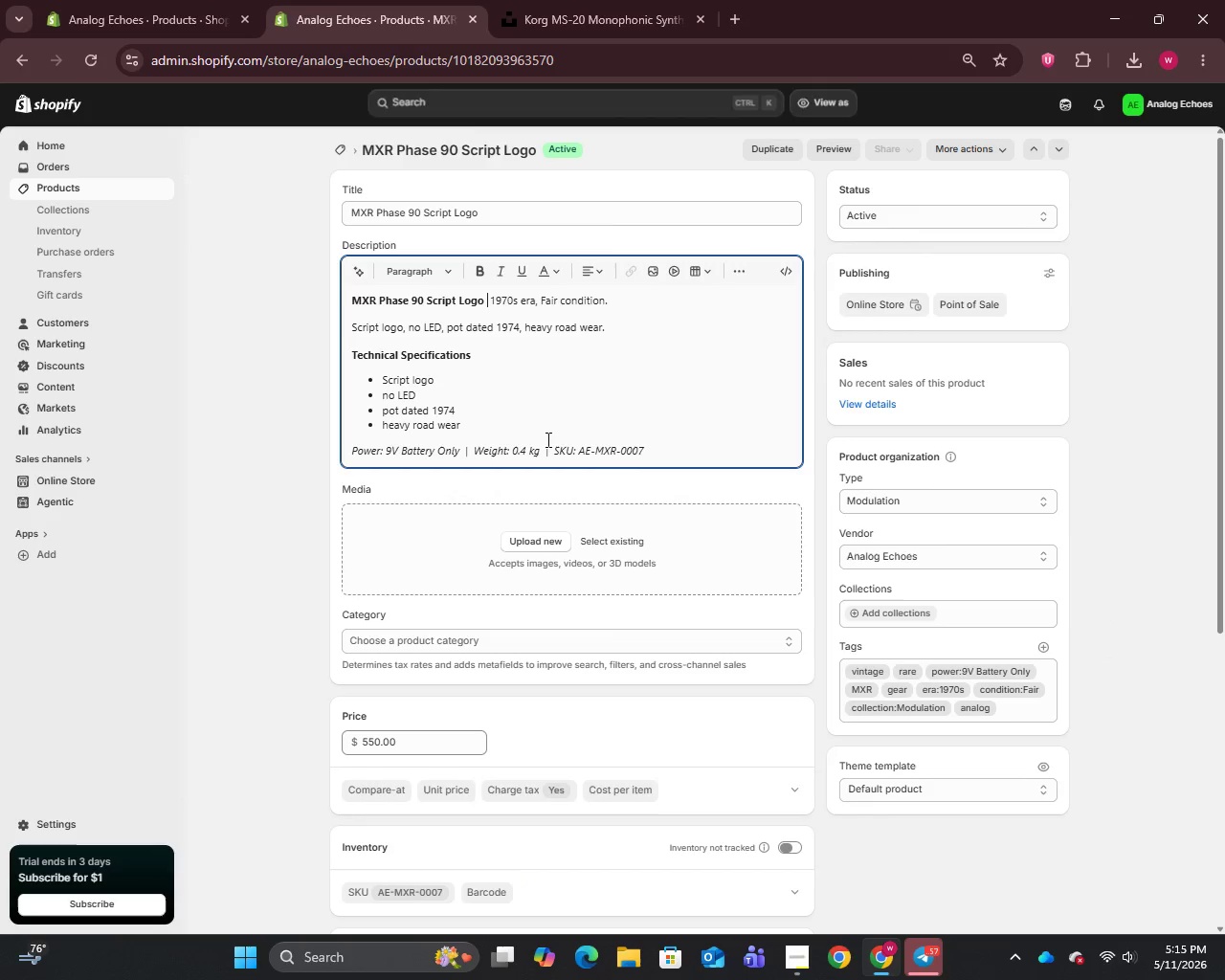 
key(Minus)
 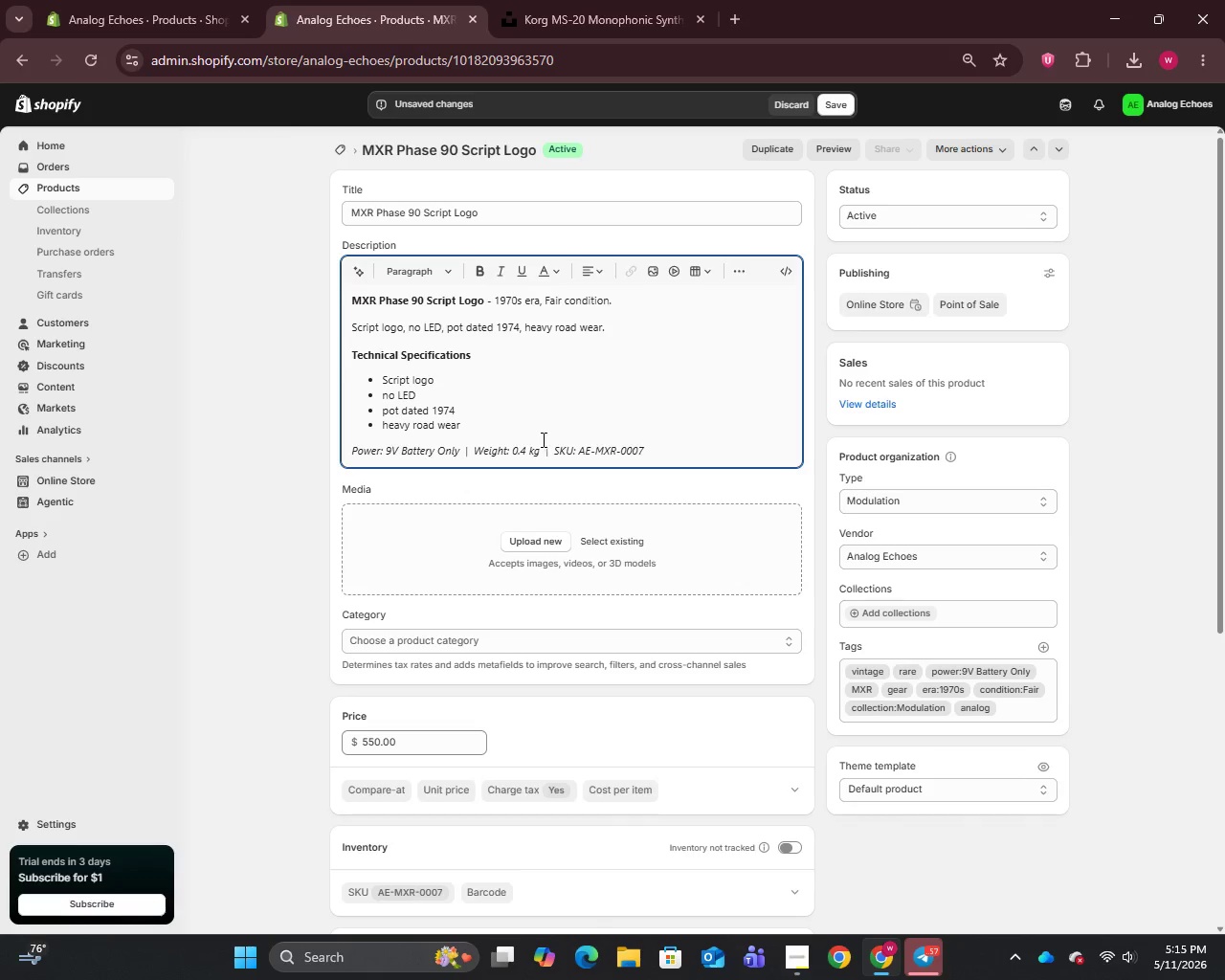 
wait(7.94)
 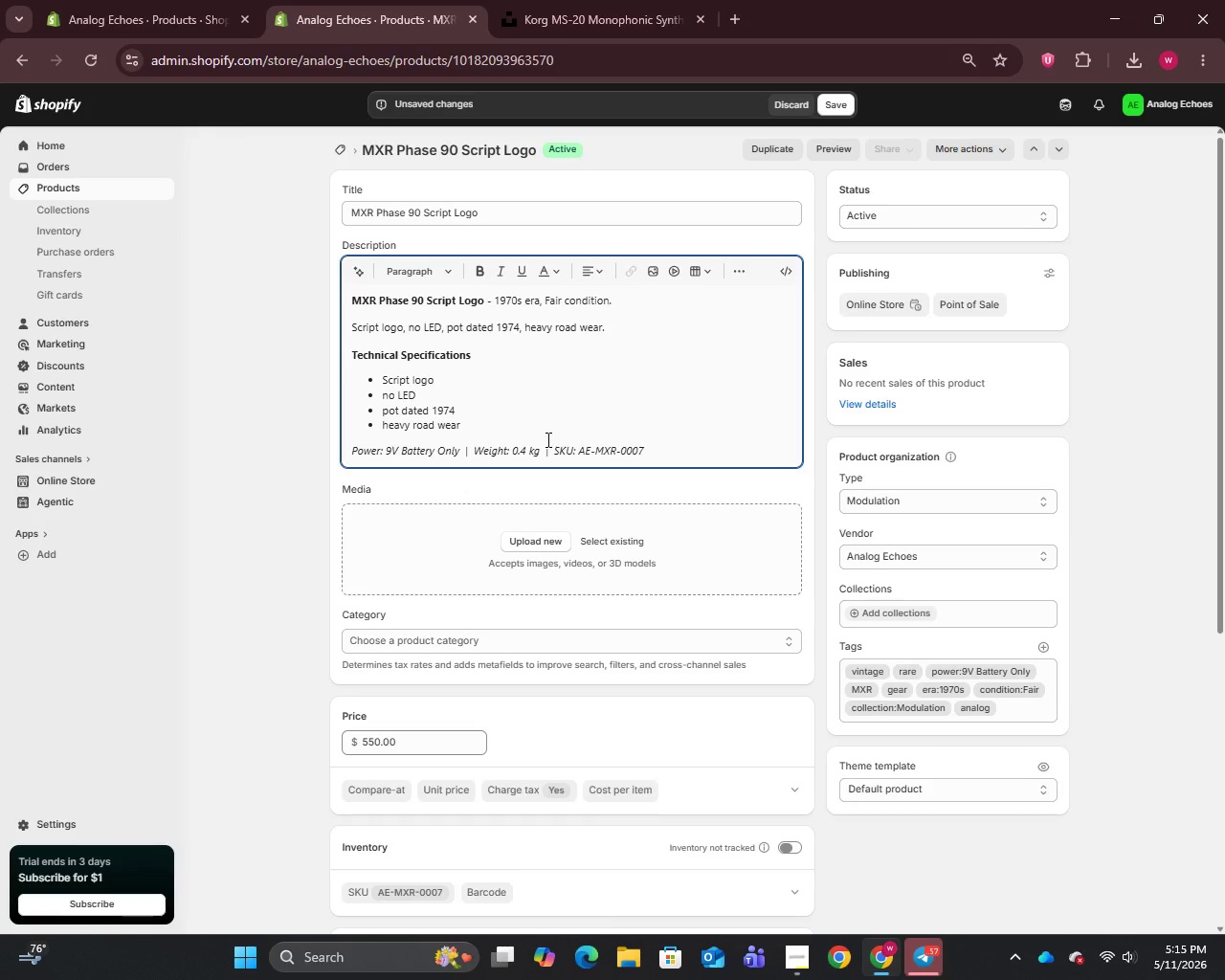 
left_click([483, 205])
 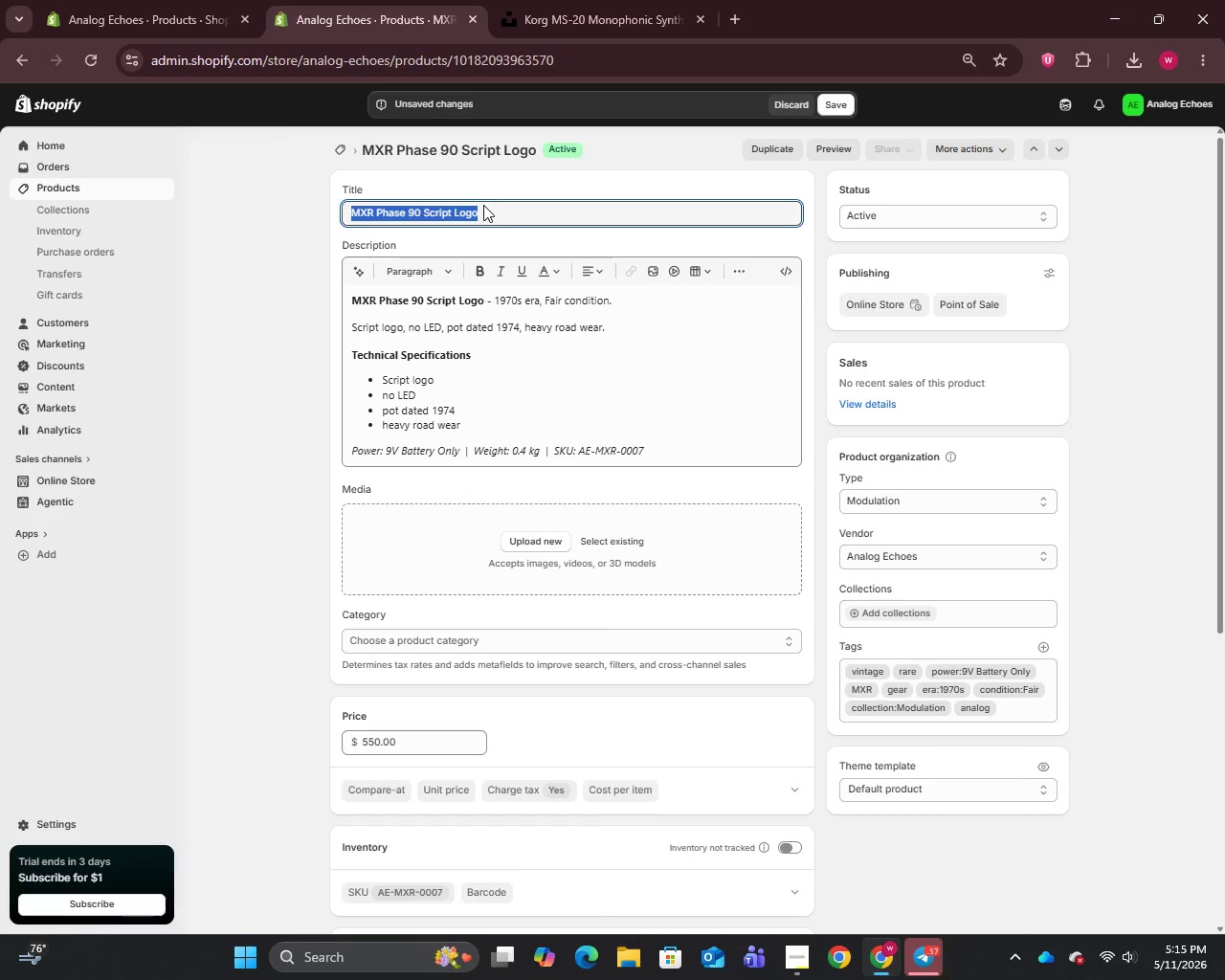 
key(Control+C)
 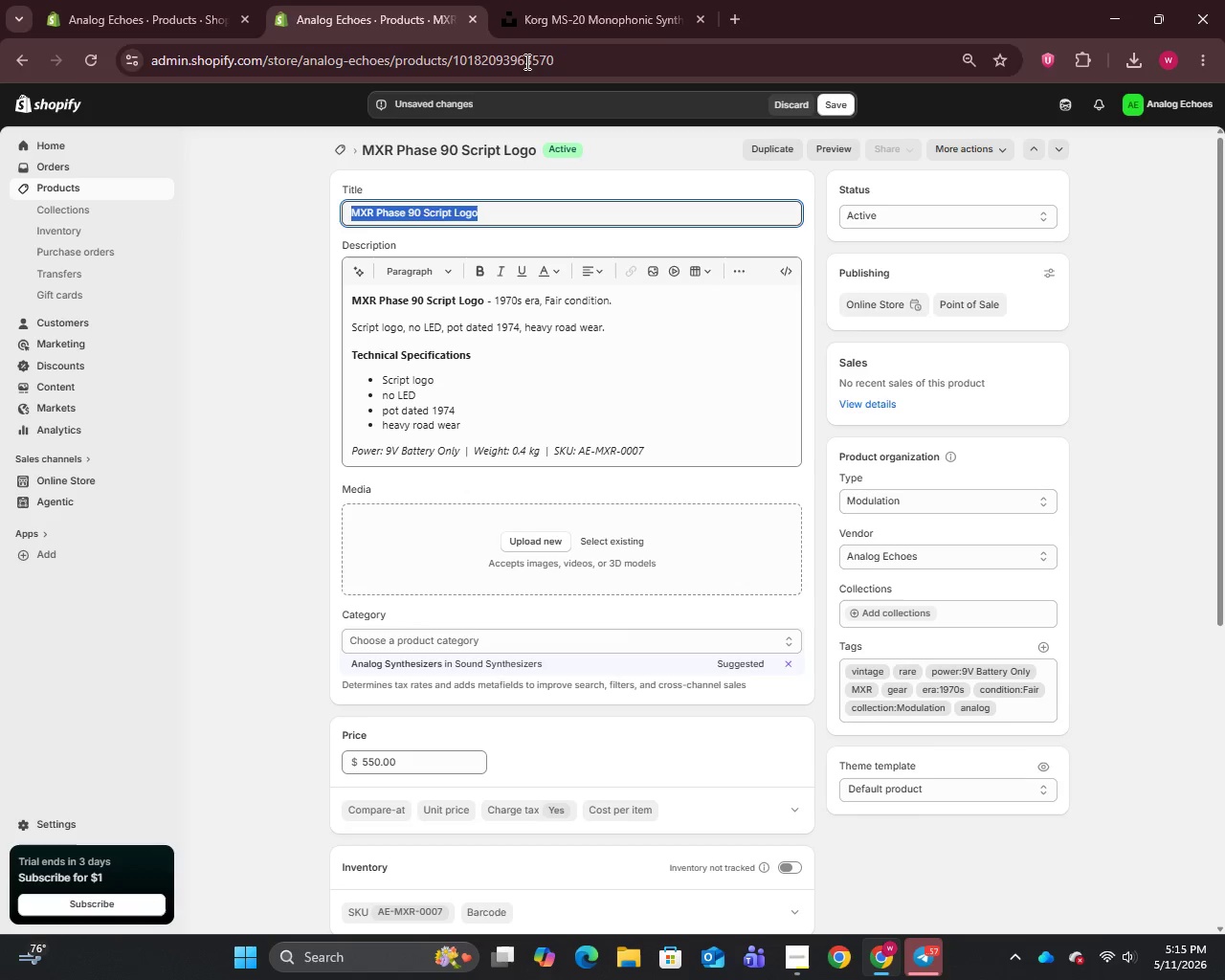 
left_click([558, 0])
 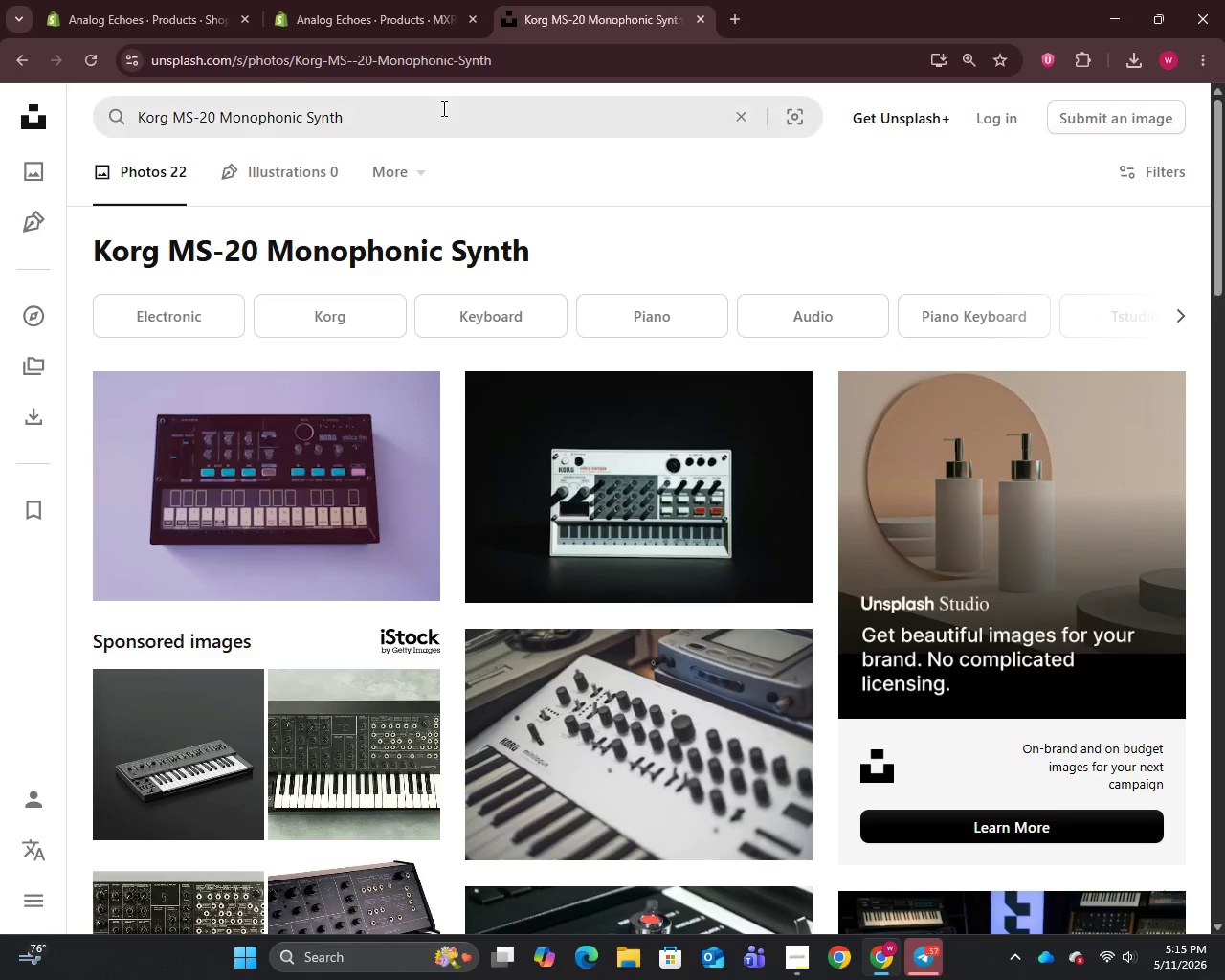 
left_click([442, 108])
 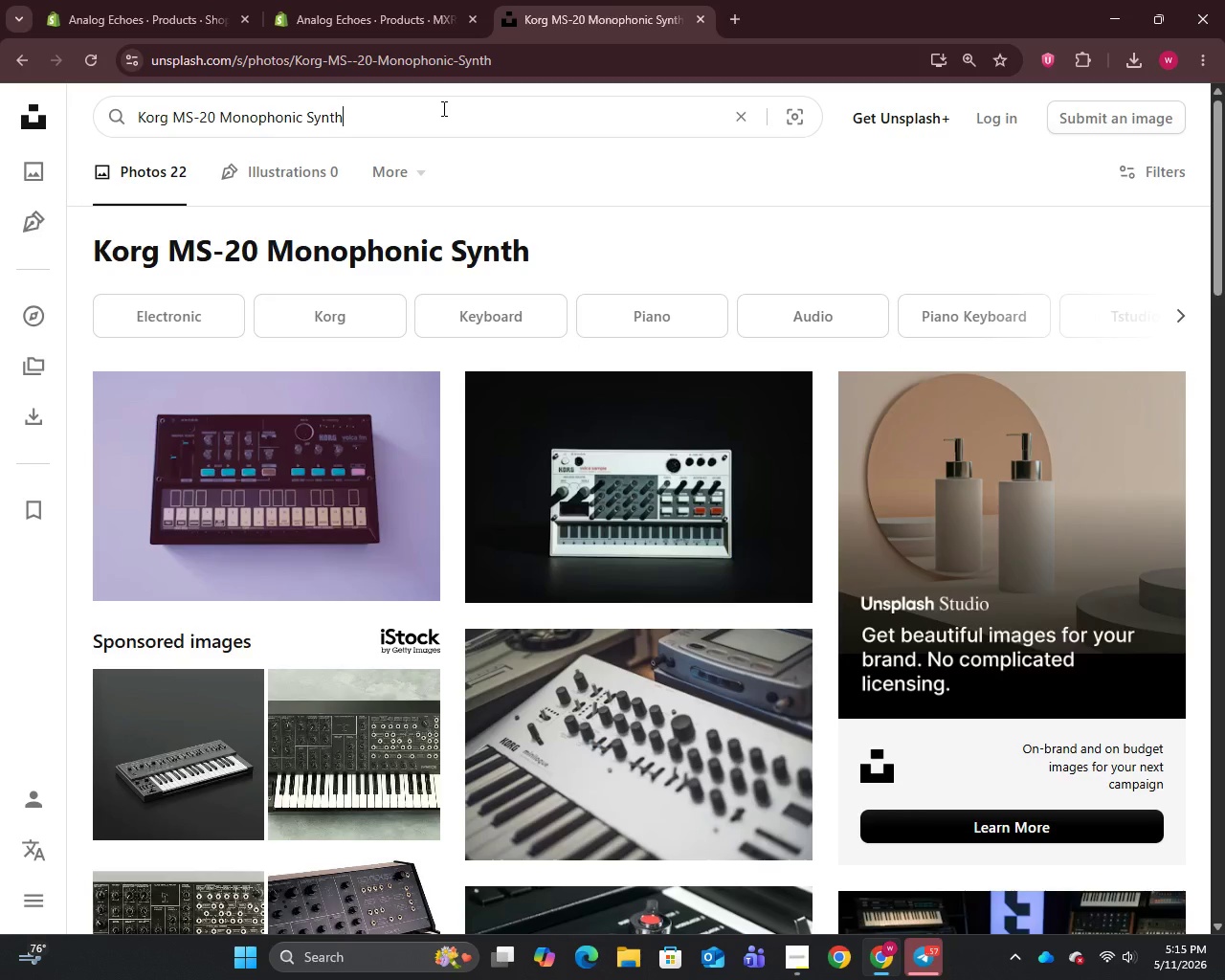 
key(Control+A)
 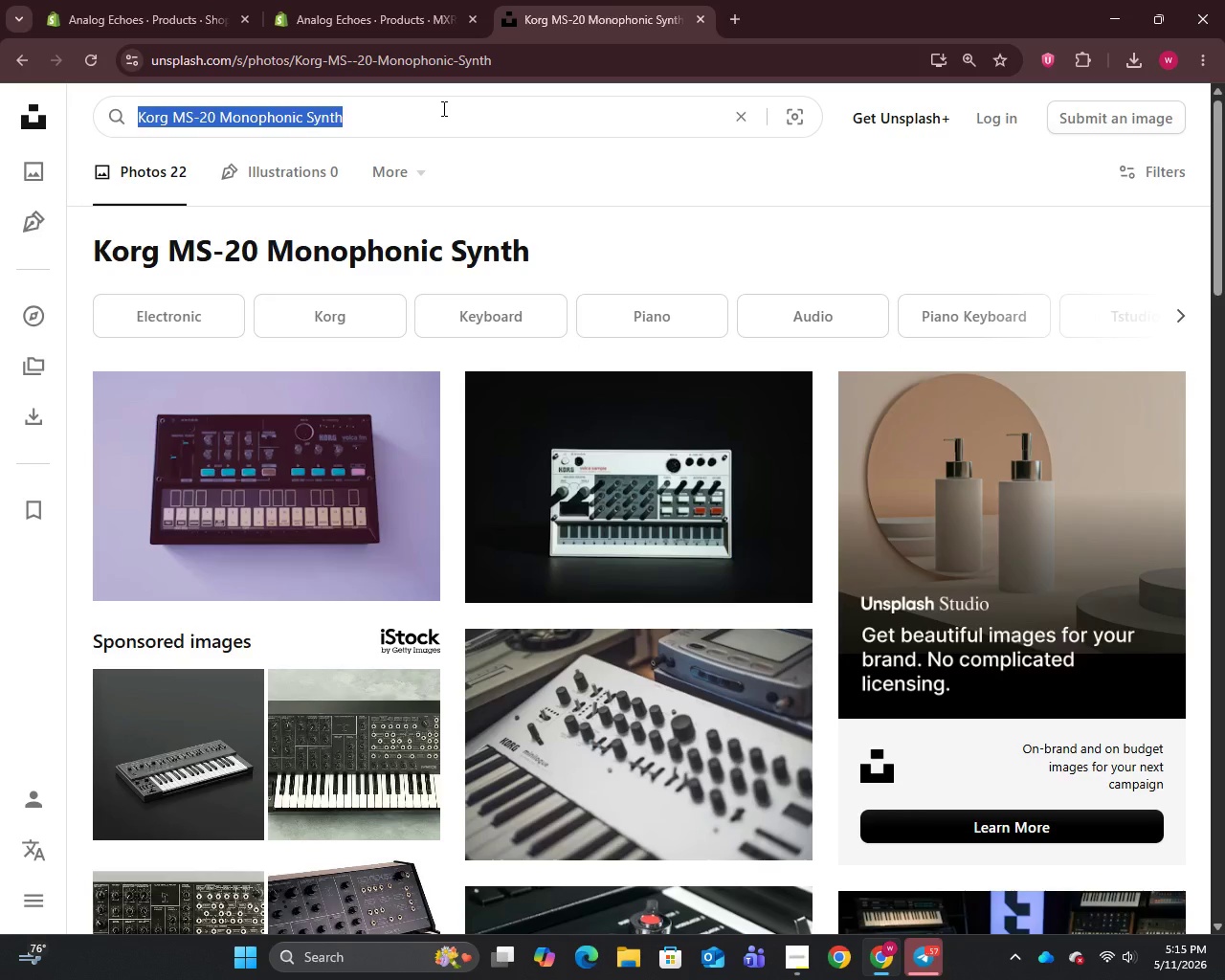 
key(Control+V)
 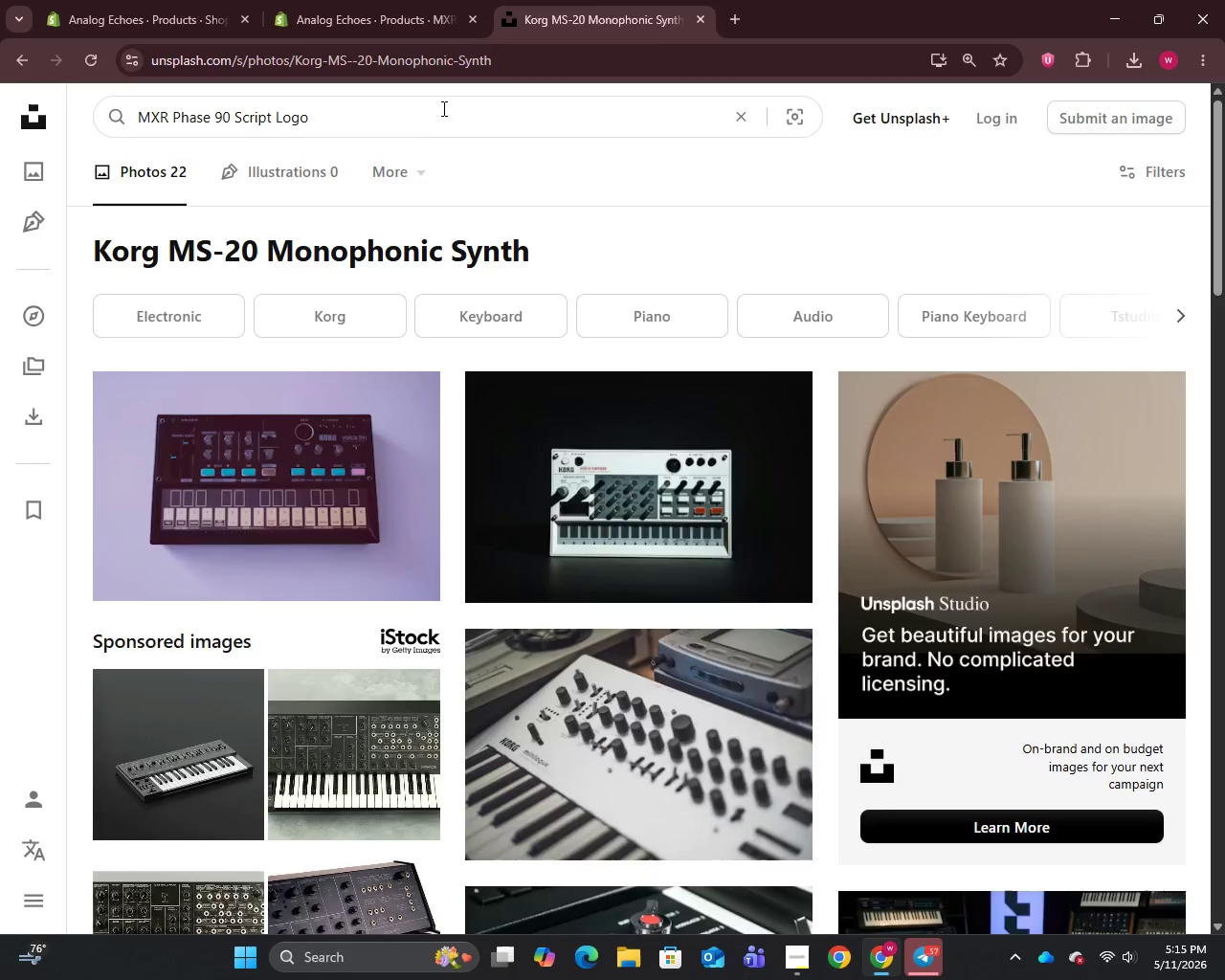 
key(Enter)
 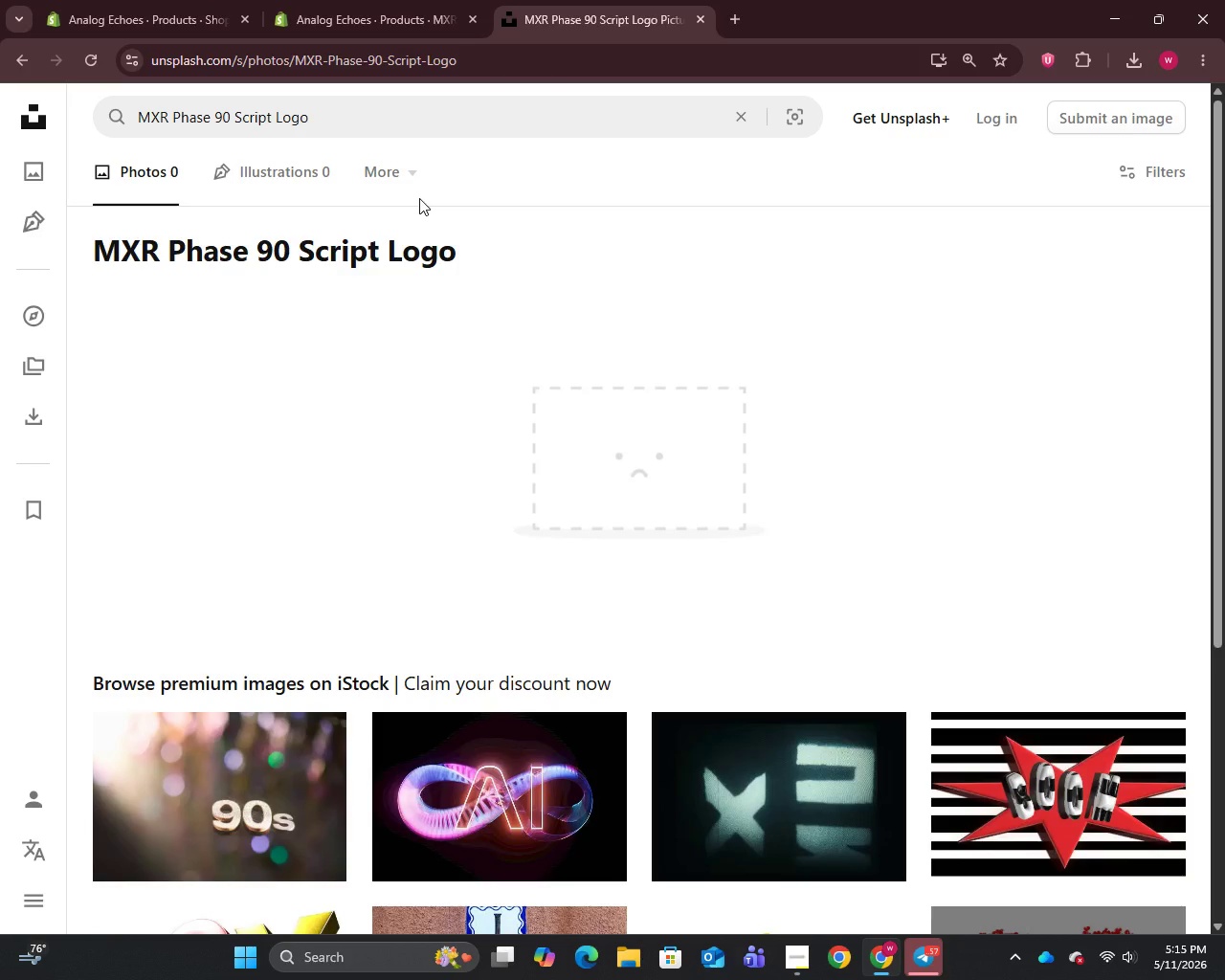 
wait(6.81)
 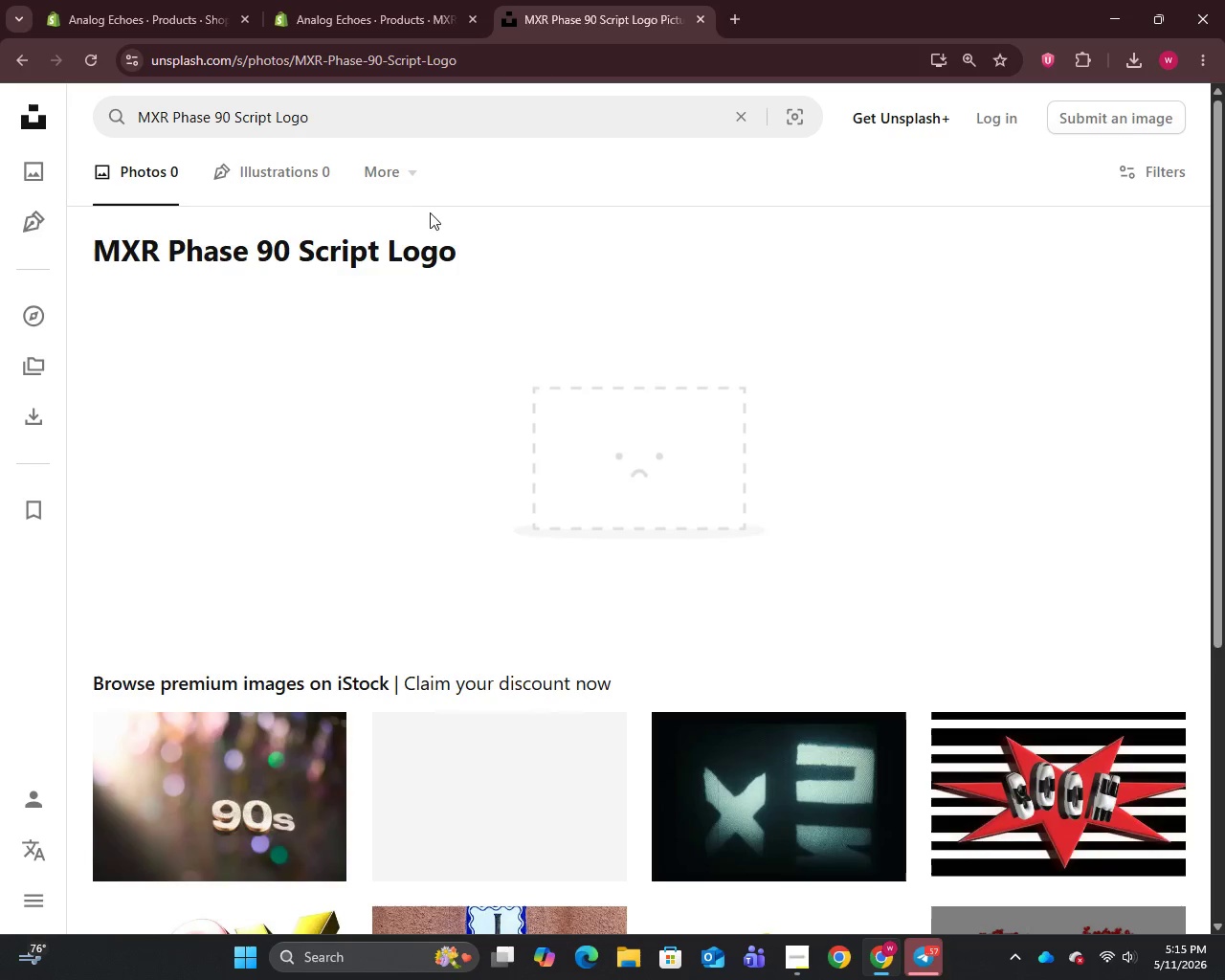 
scroll: coordinate [417, 204], scroll_direction: down, amount: 4.0
 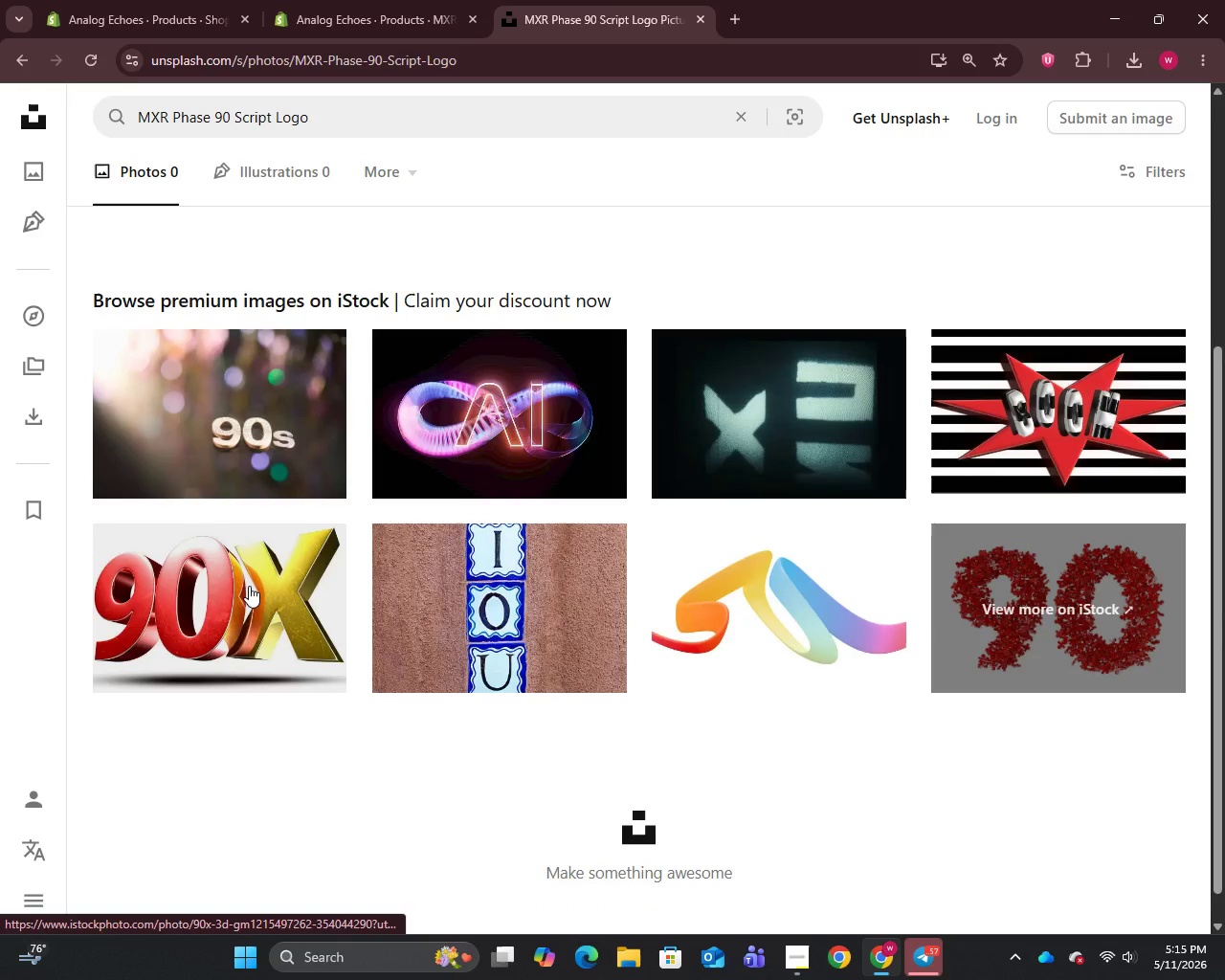 
right_click([249, 586])
 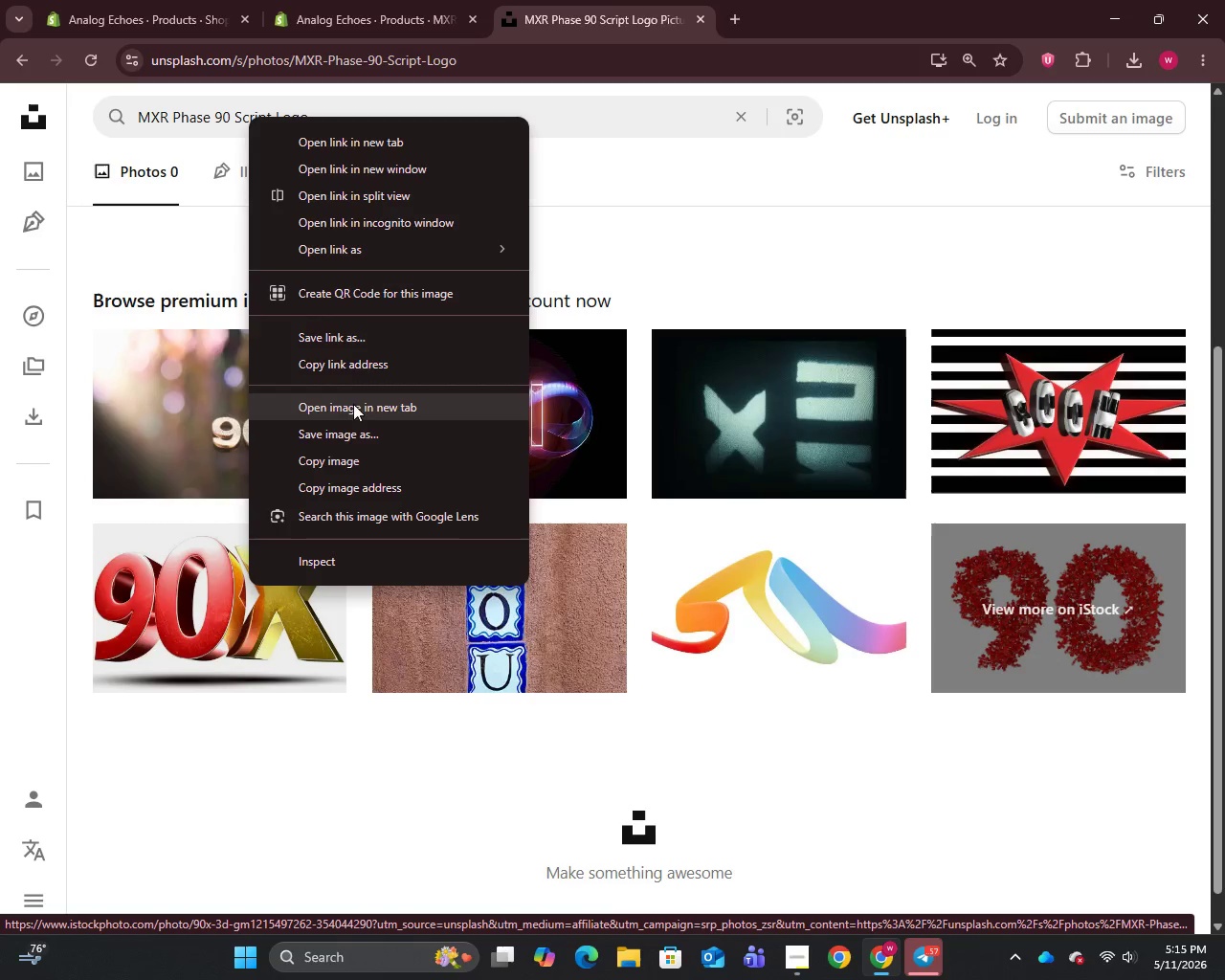 
left_click([345, 431])
 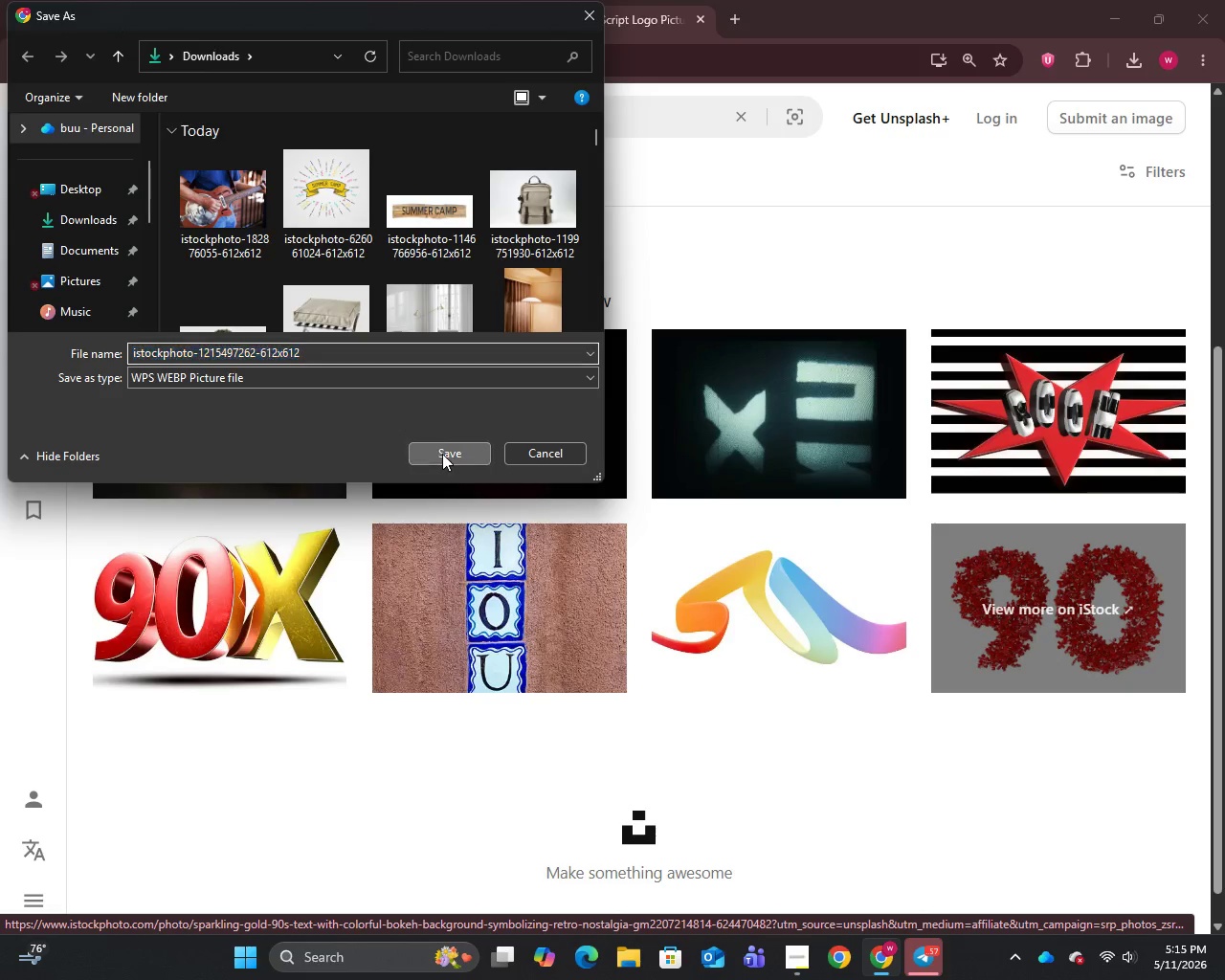 
left_click([404, 0])
 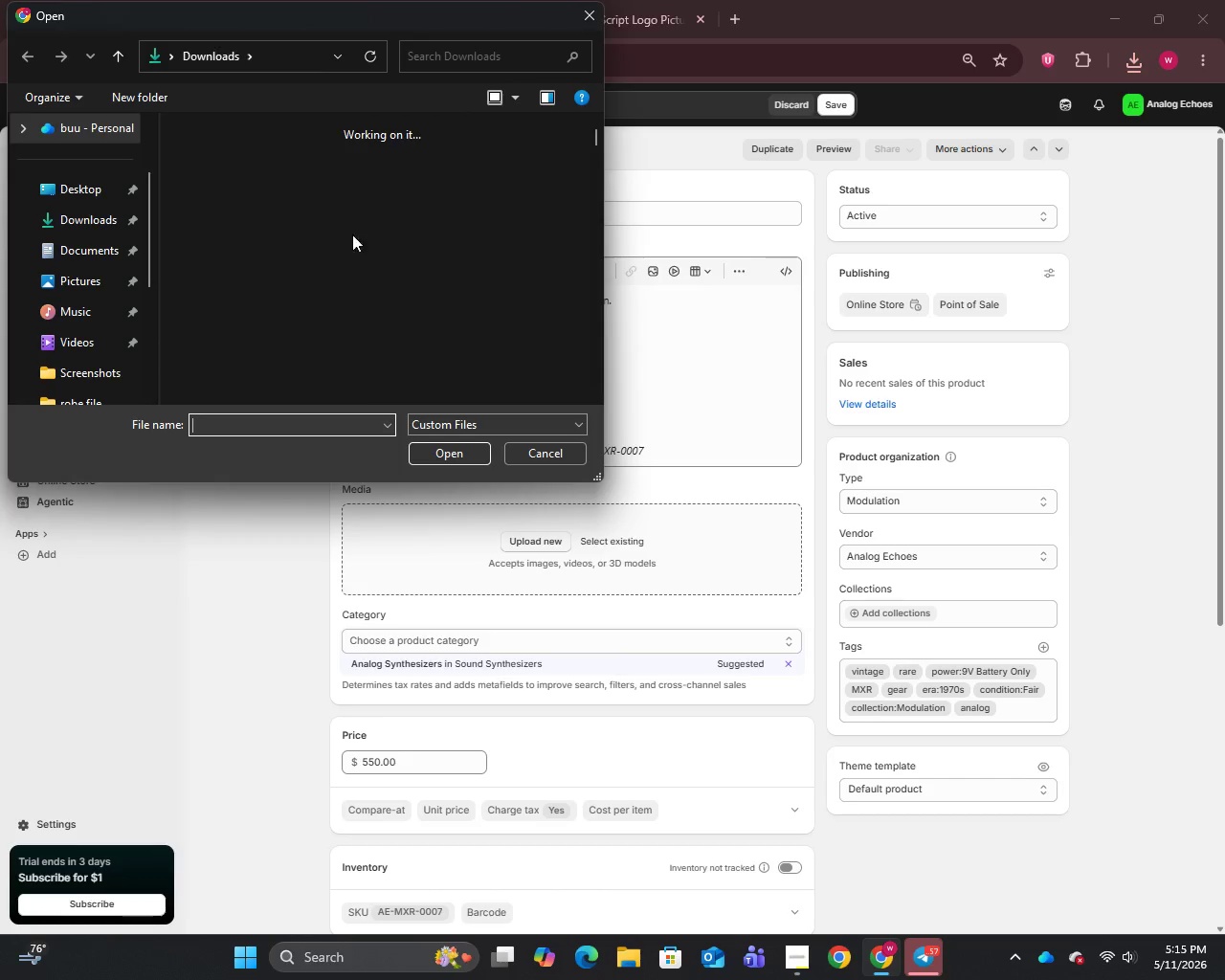 
left_click([239, 221])
 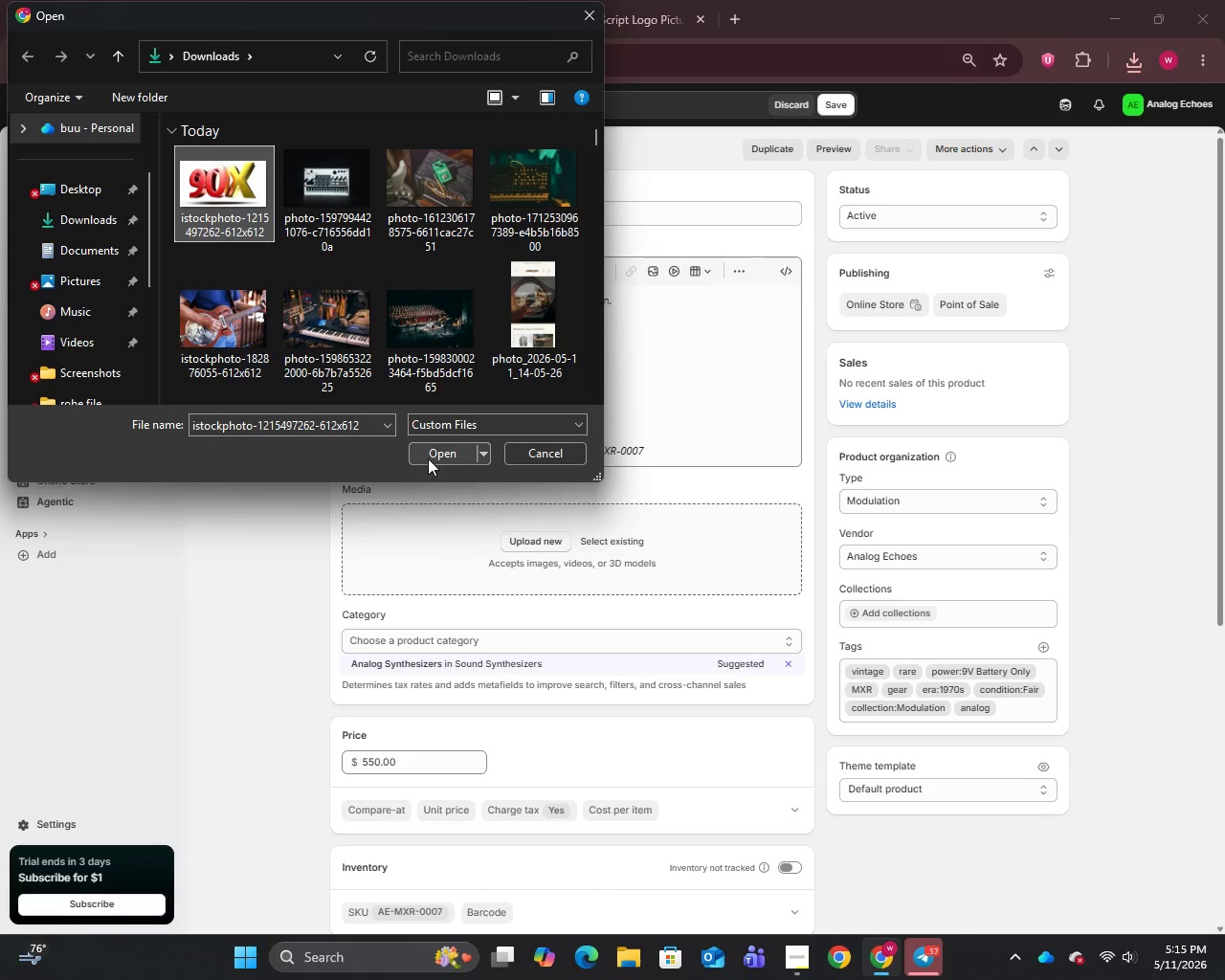 
left_click([430, 457])
 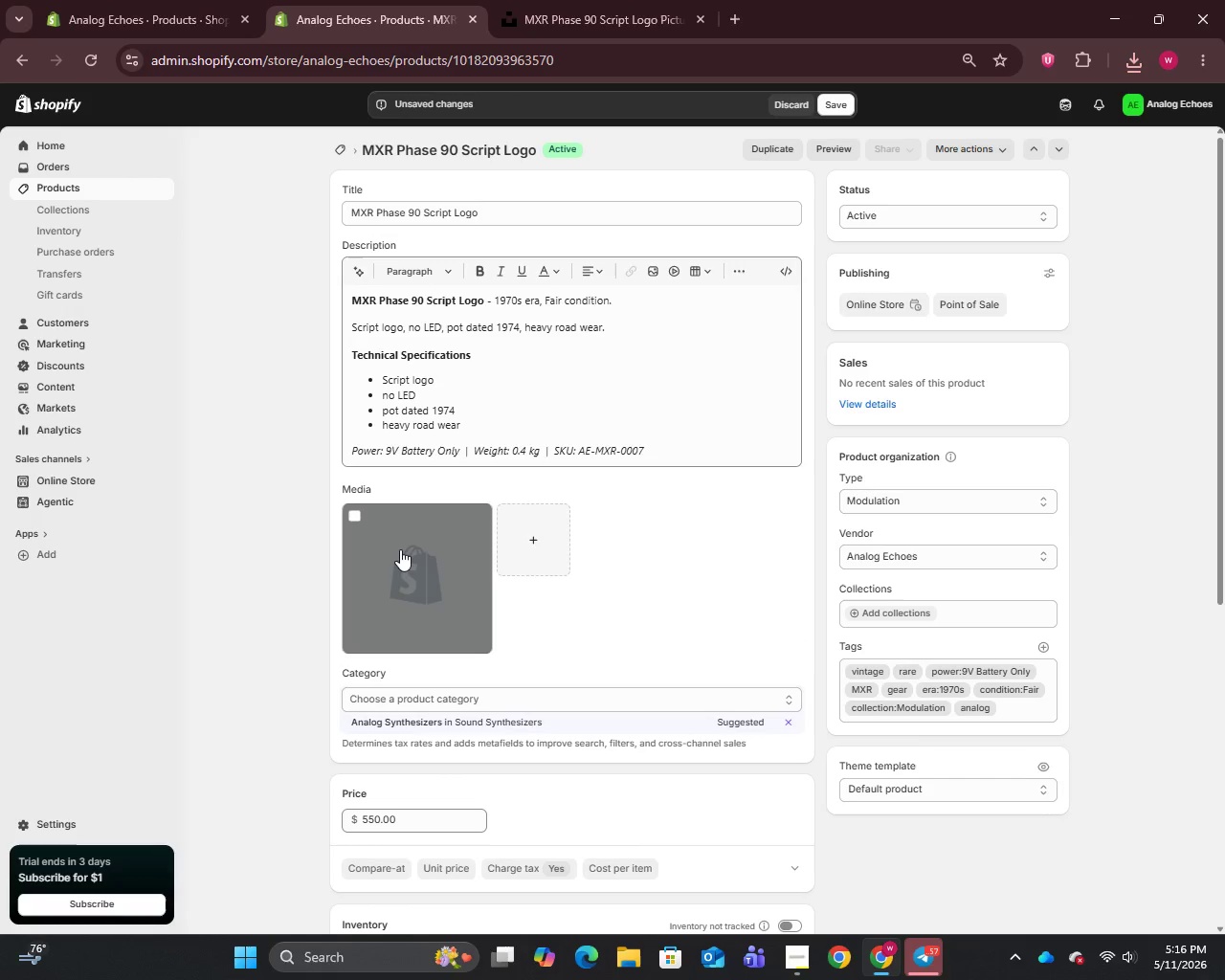 
wait(7.03)
 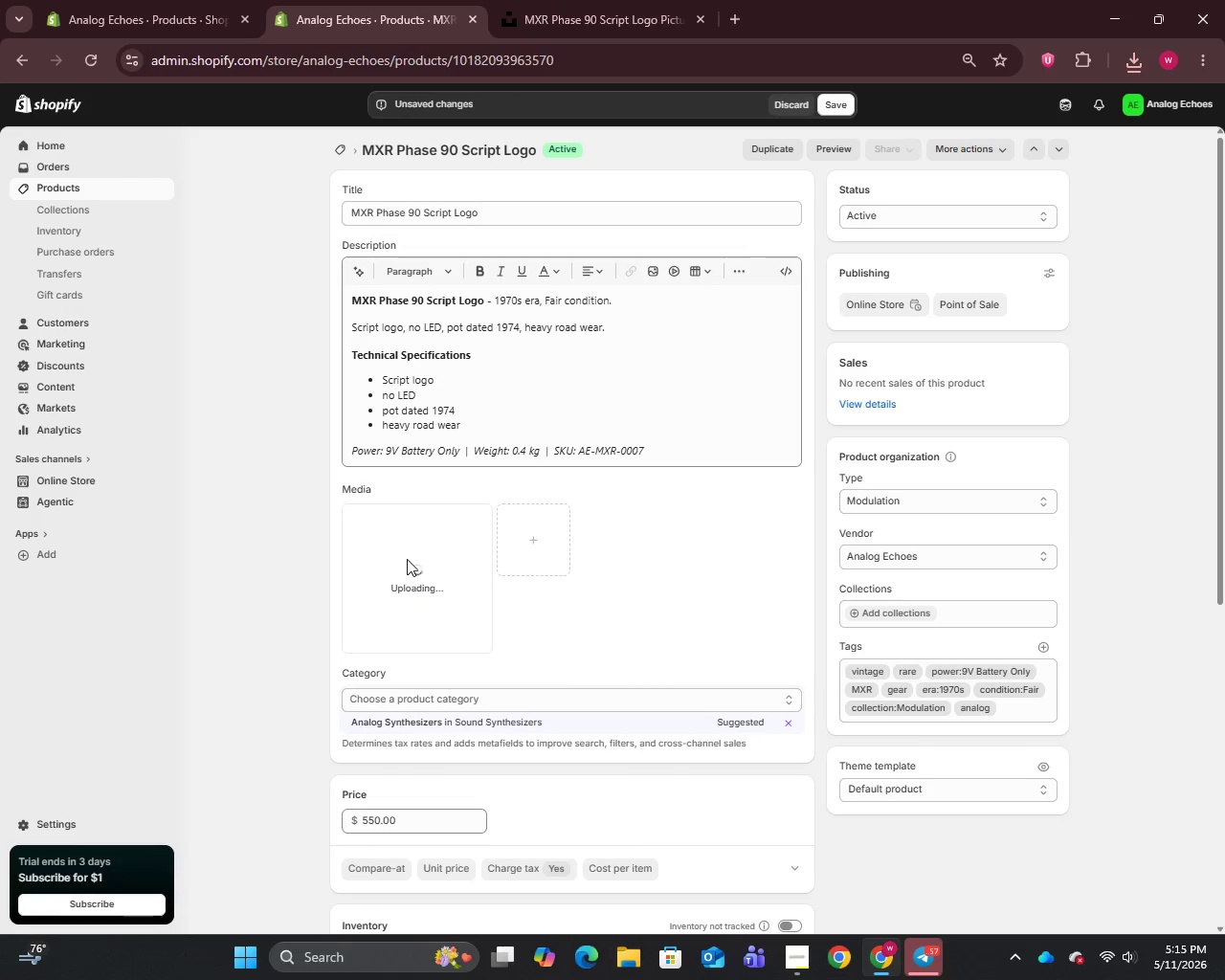 
left_click([407, 577])
 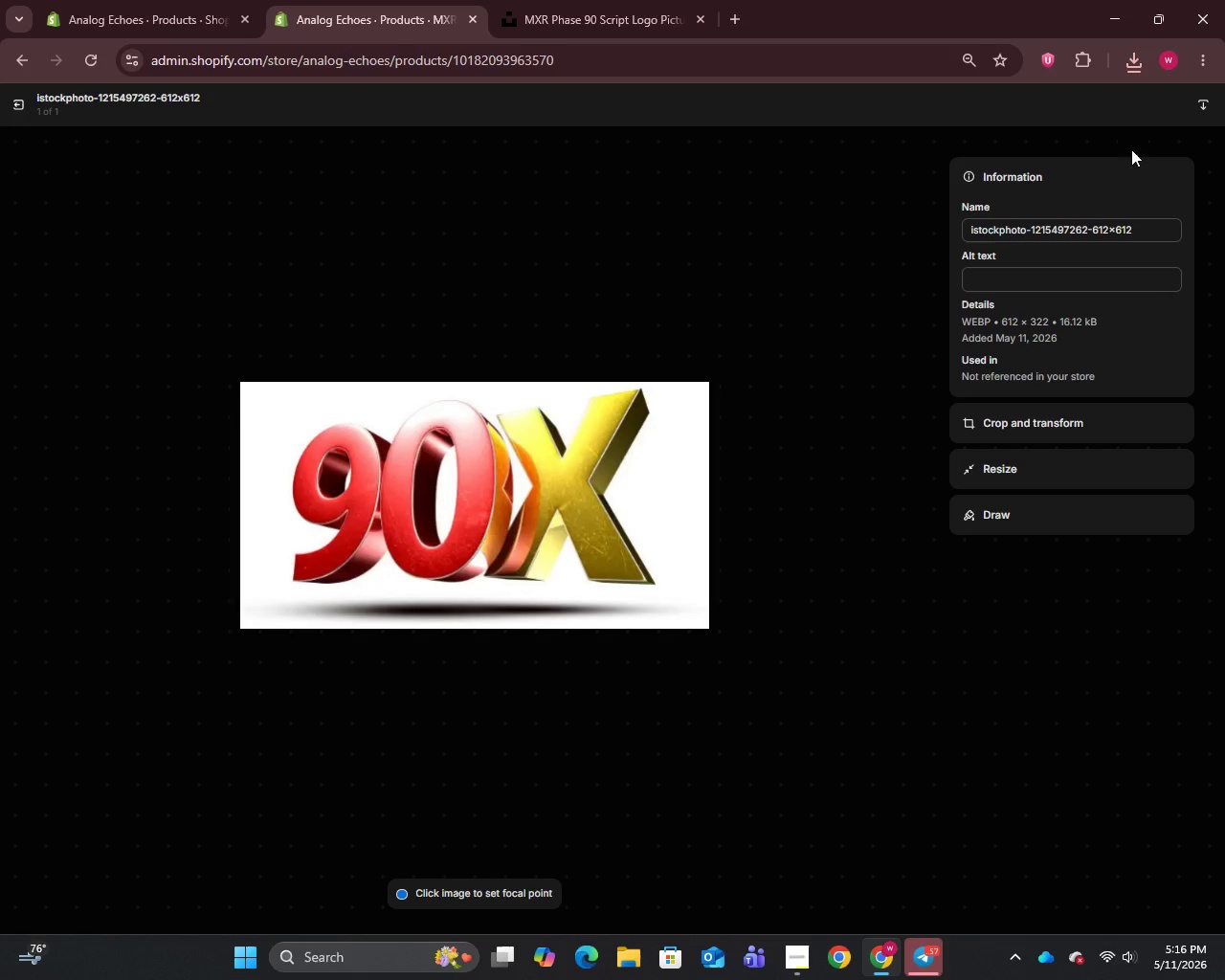 
double_click([1051, 218])
 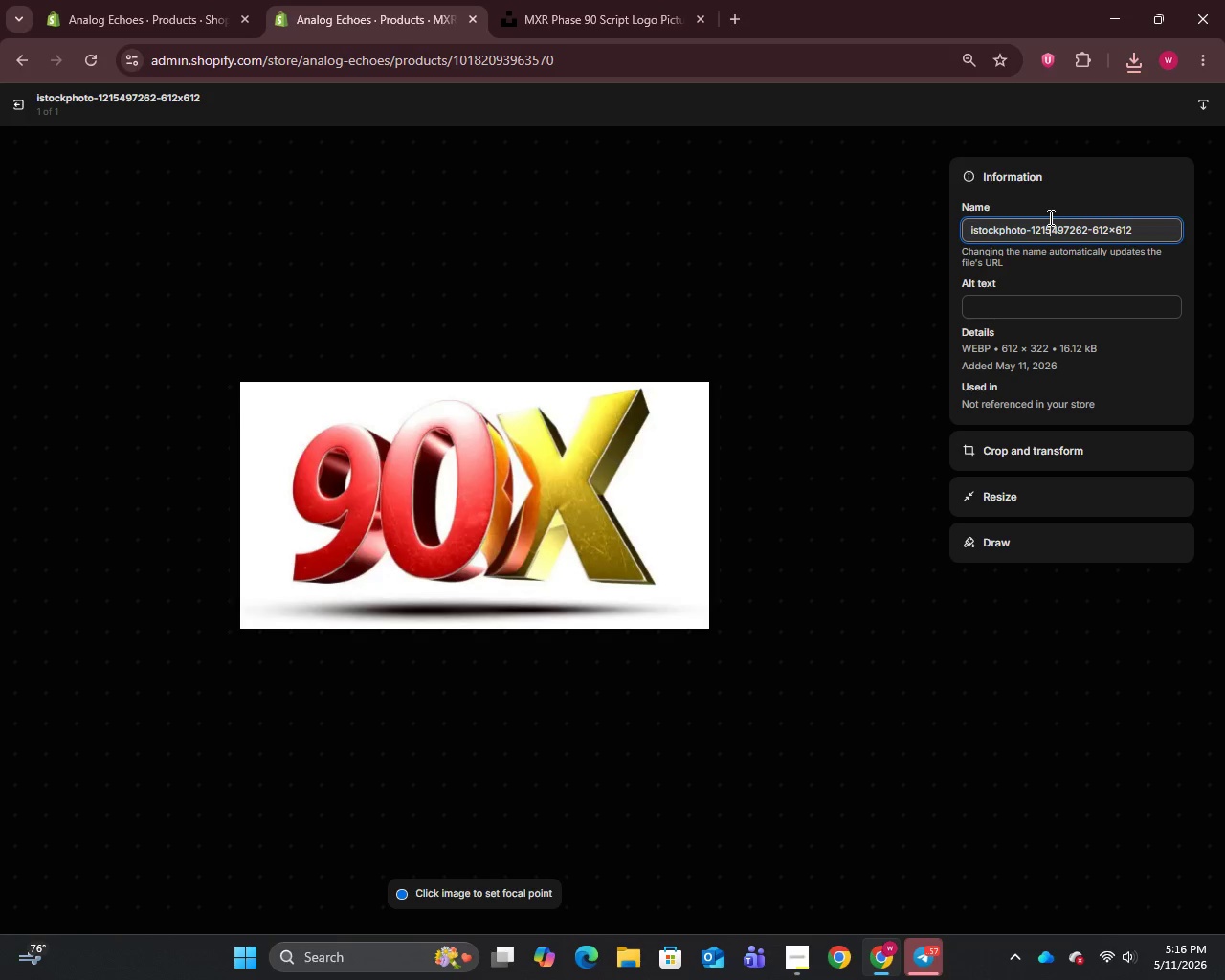 
key(Control+A)
 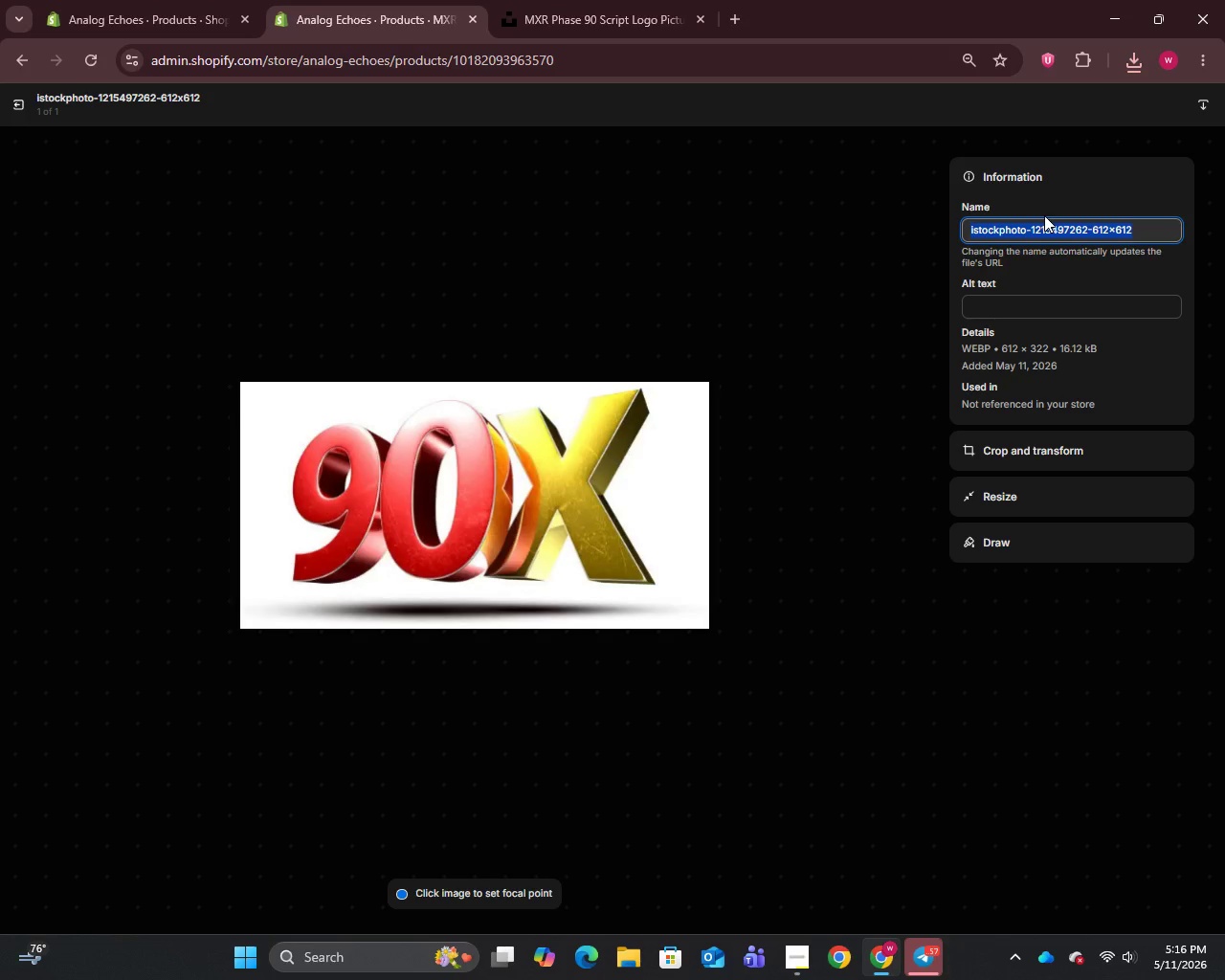 
key(Control+V)
 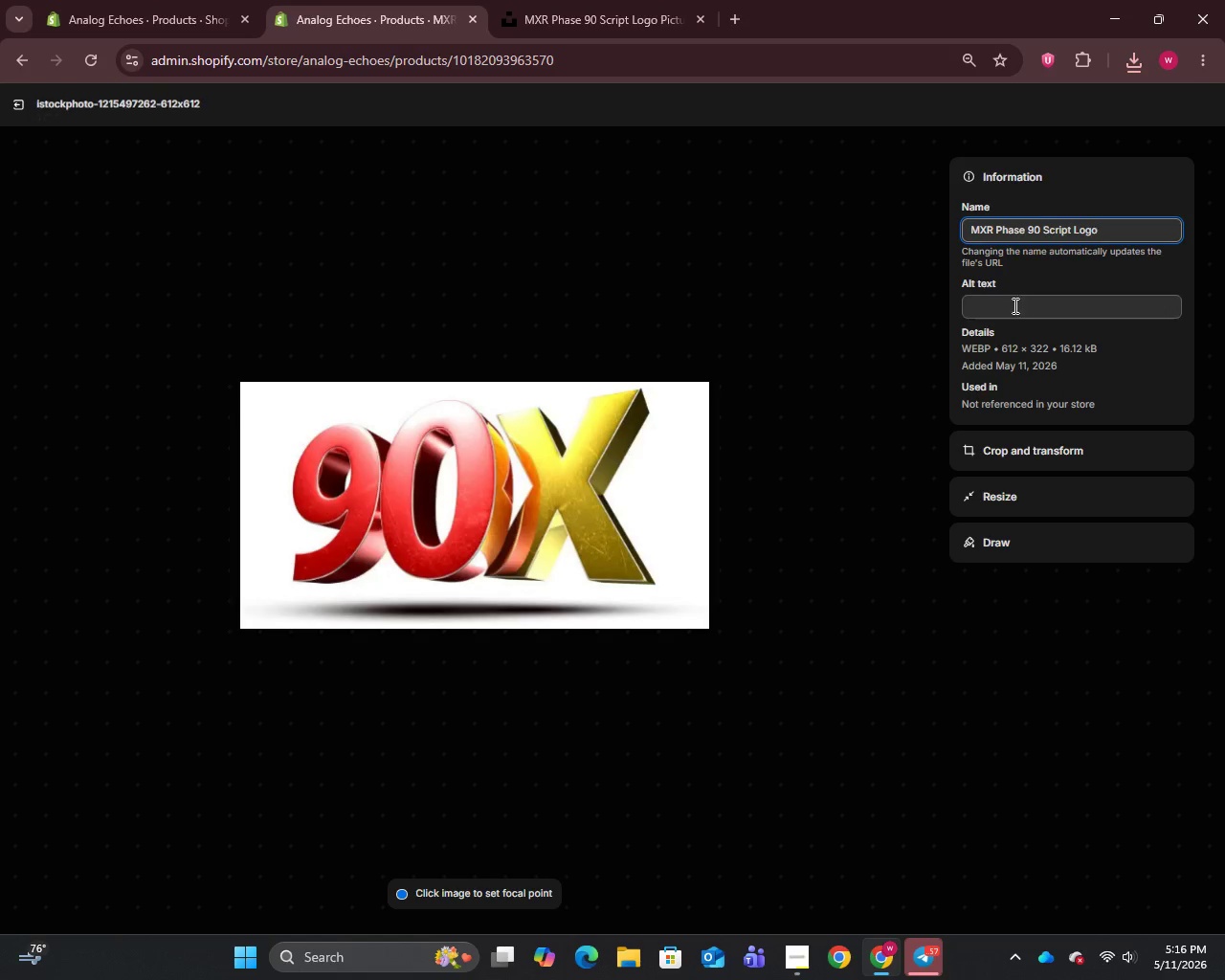 
left_click([1012, 310])
 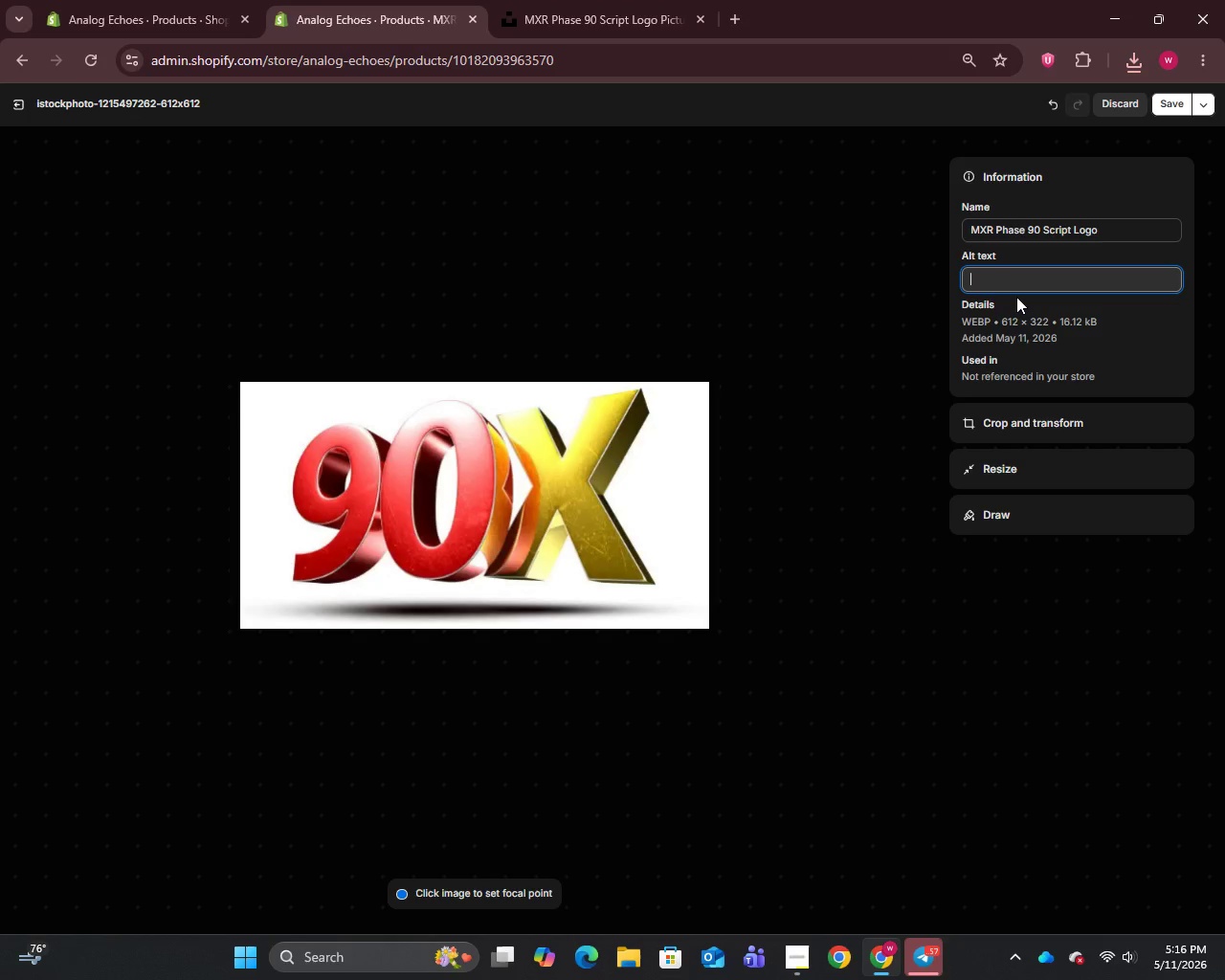 
wait(12.38)
 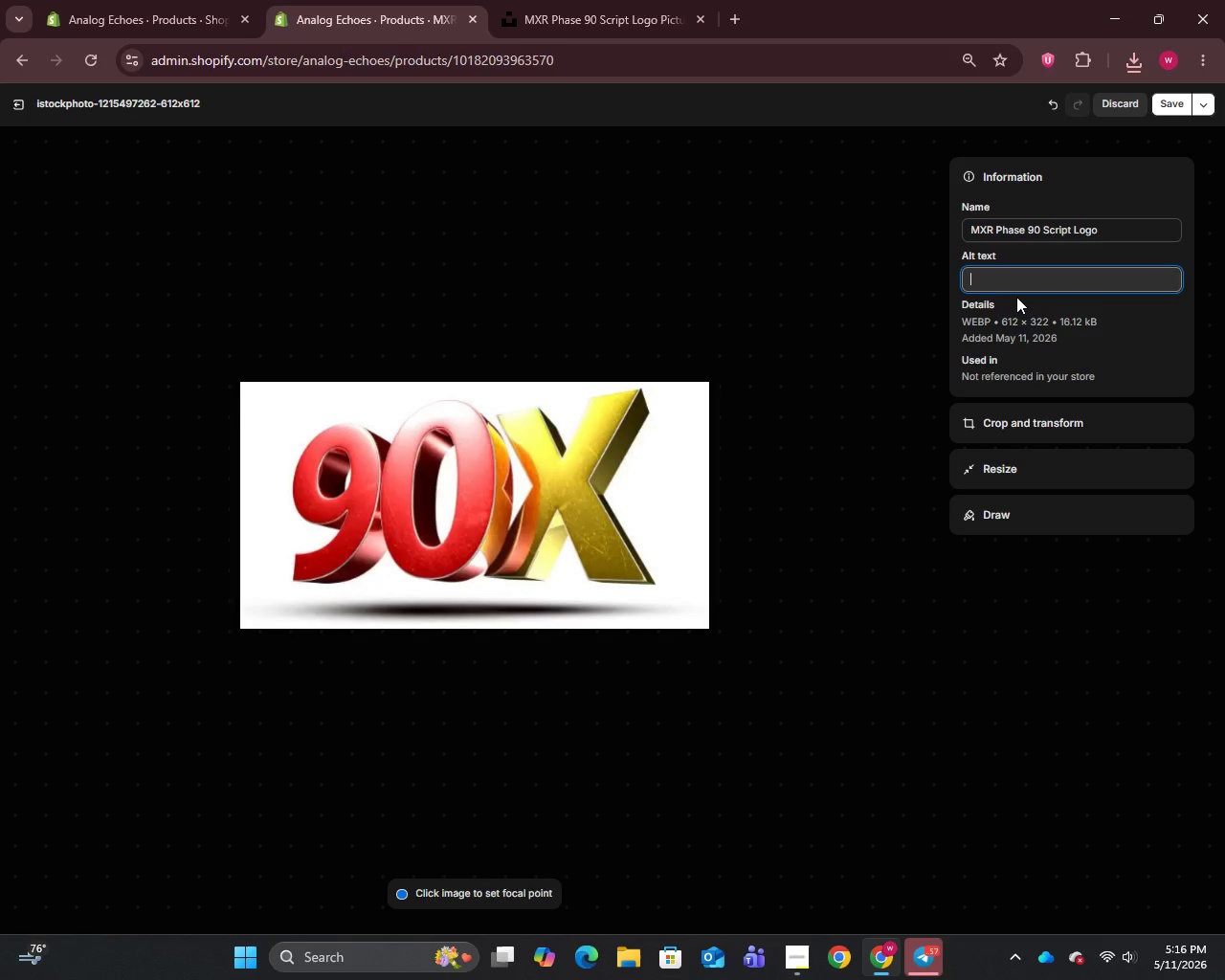 
type(MX)
 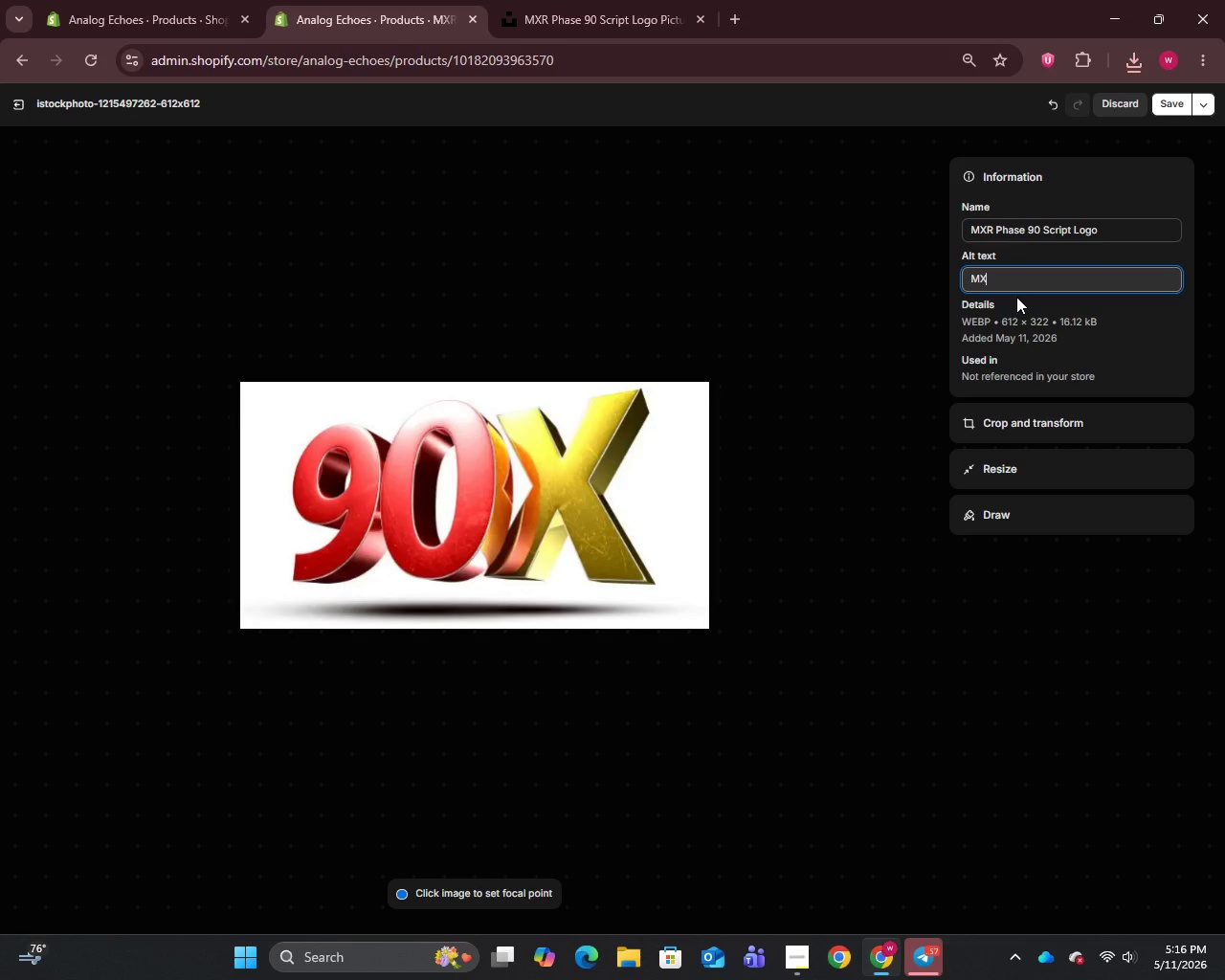 
type(R Phase 90 Script Logo pedal dated 1974, no LED, showing authentic road wear - Fair condition)
 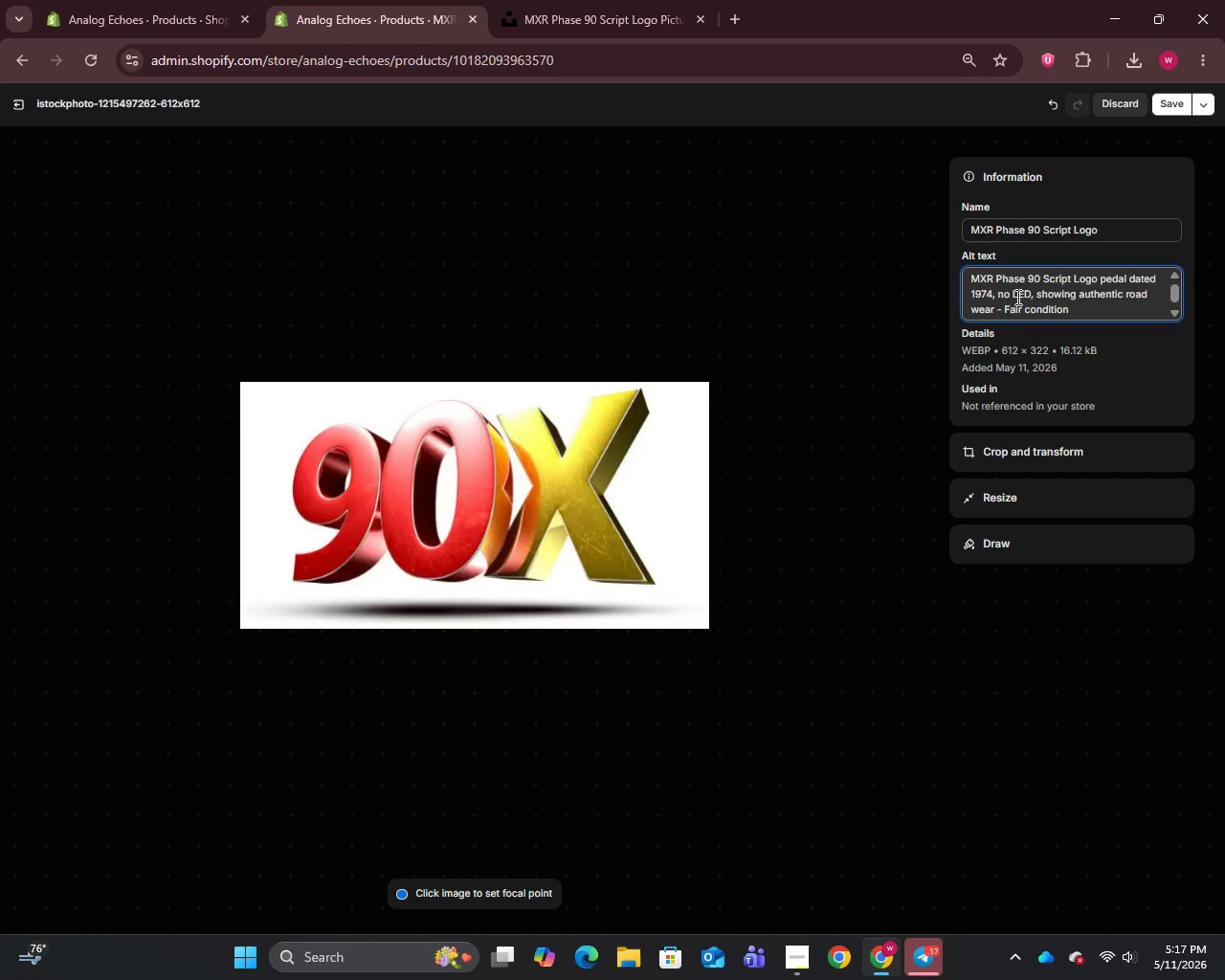 
wait(21.7)
 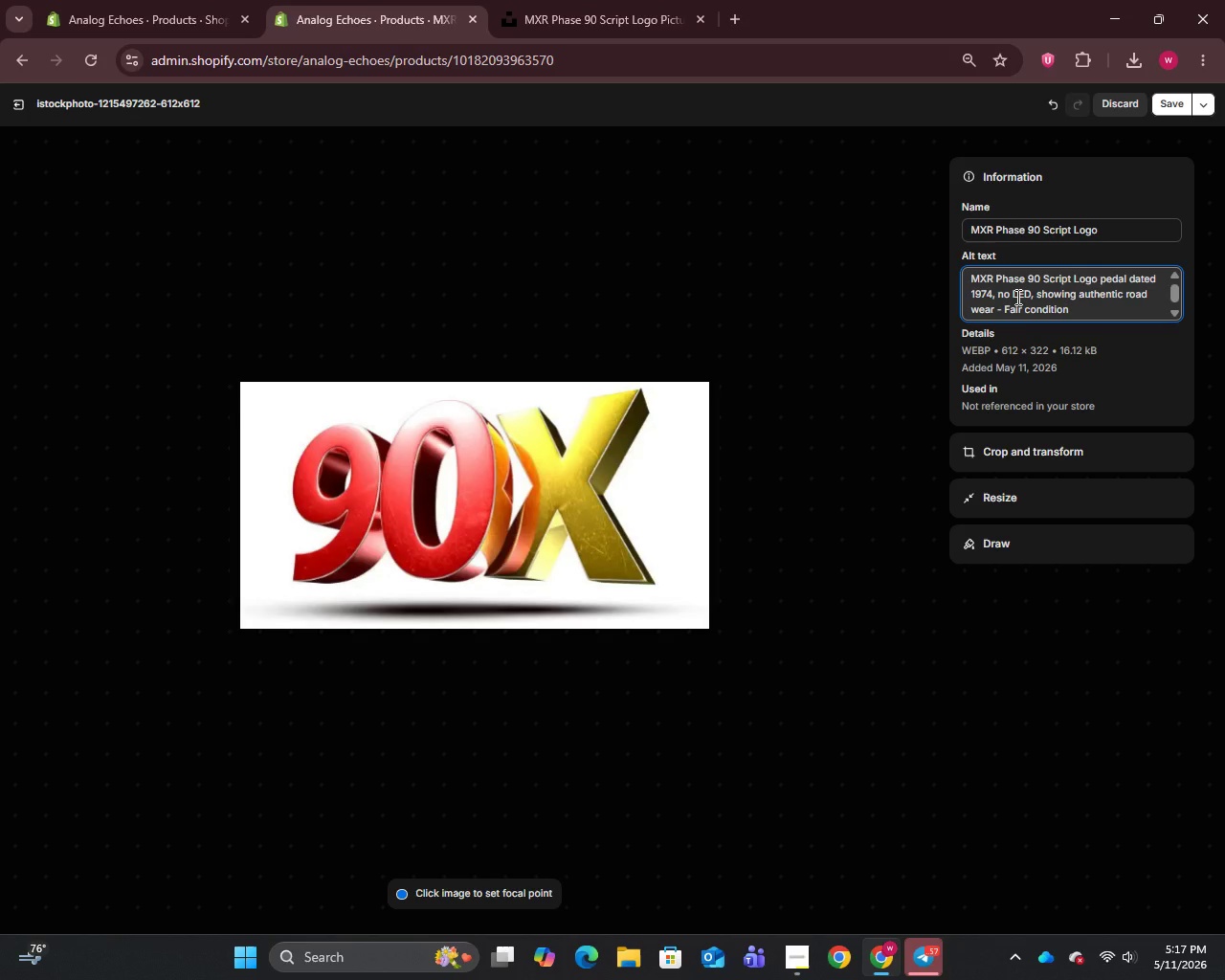 
left_click([1165, 105])
 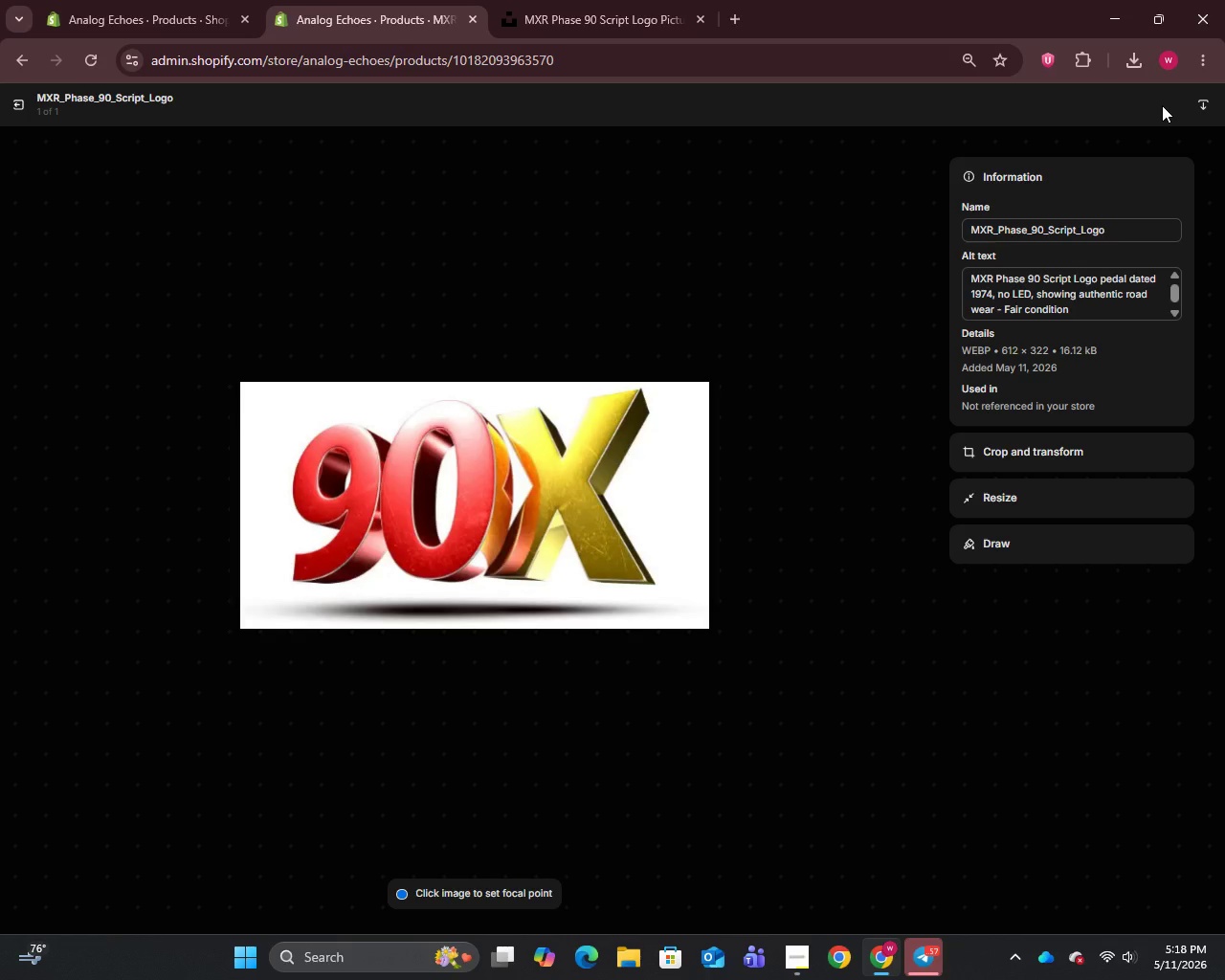 
wait(15.45)
 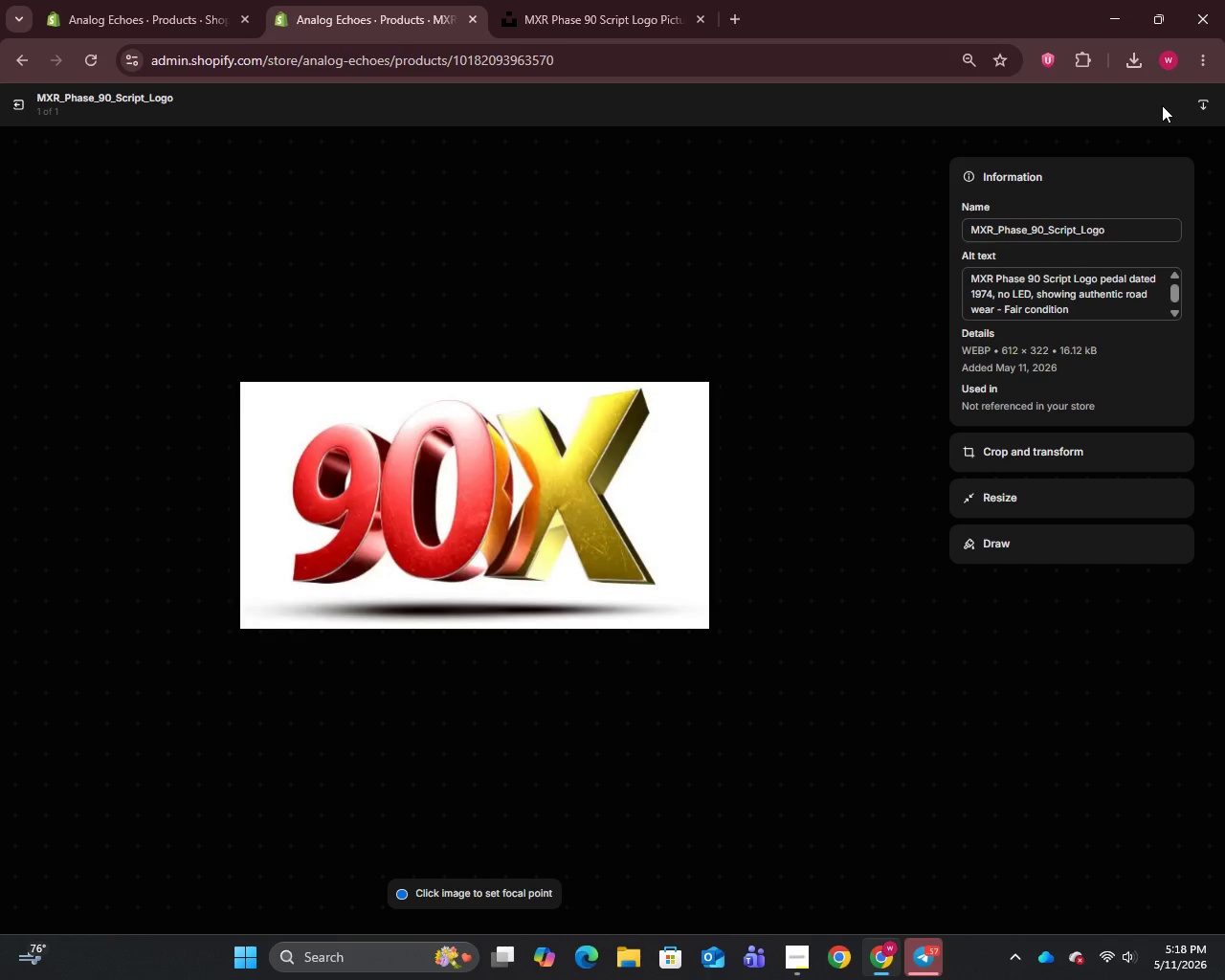 
left_click([11, 107])
 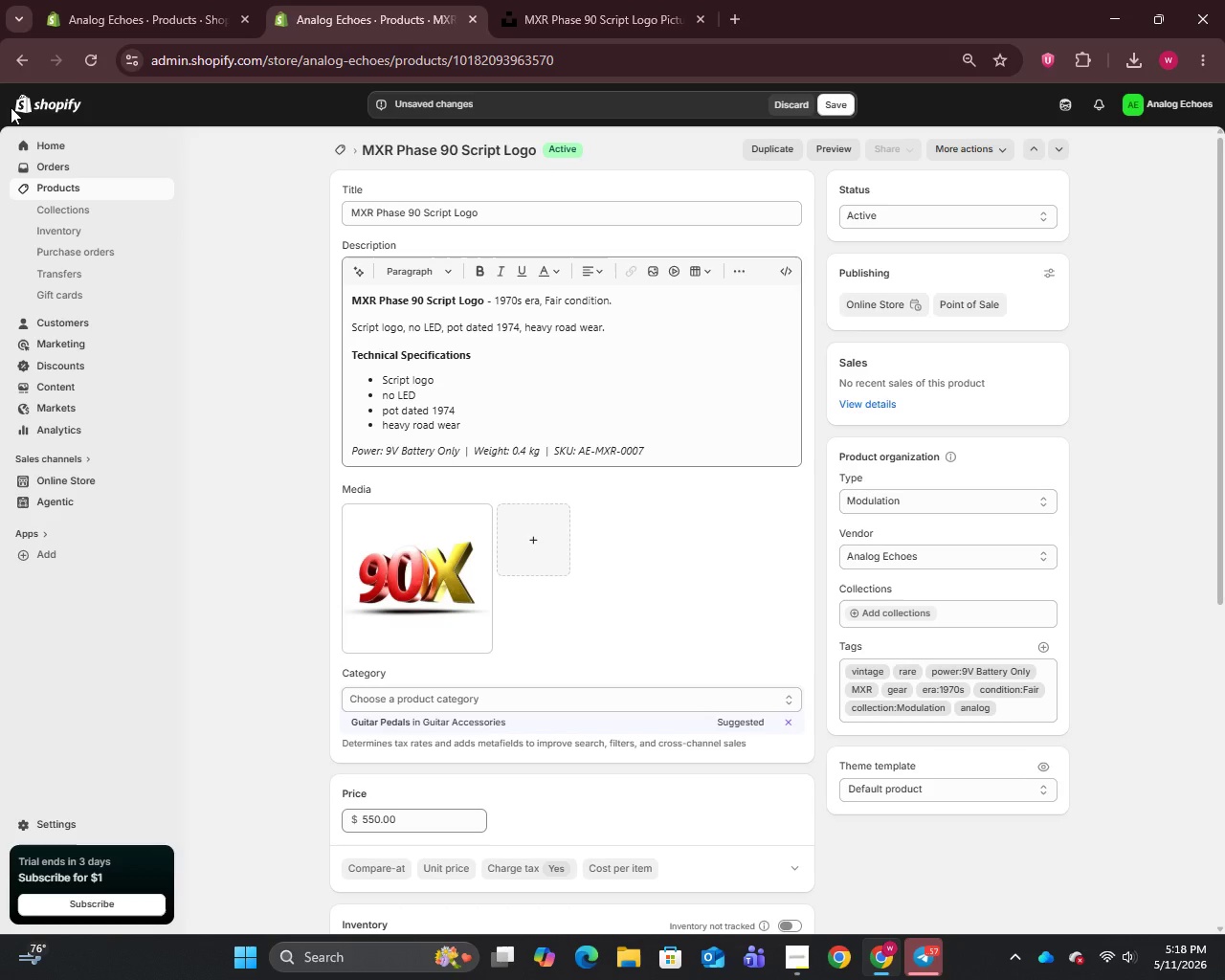 
wait(8.33)
 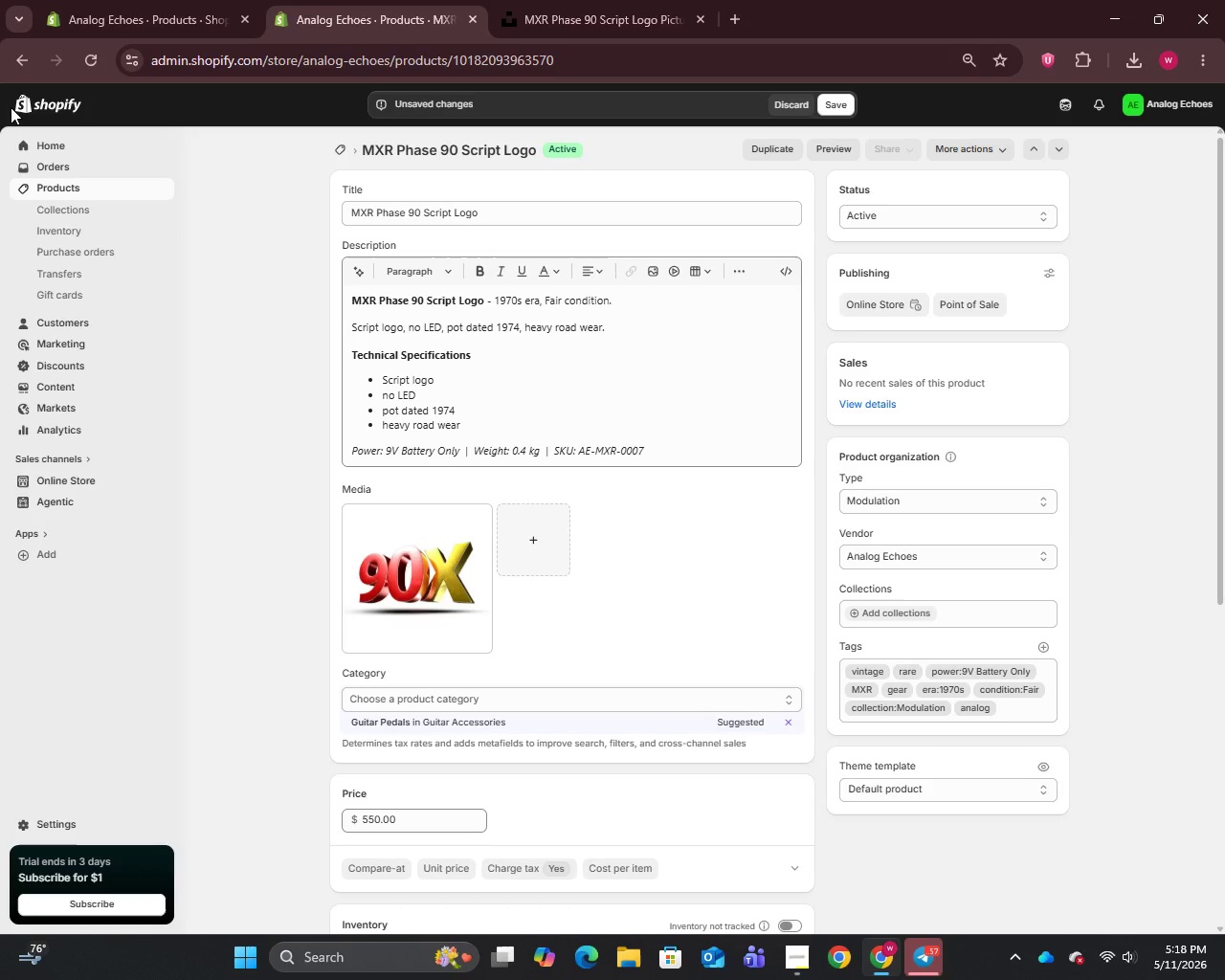 
left_click([837, 101])
 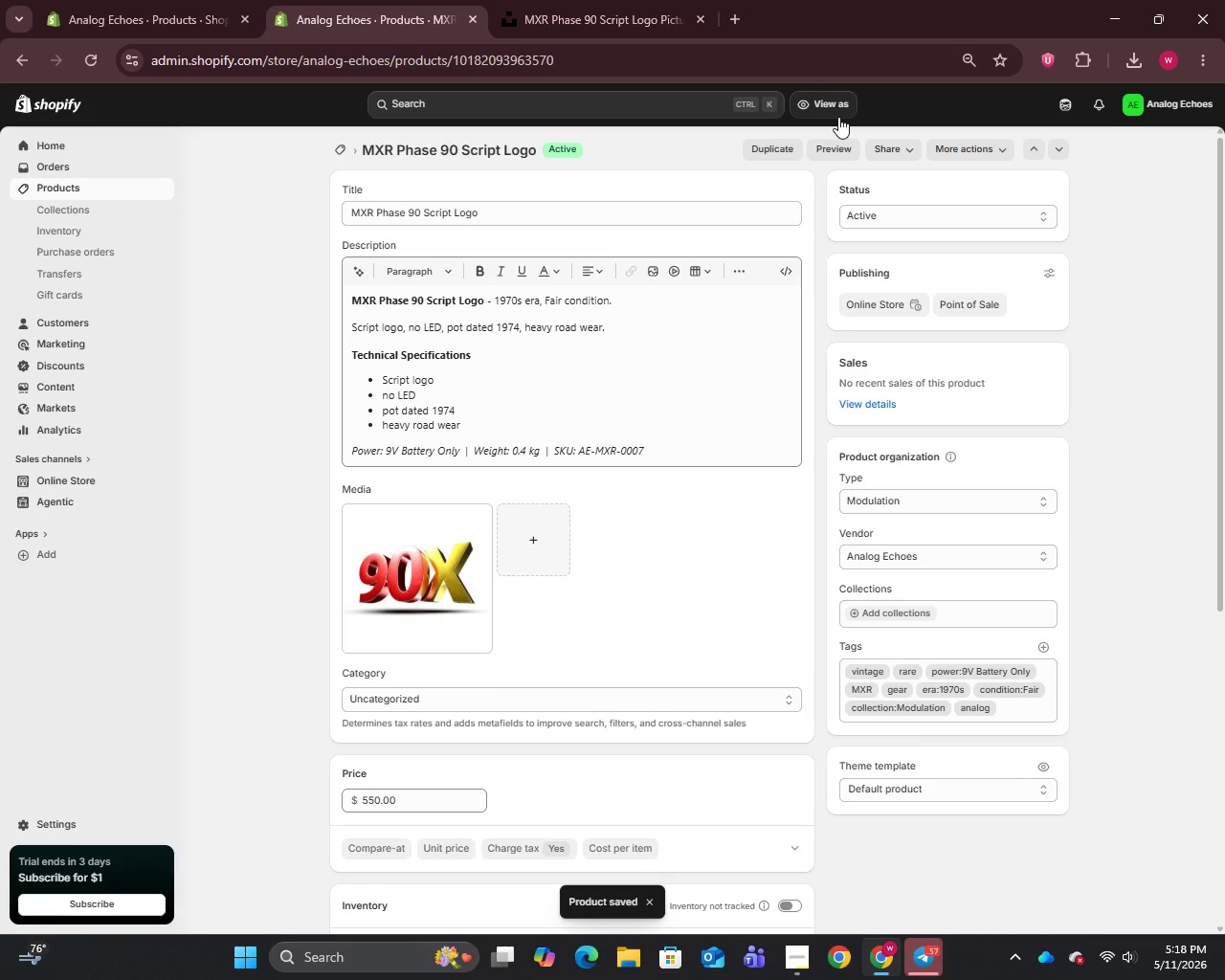 
wait(9.92)
 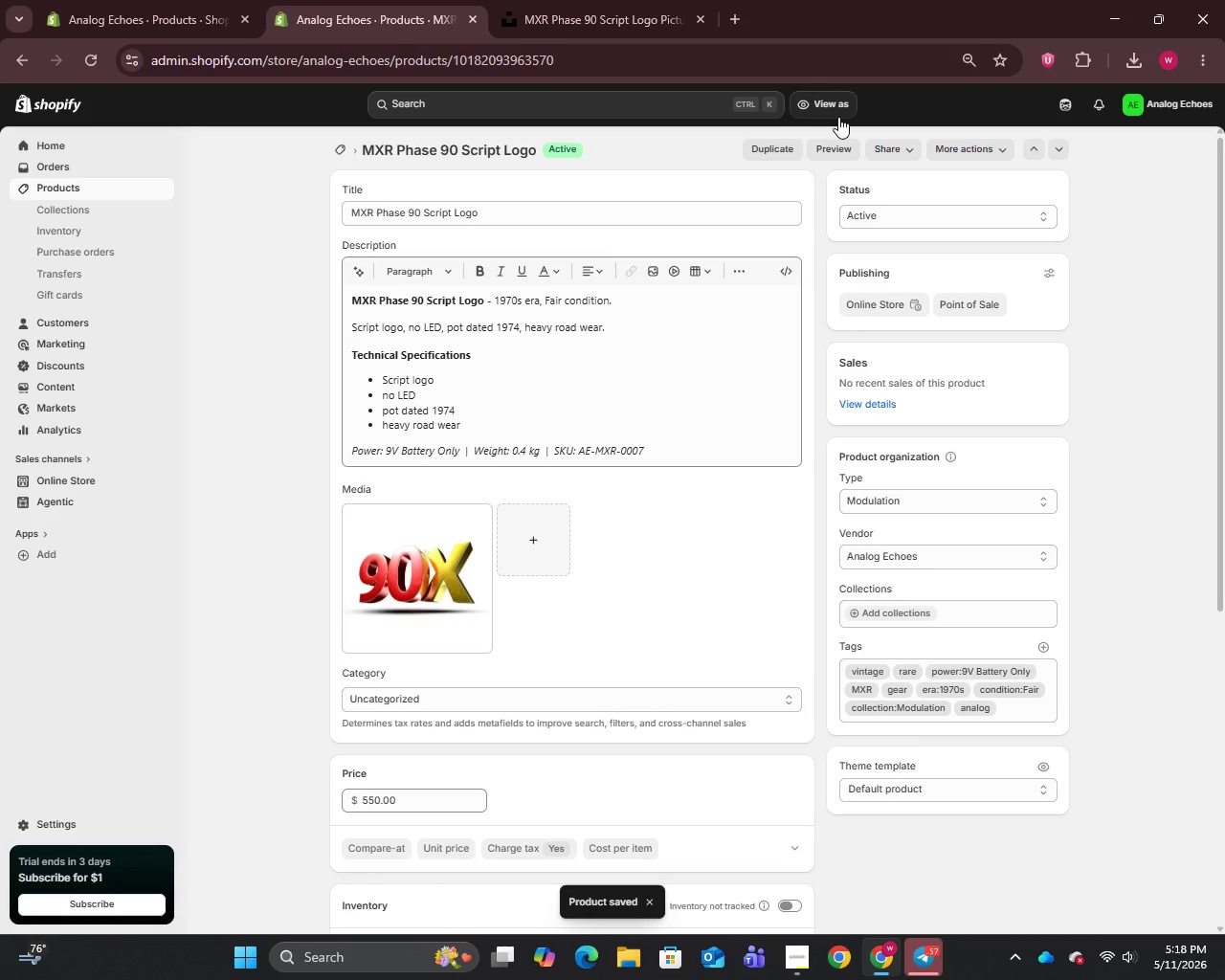 
scroll: coordinate [614, 593], scroll_direction: down, amount: 7.0
 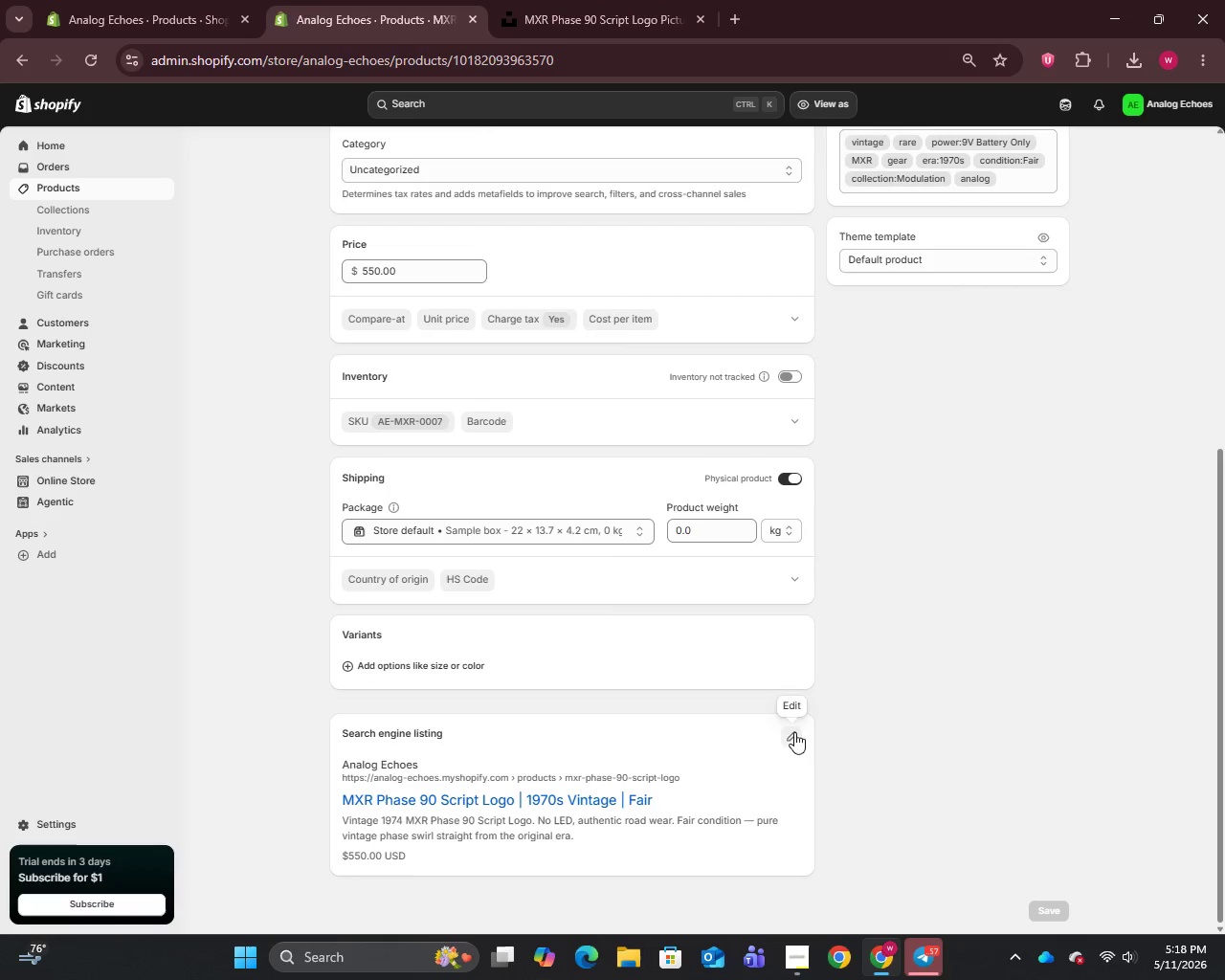 
left_click([797, 736])
 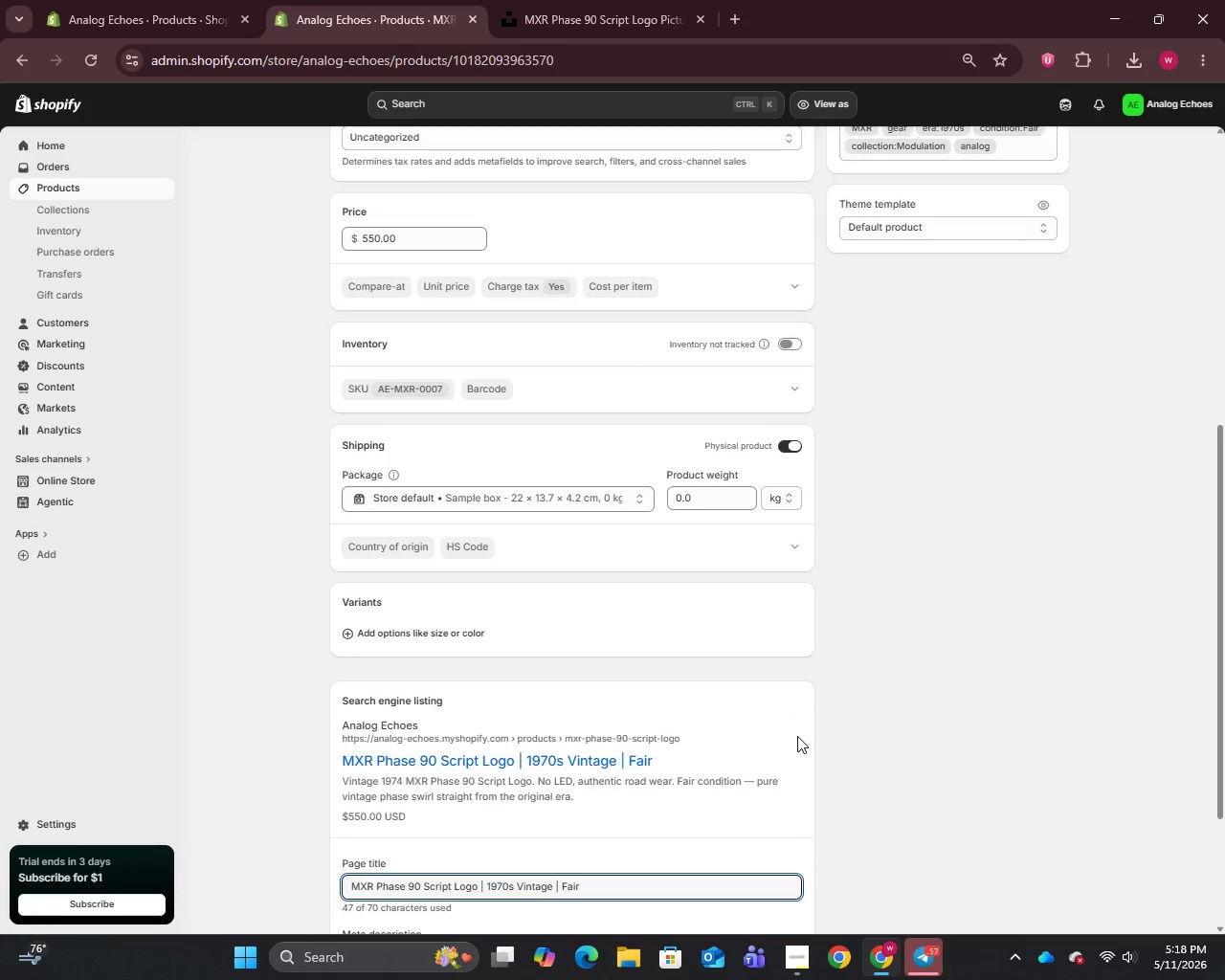 
scroll: coordinate [797, 736], scroll_direction: down, amount: 5.0
 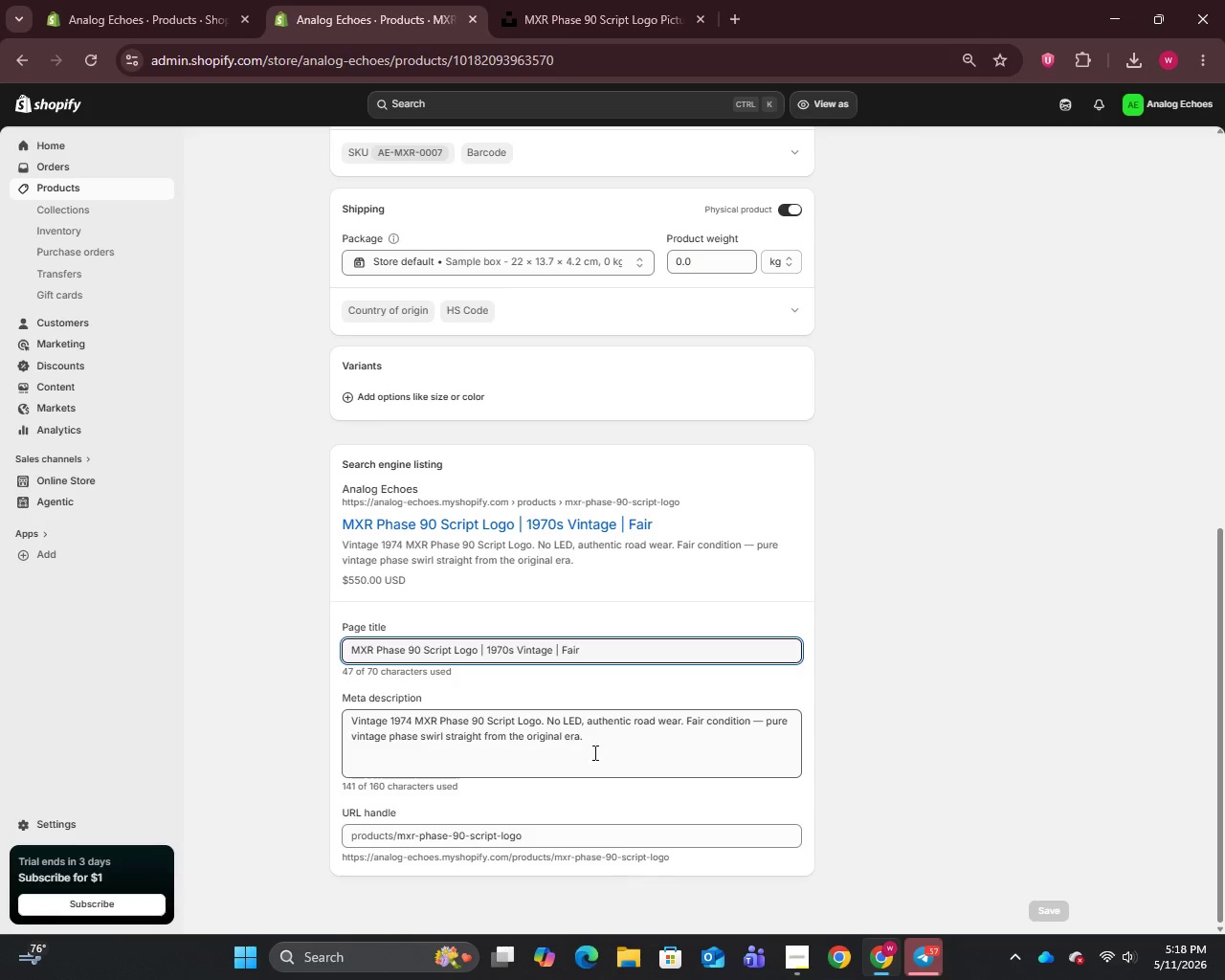 
left_click([760, 719])
 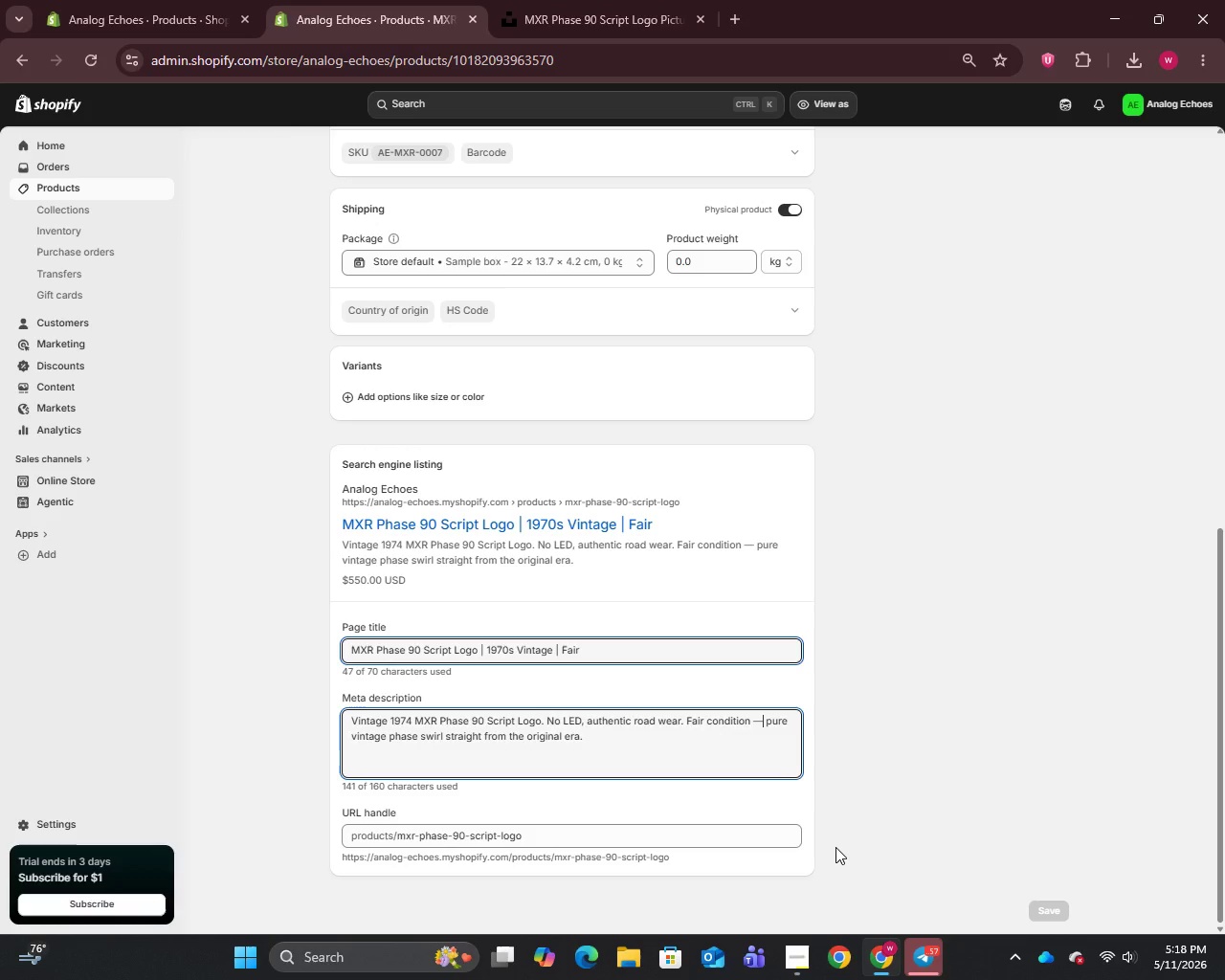 
key(Backspace)
 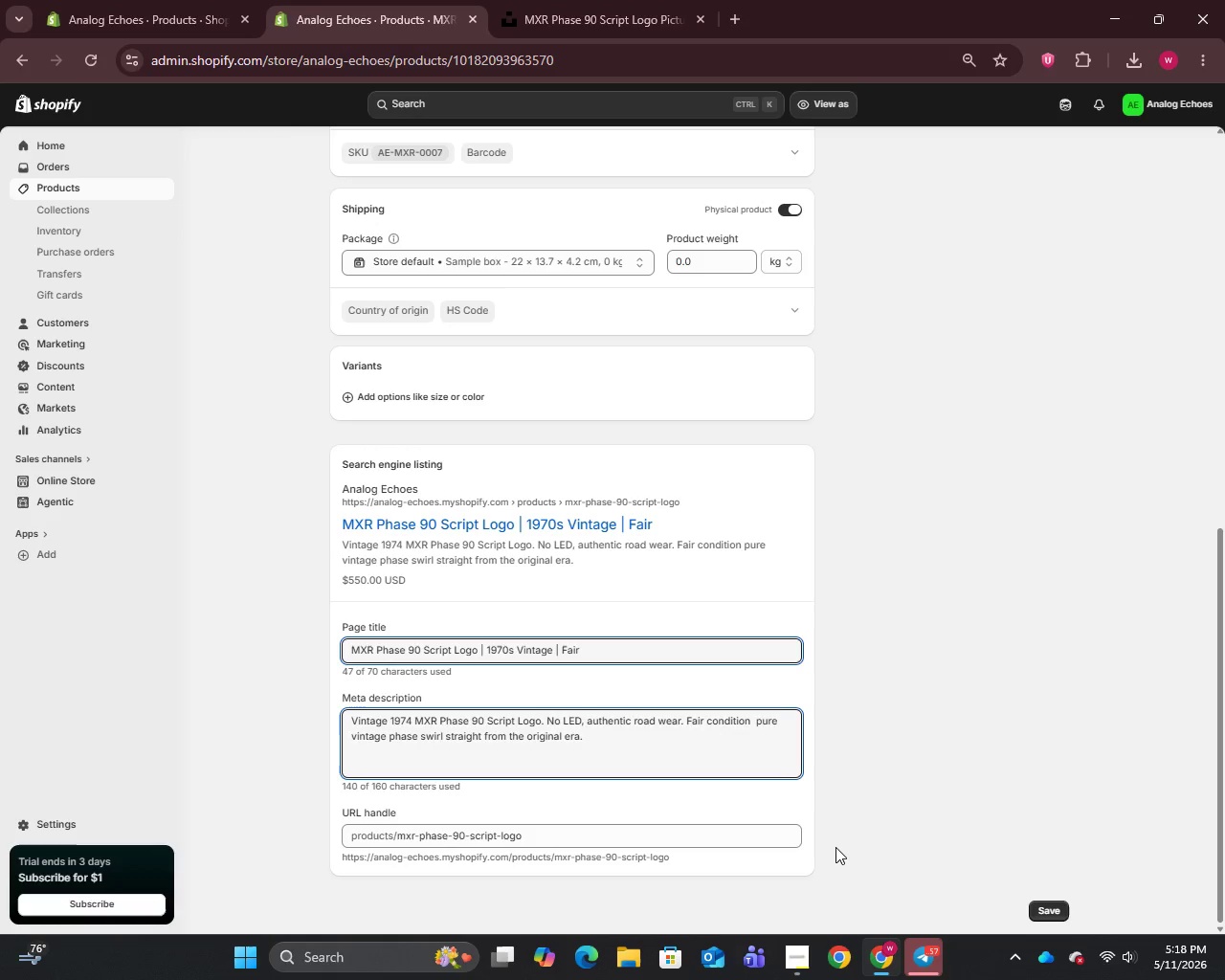 
key(Backspace)
 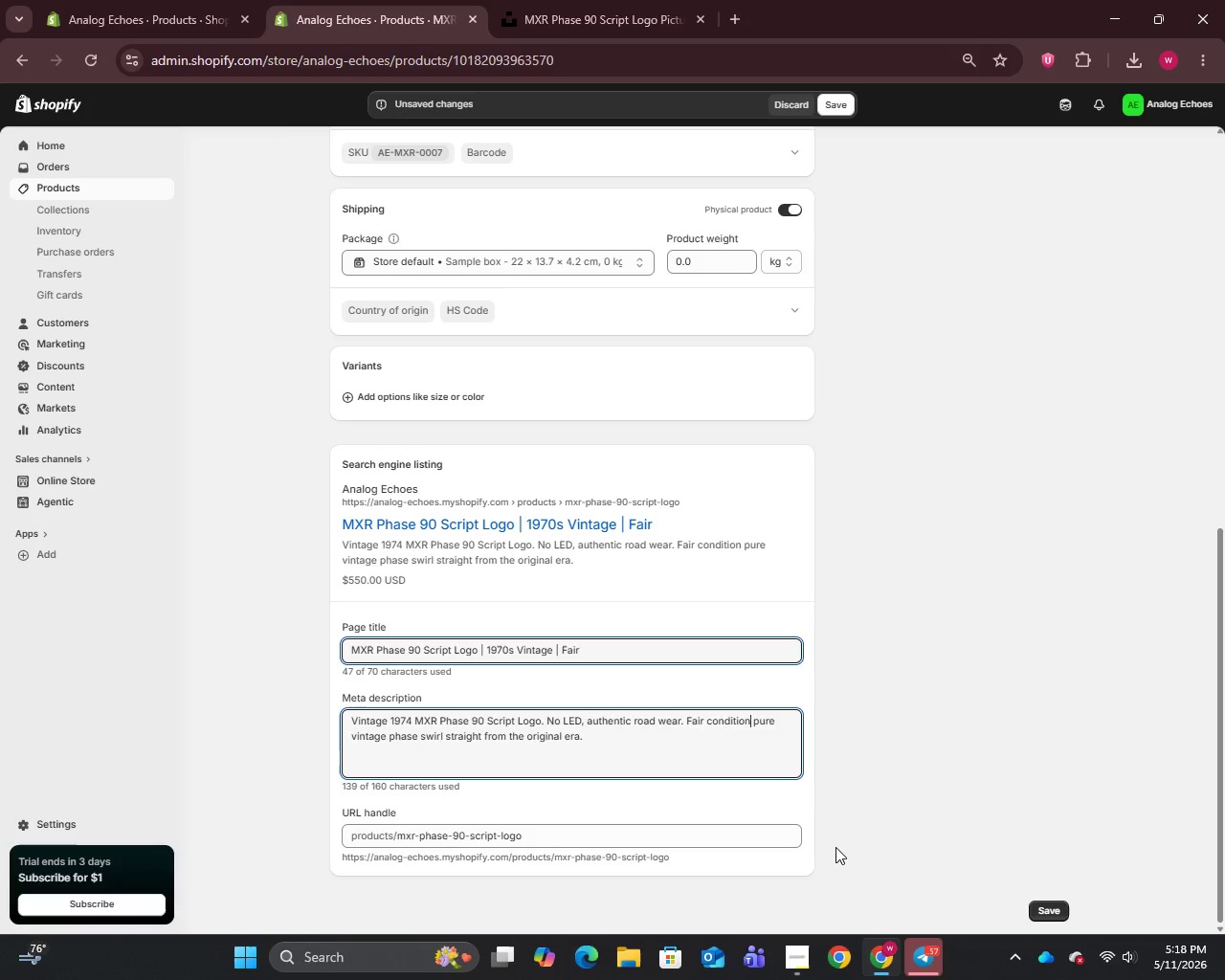 
key(Comma)
 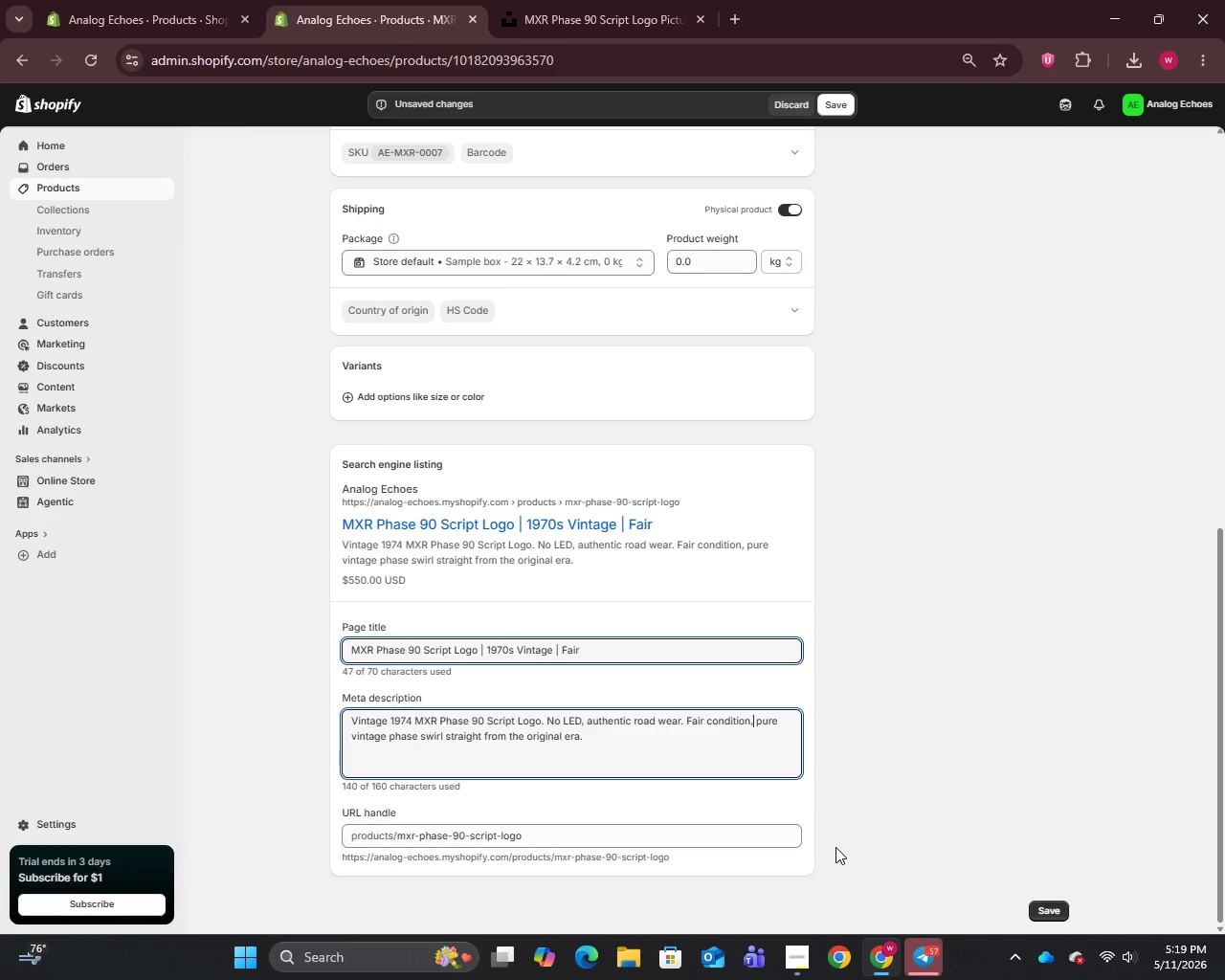 
wait(34.89)
 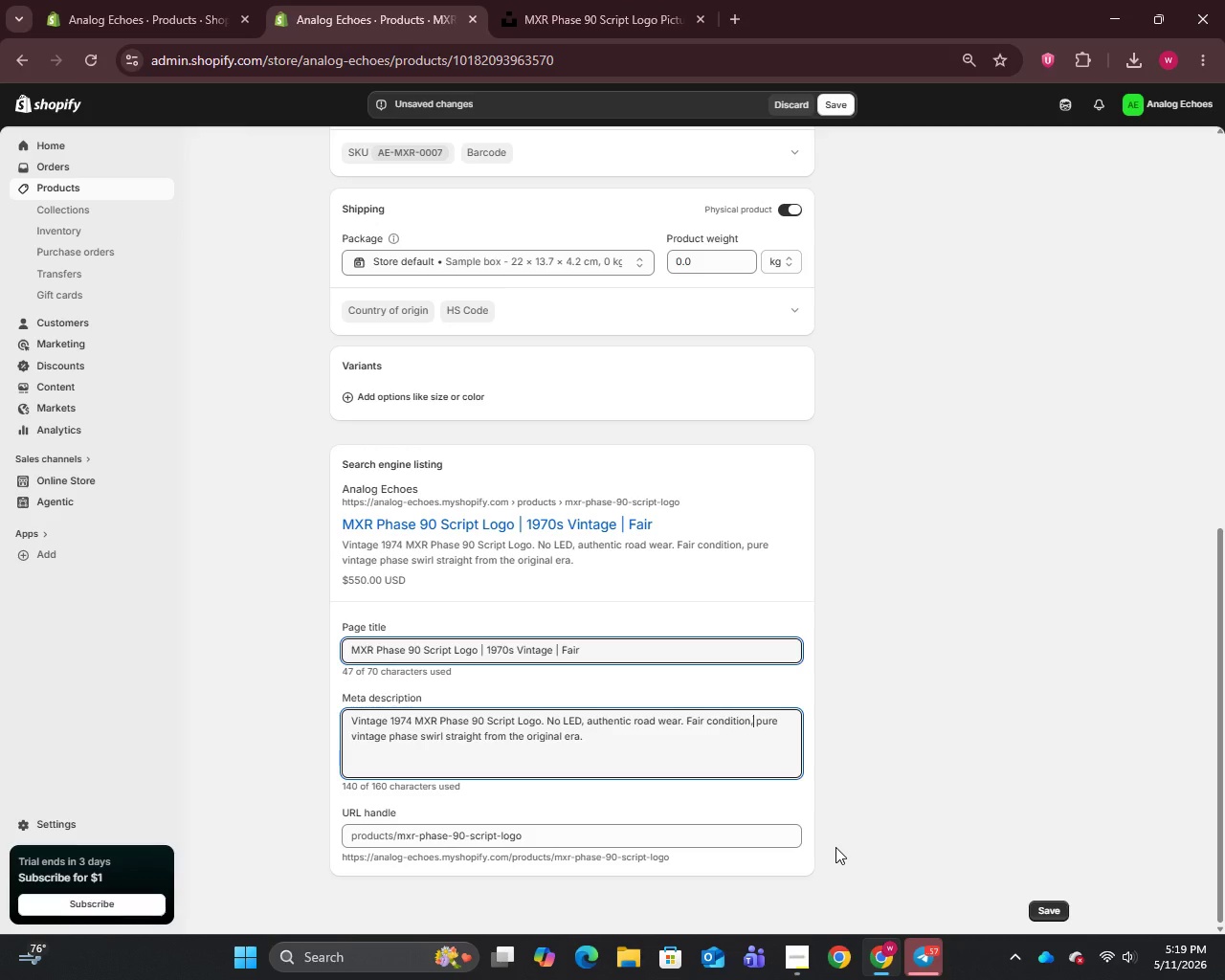 
scroll: coordinate [657, 657], scroll_direction: up, amount: 6.0
 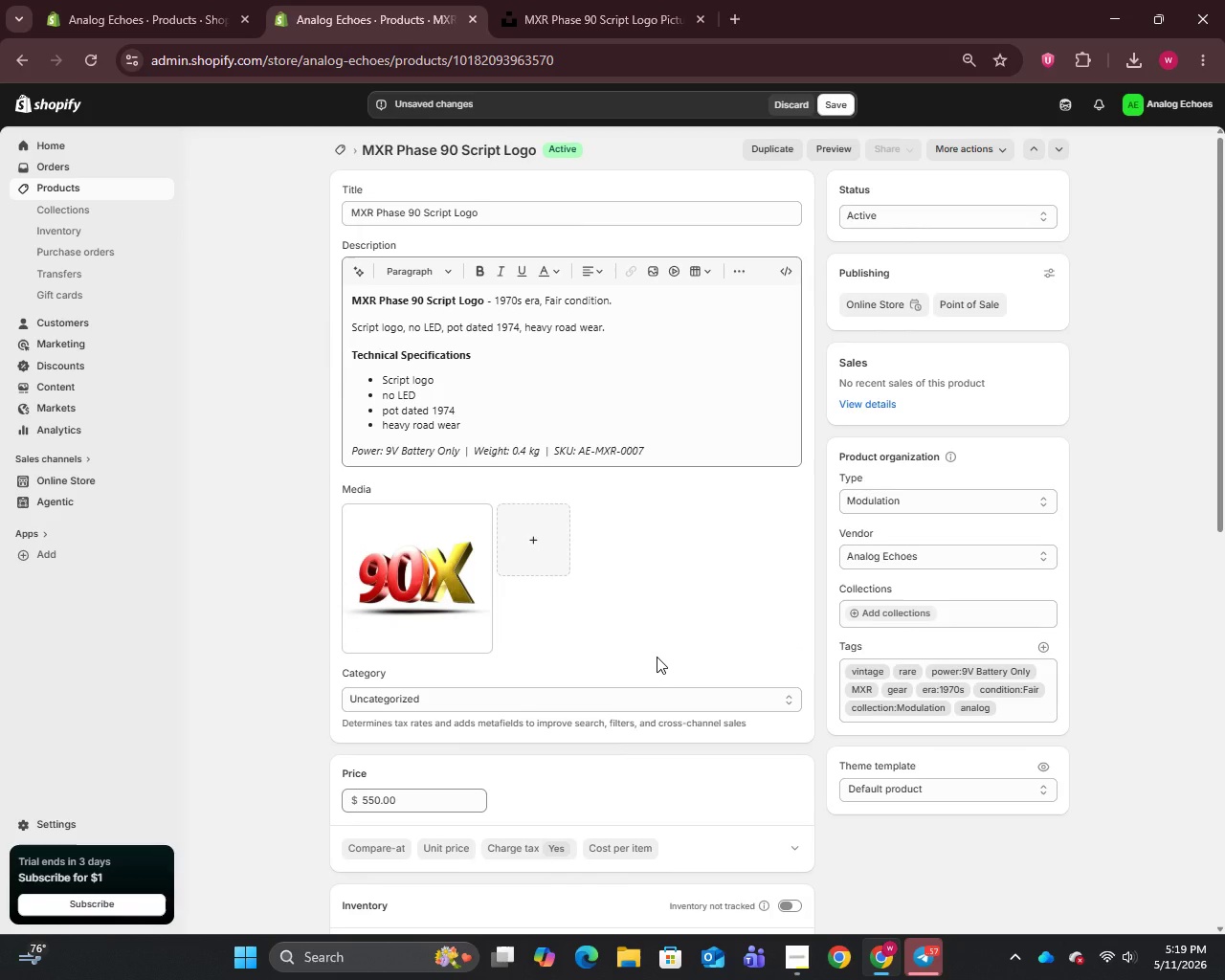 
wait(9.81)
 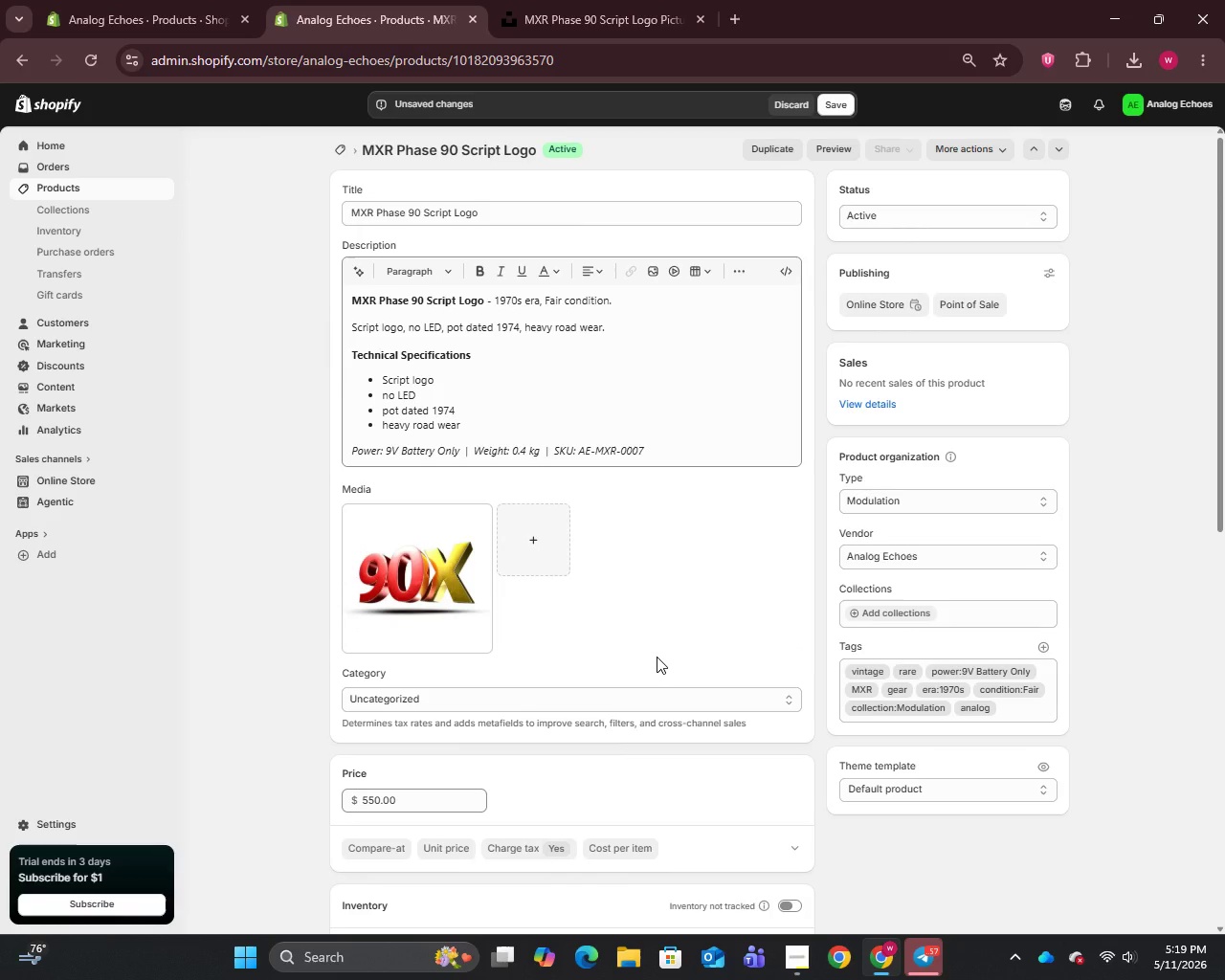 
scroll: coordinate [657, 657], scroll_direction: up, amount: 3.0
 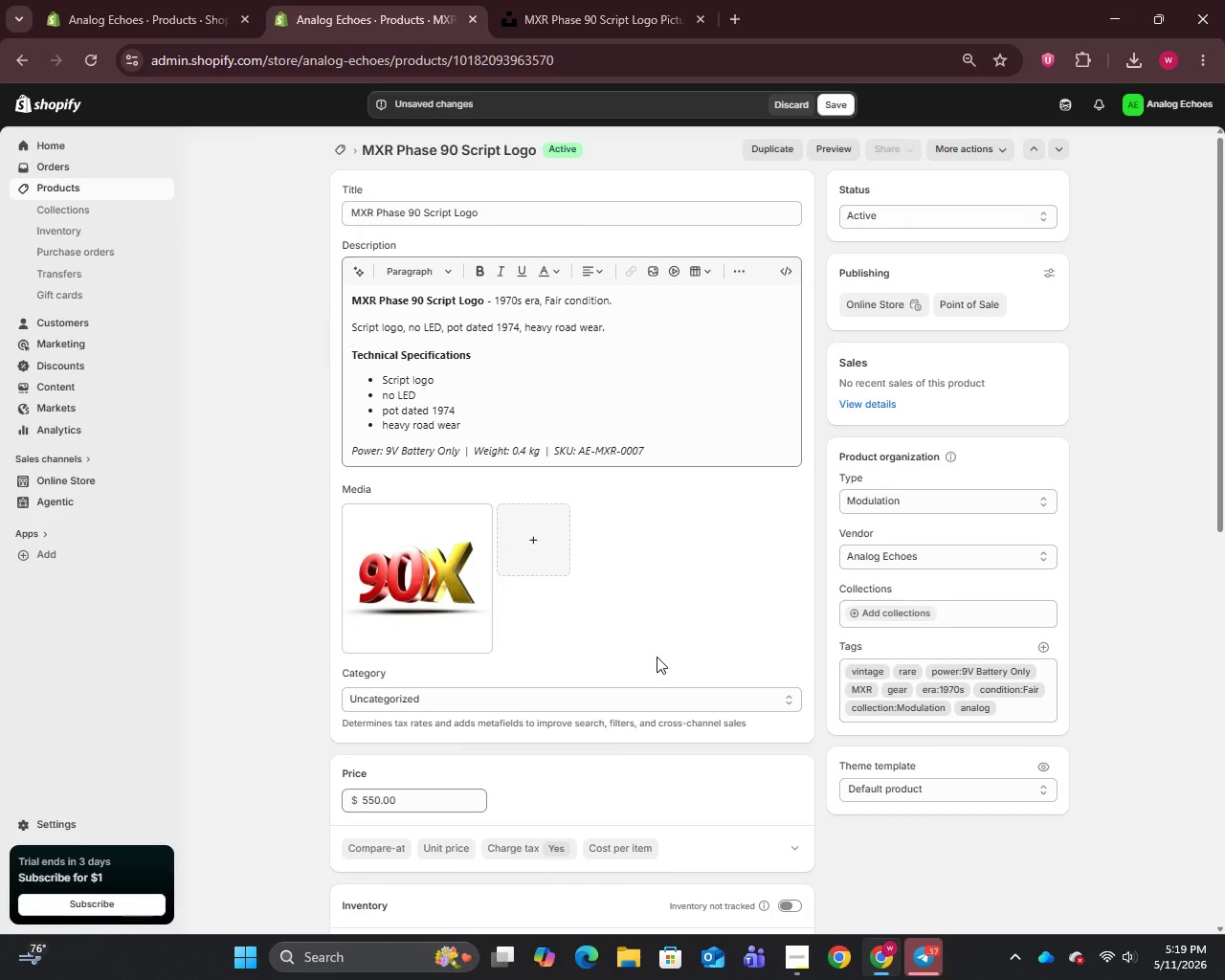 
wait(12.08)
 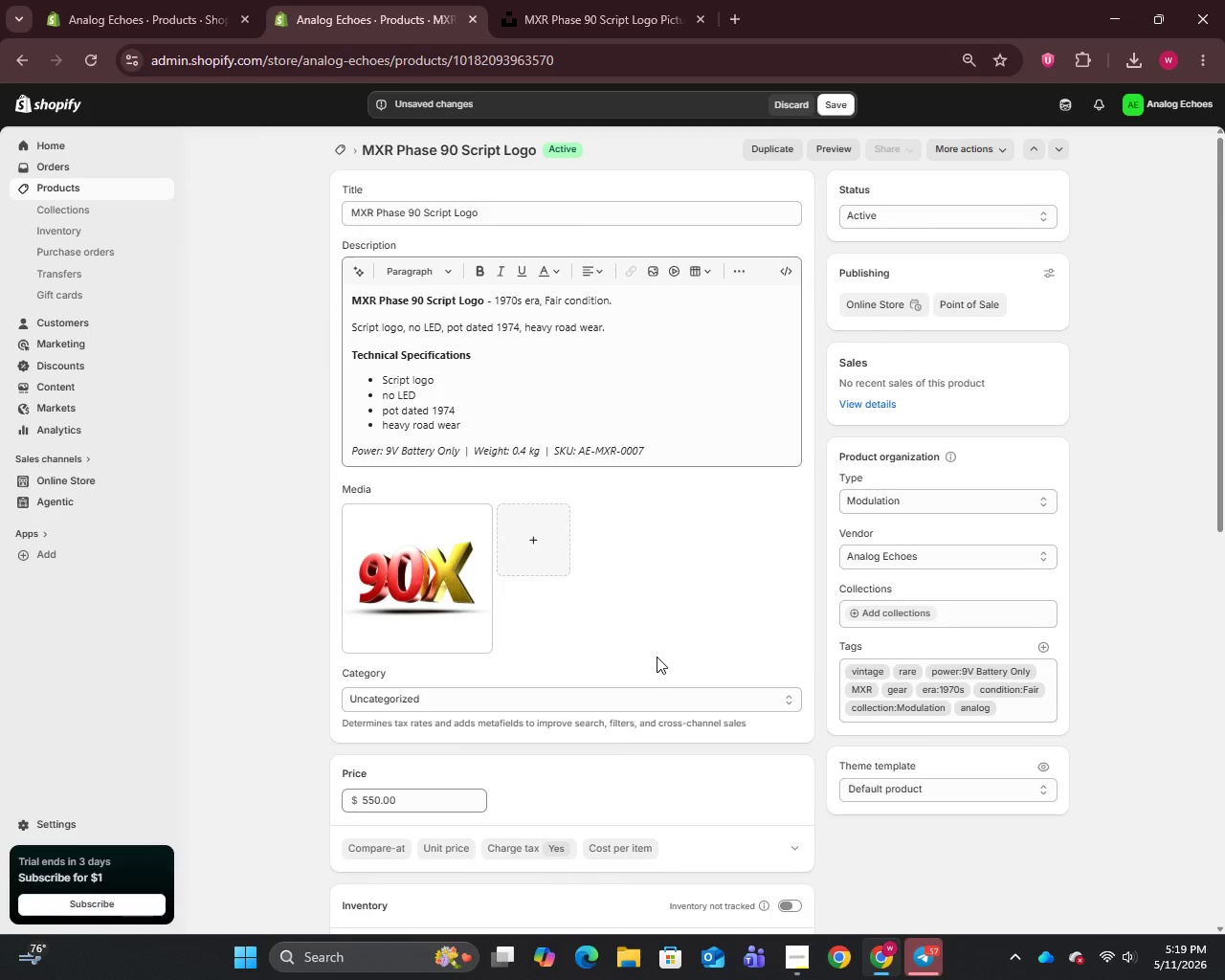 
scroll: coordinate [725, 533], scroll_direction: up, amount: 6.0
 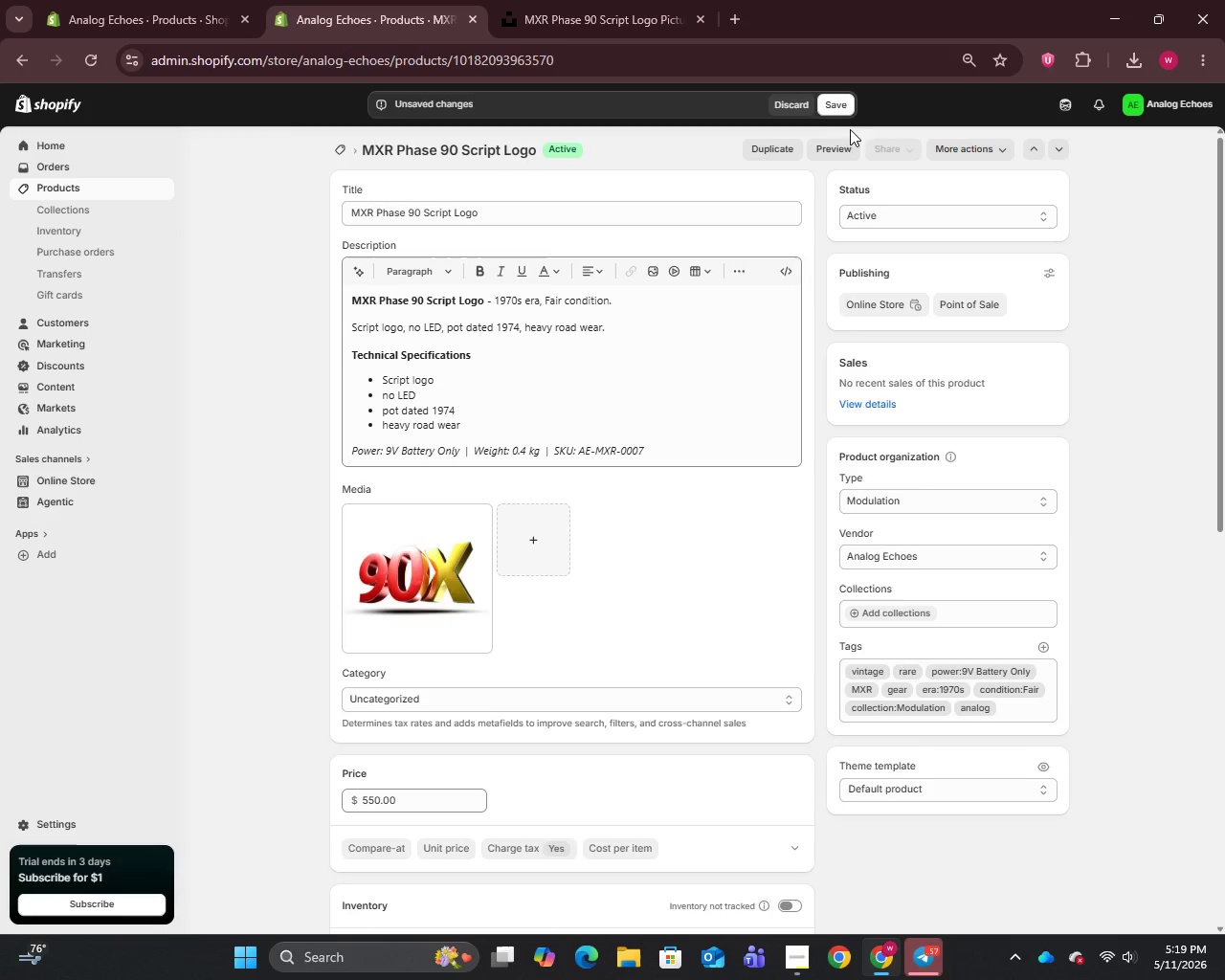 
left_click([838, 109])
 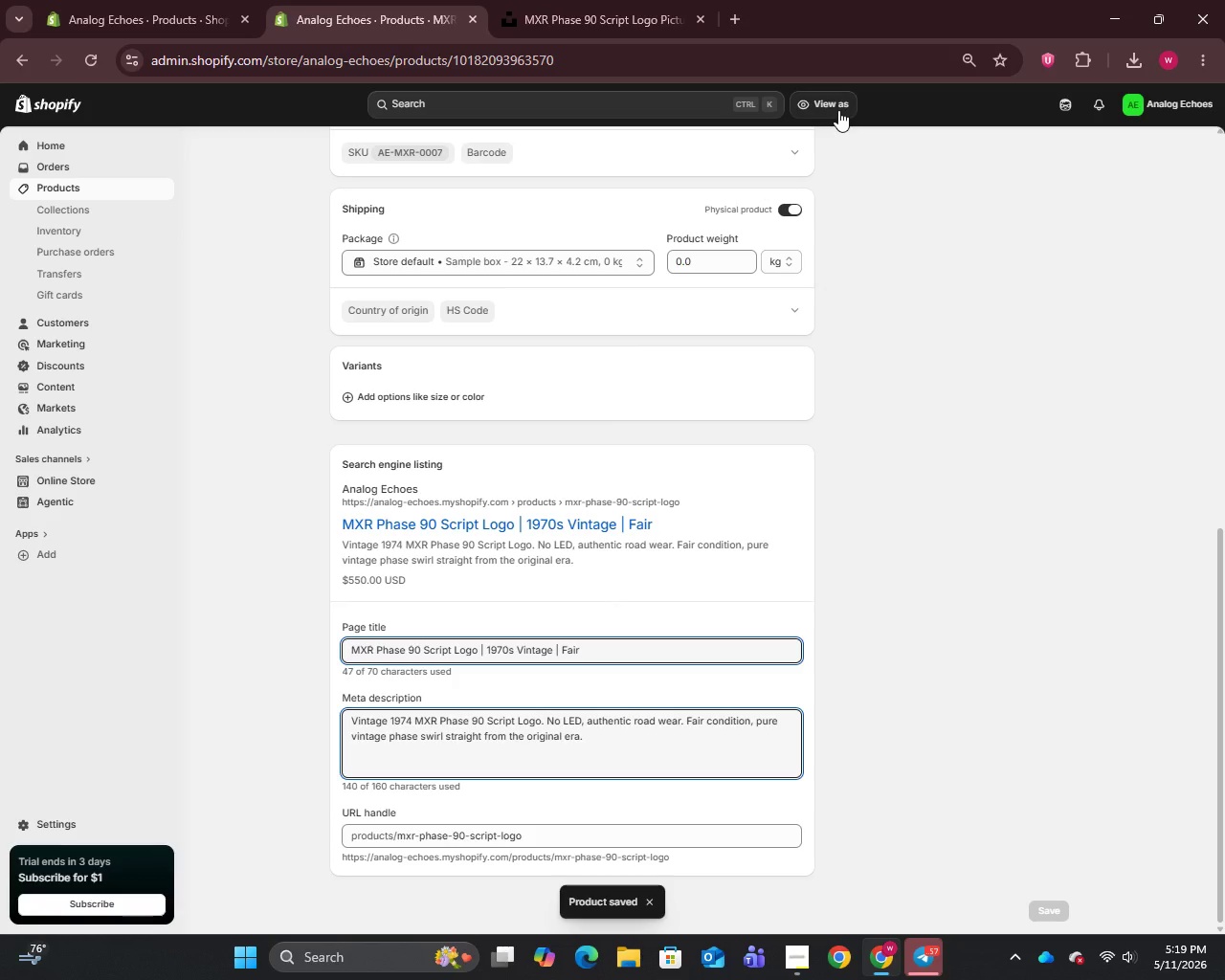 
wait(9.41)
 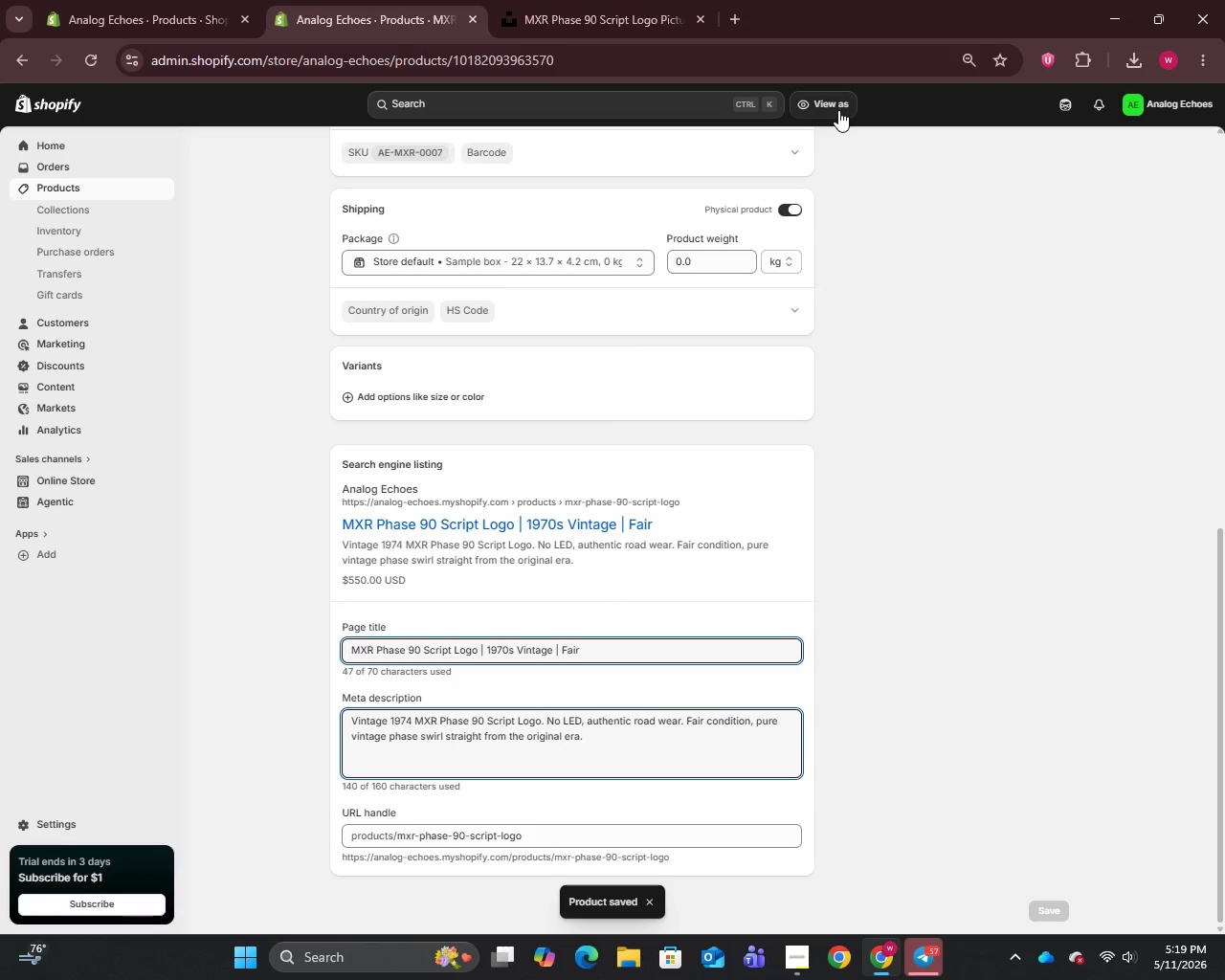 
scroll: coordinate [628, 469], scroll_direction: up, amount: 4.0
 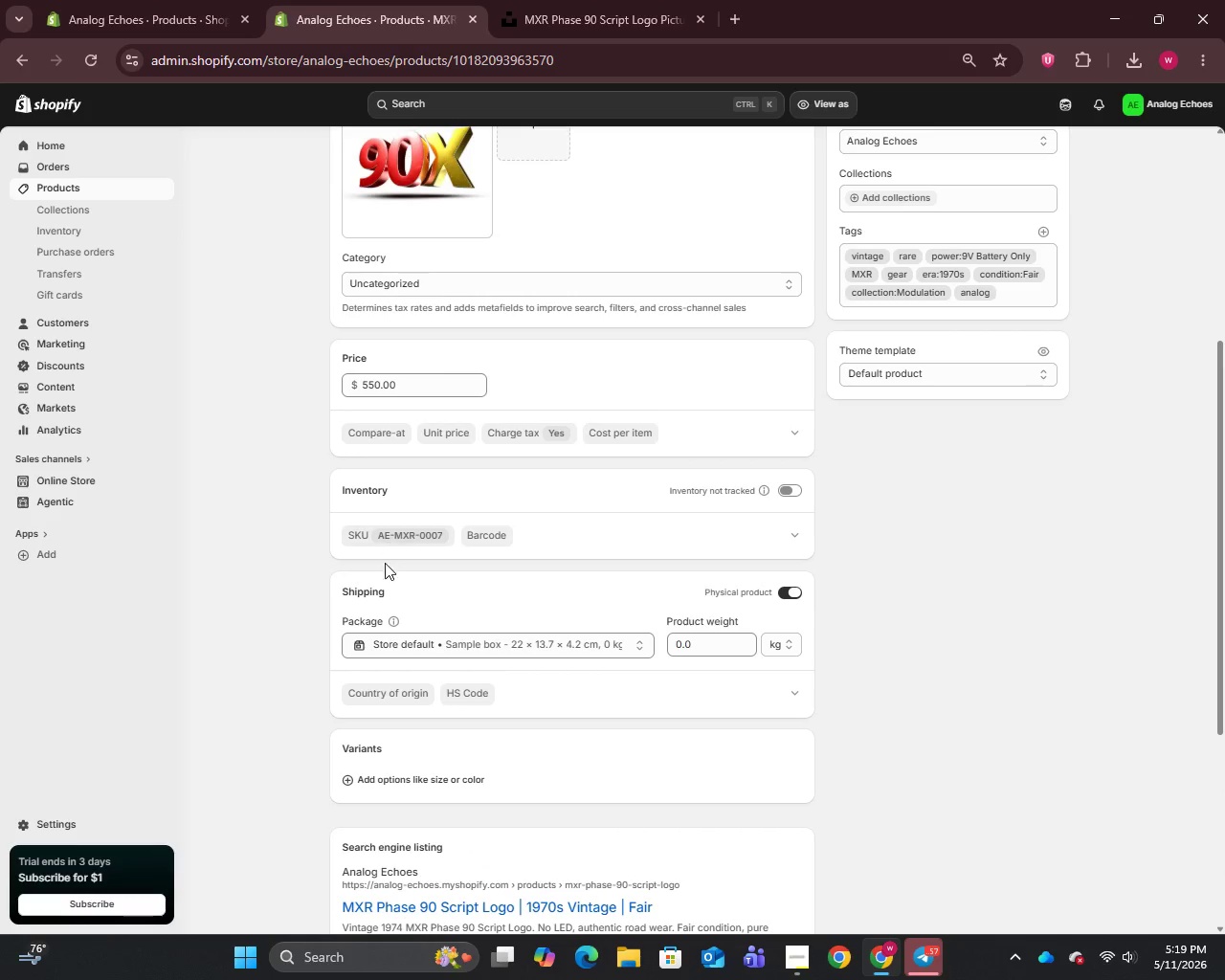 
left_click([388, 535])
 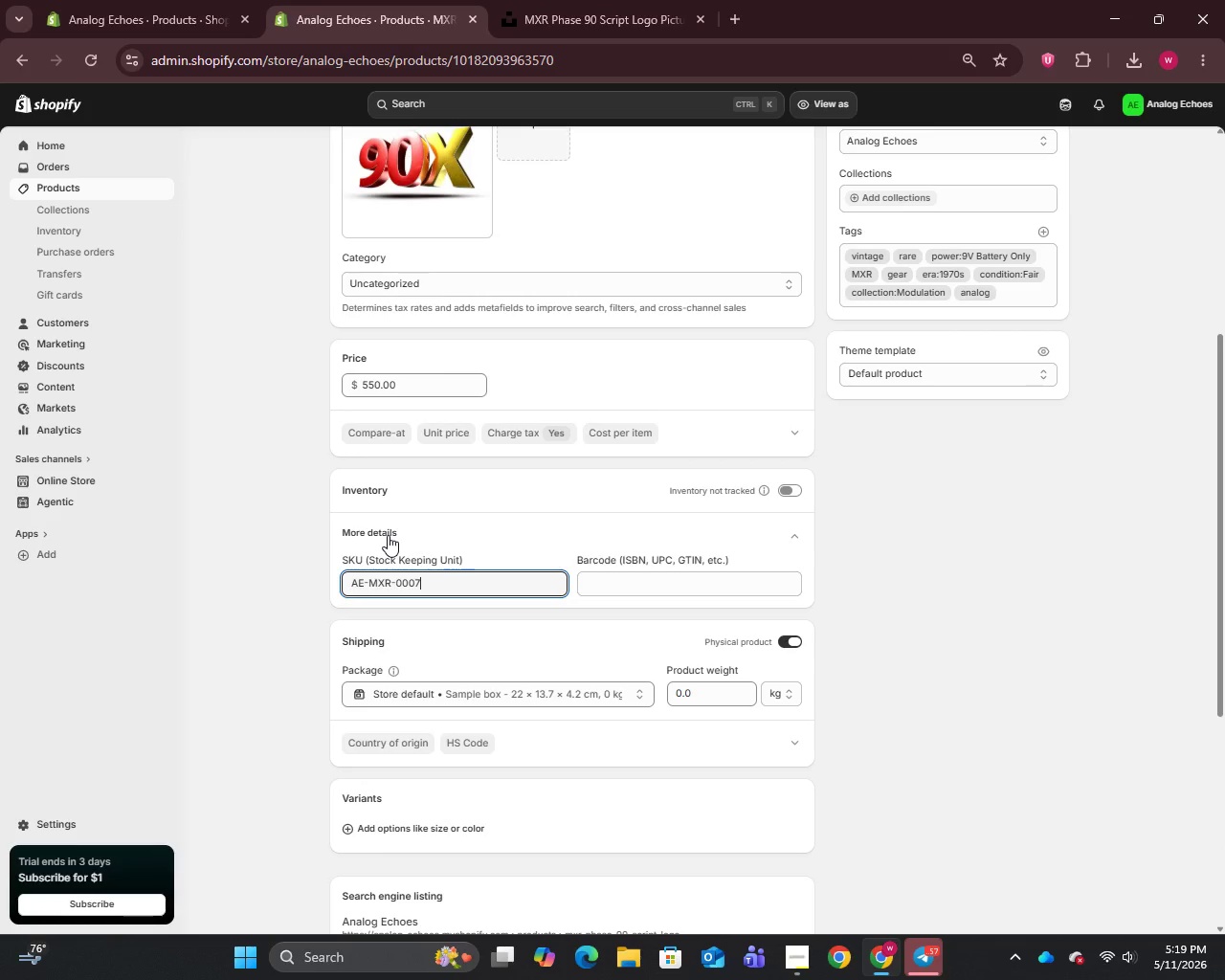 
wait(8.53)
 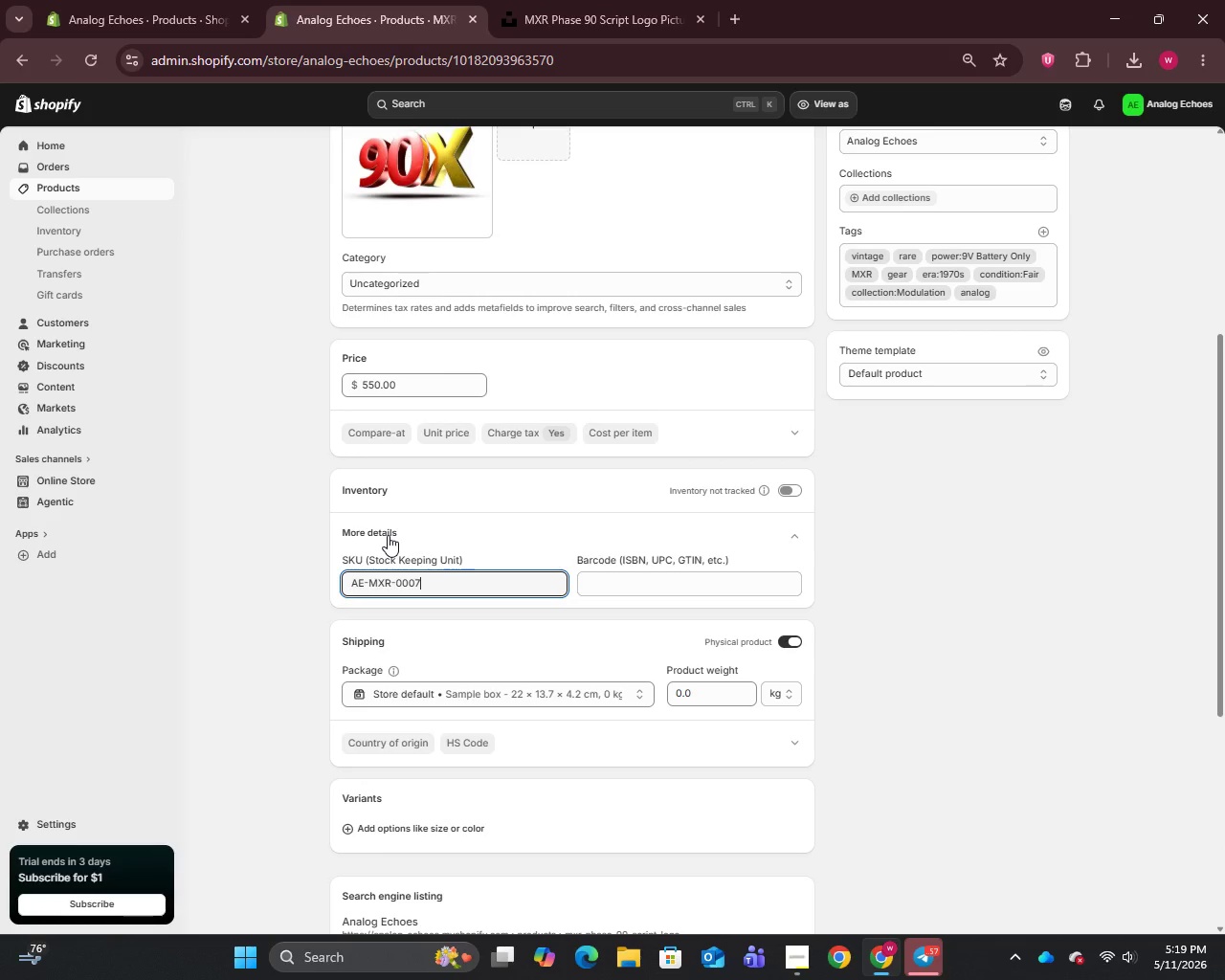 
scroll: coordinate [379, 531], scroll_direction: up, amount: 11.0
 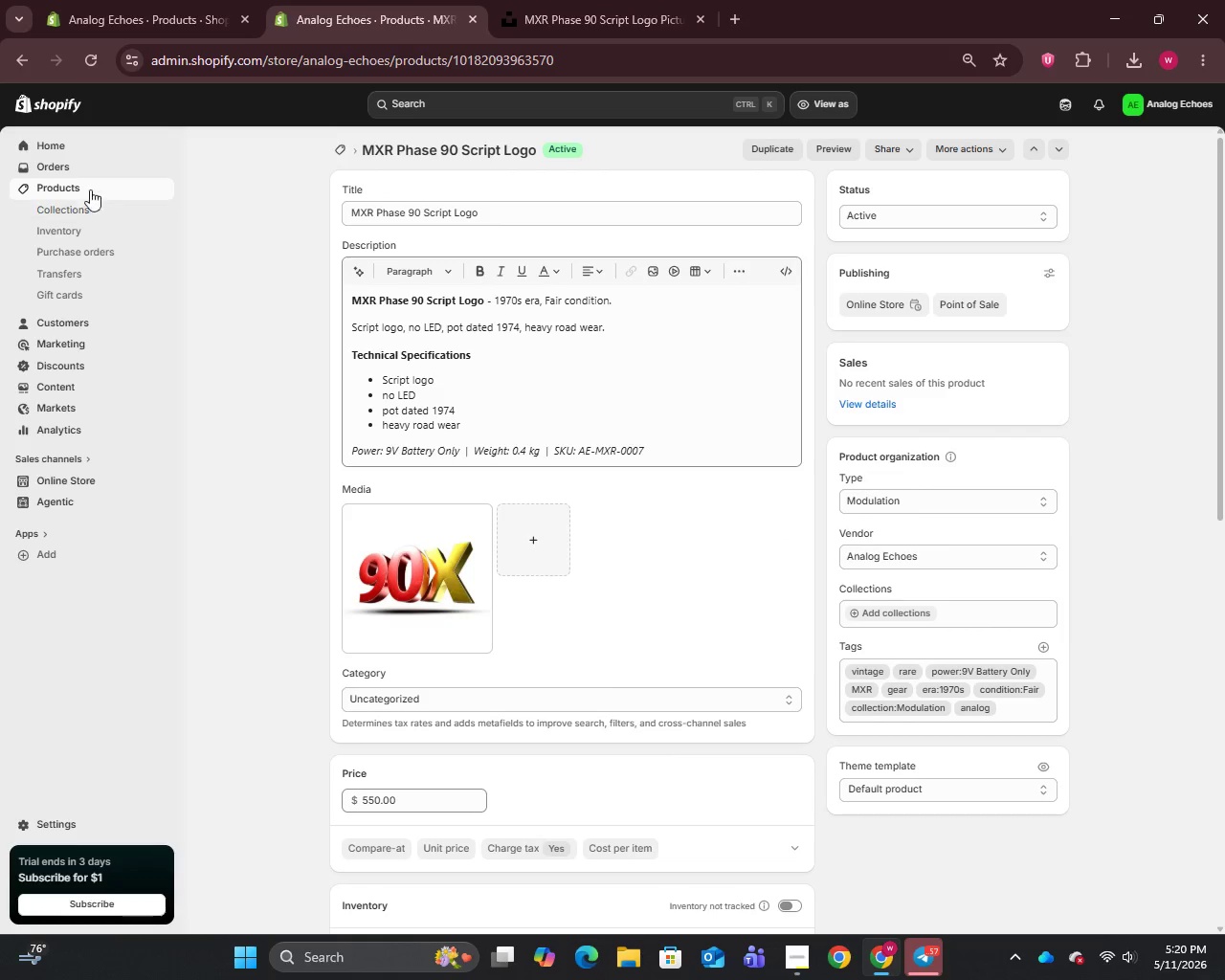 
left_click([67, 183])
 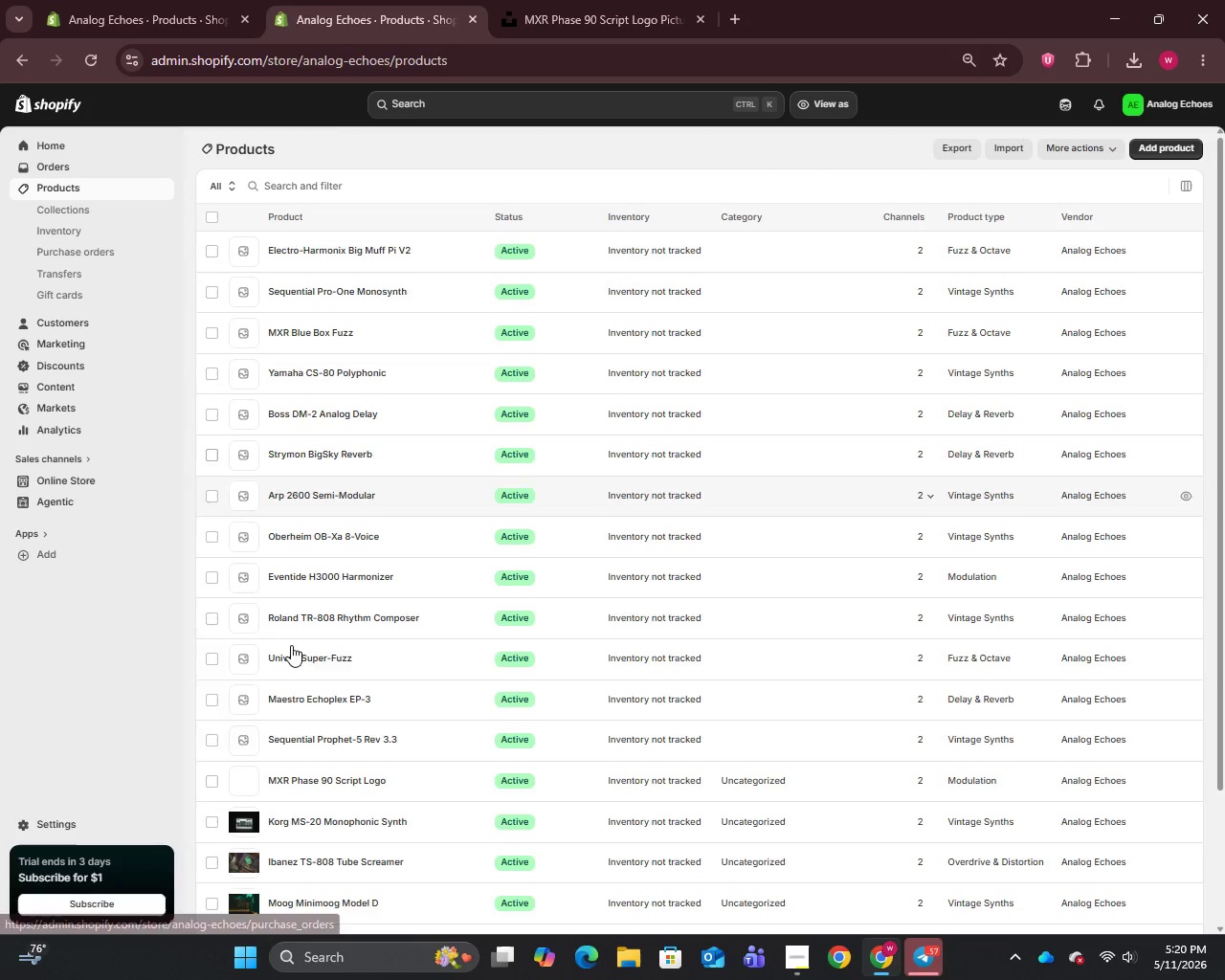 
left_click([306, 740])
 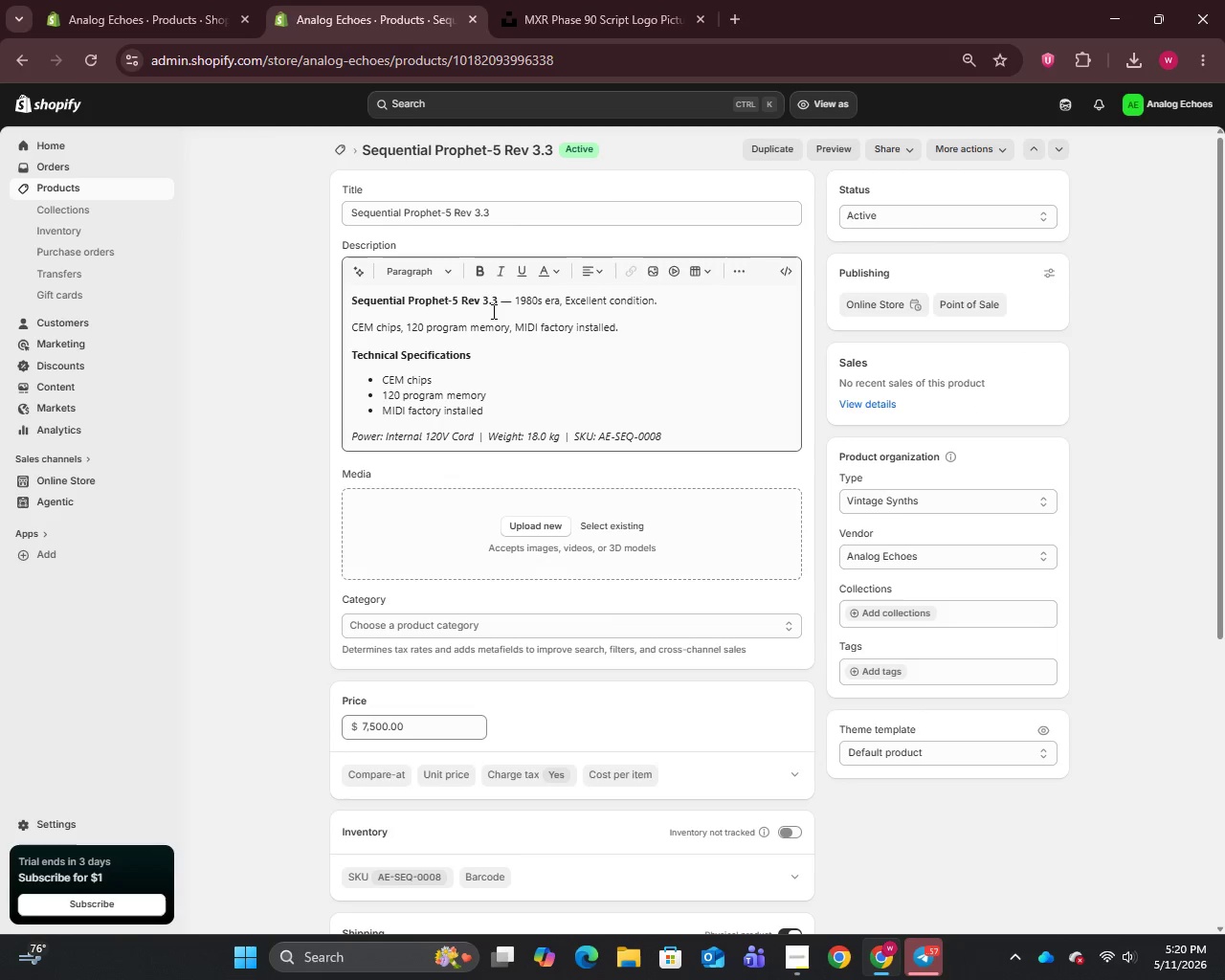 
left_click([508, 303])
 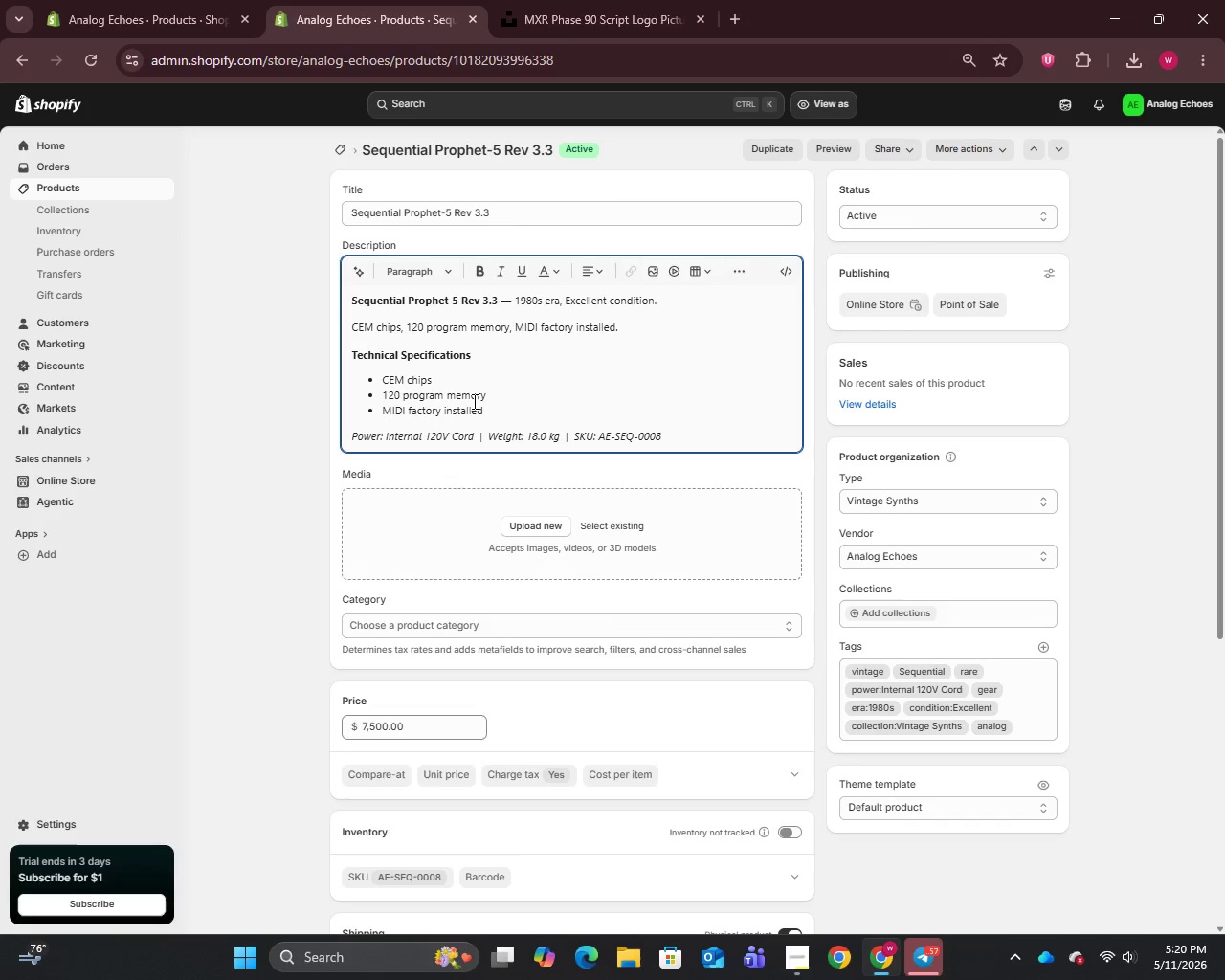 
key(Backspace)
 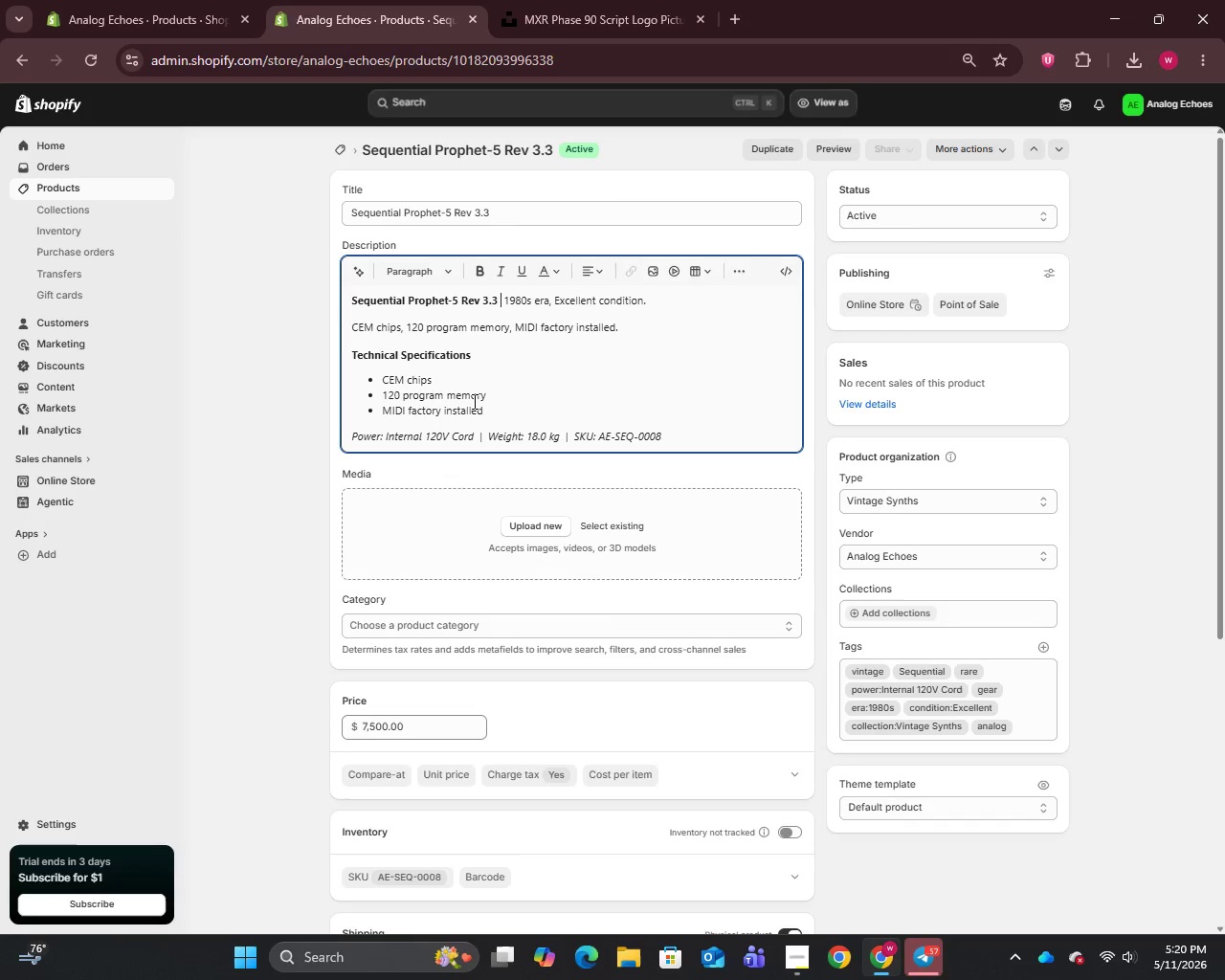 
key(Minus)
 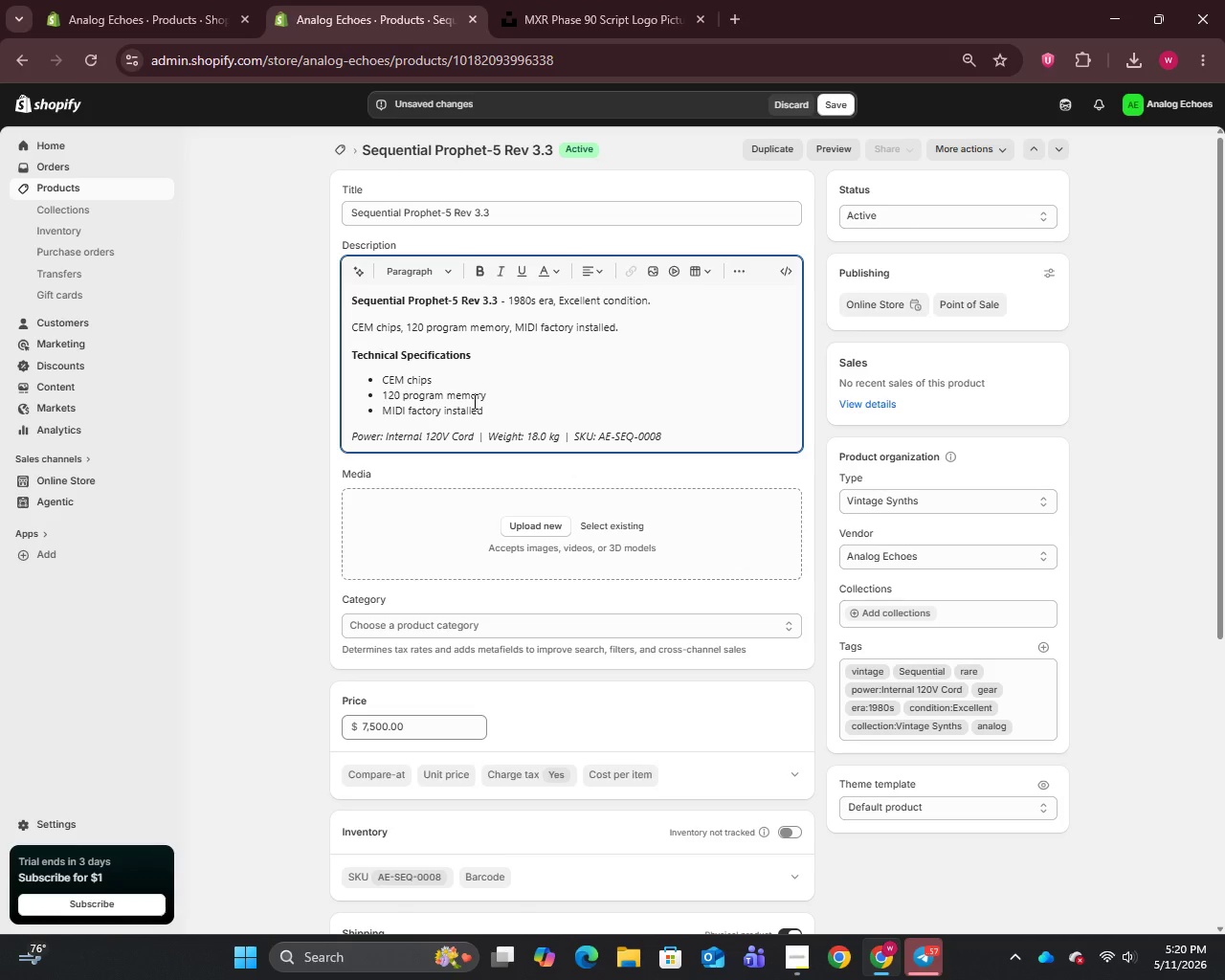 
wait(12.97)
 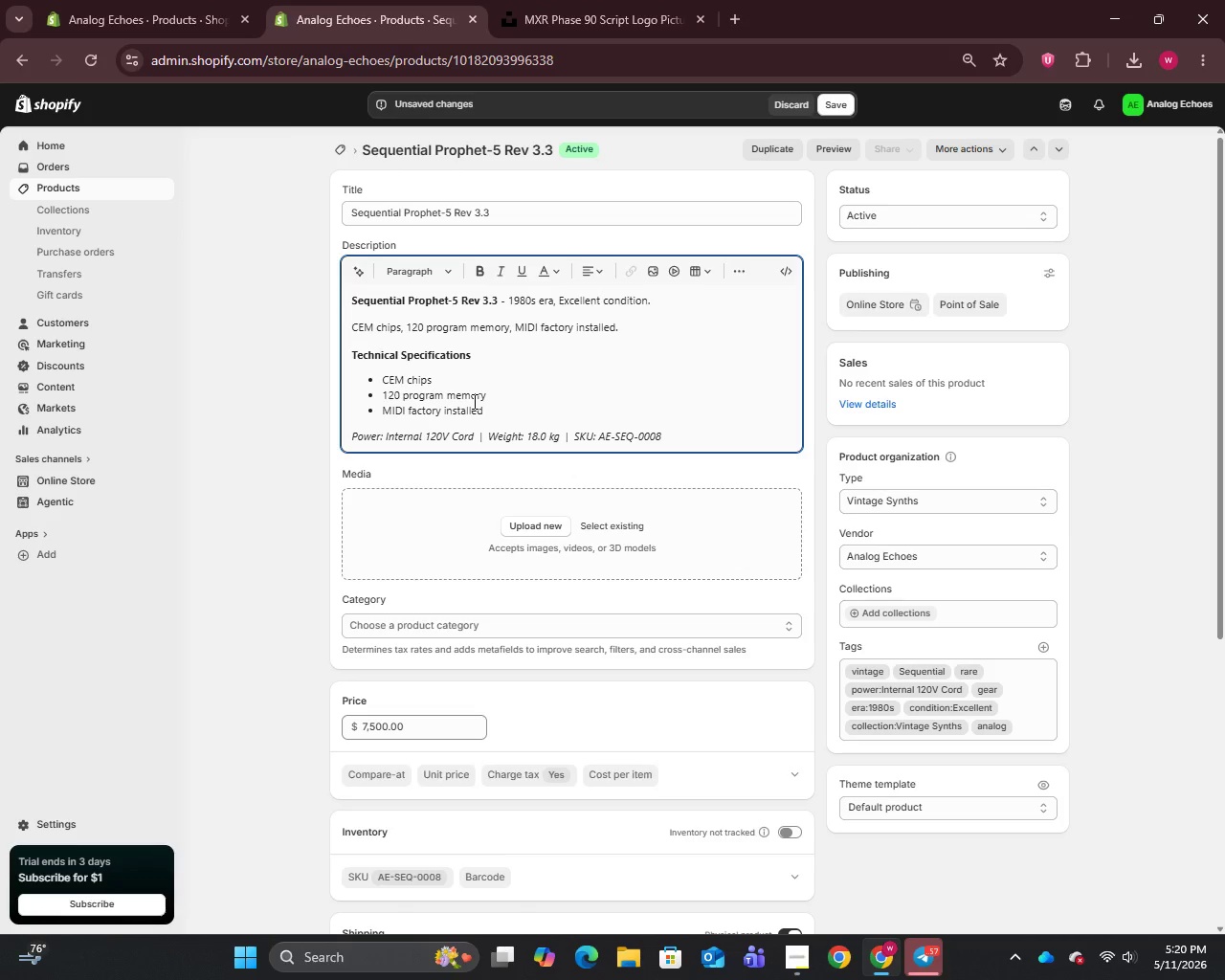 
scroll: coordinate [567, 448], scroll_direction: up, amount: 2.0
 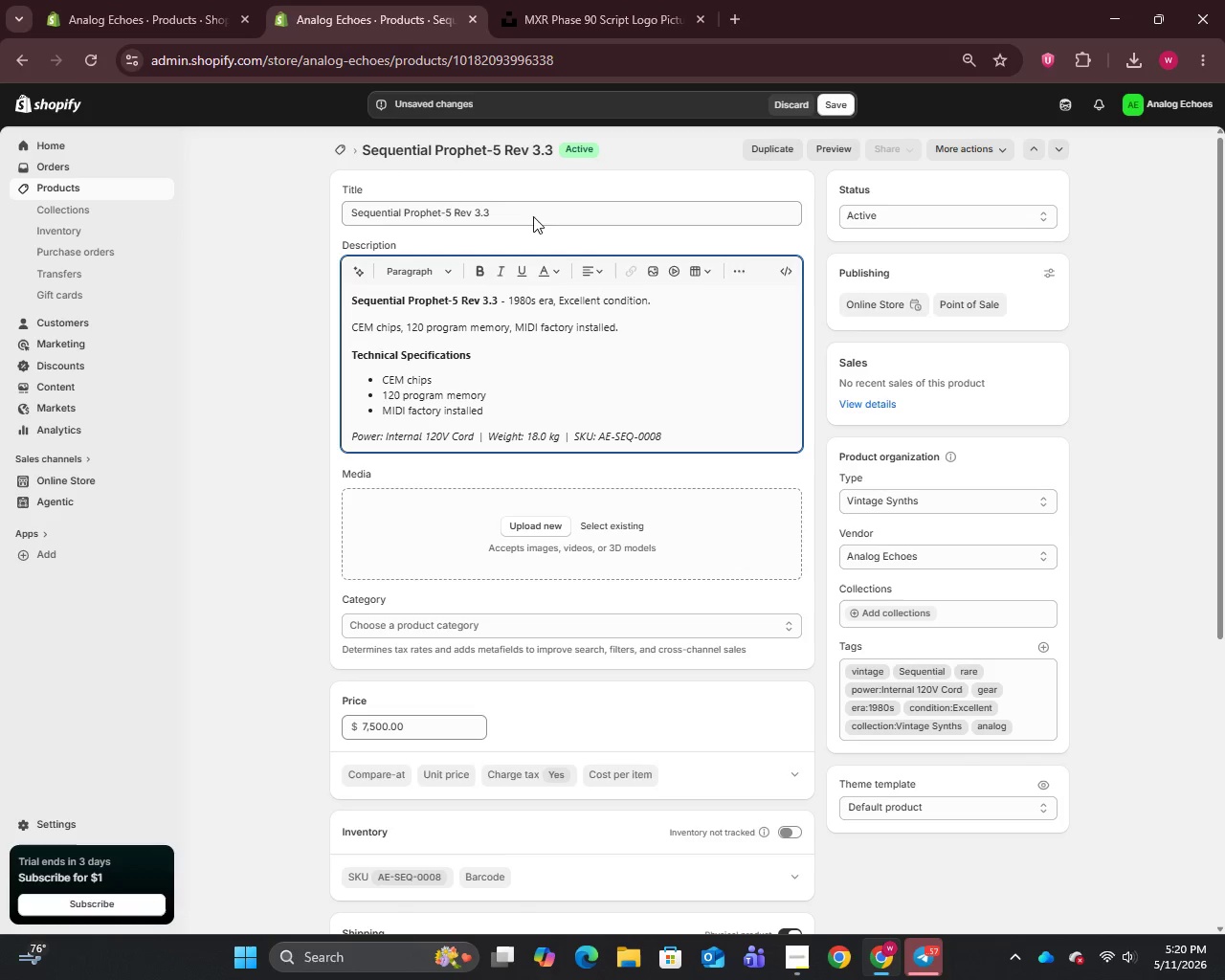 
left_click([522, 210])
 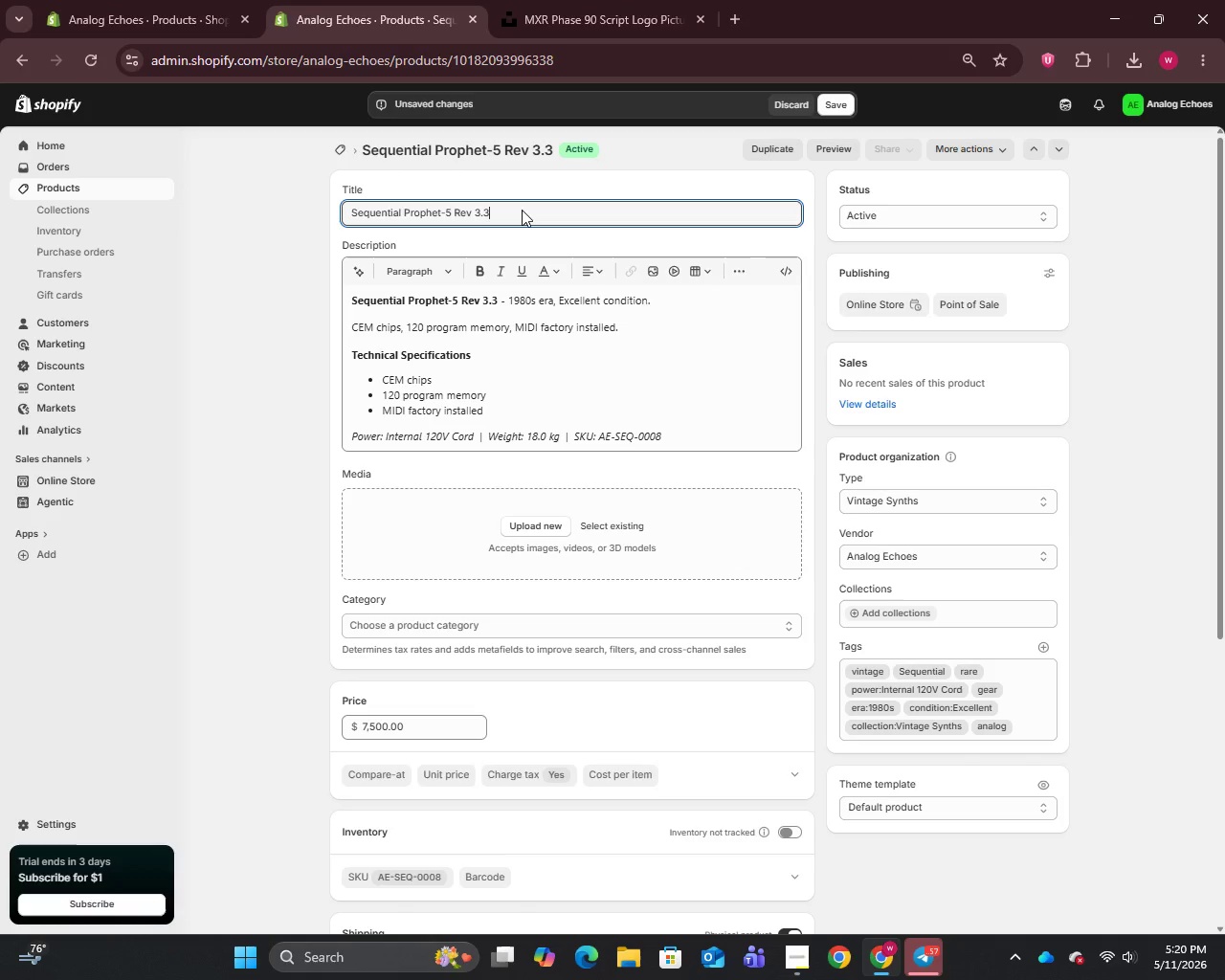 
key(Control+A)
 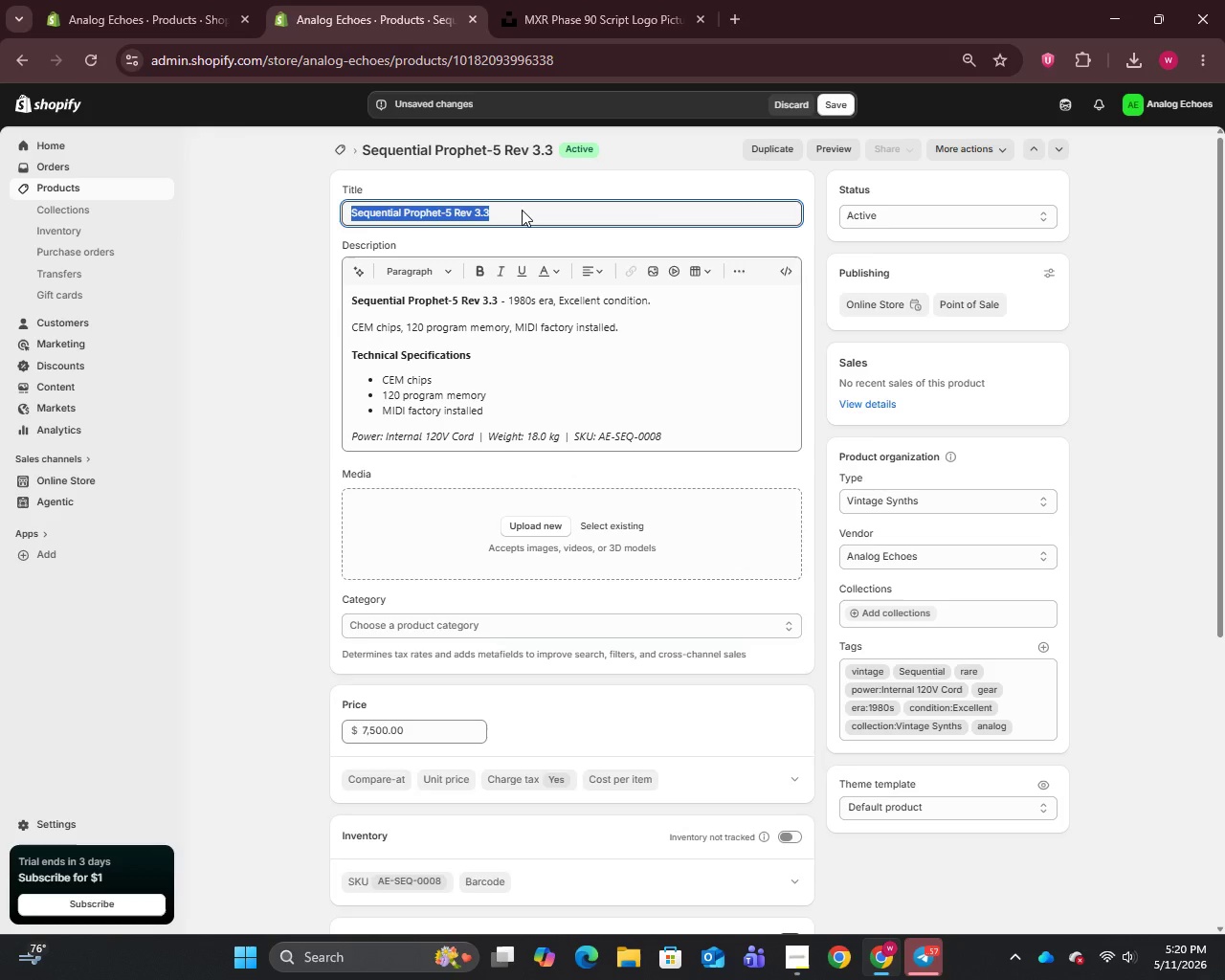 
key(Control+C)
 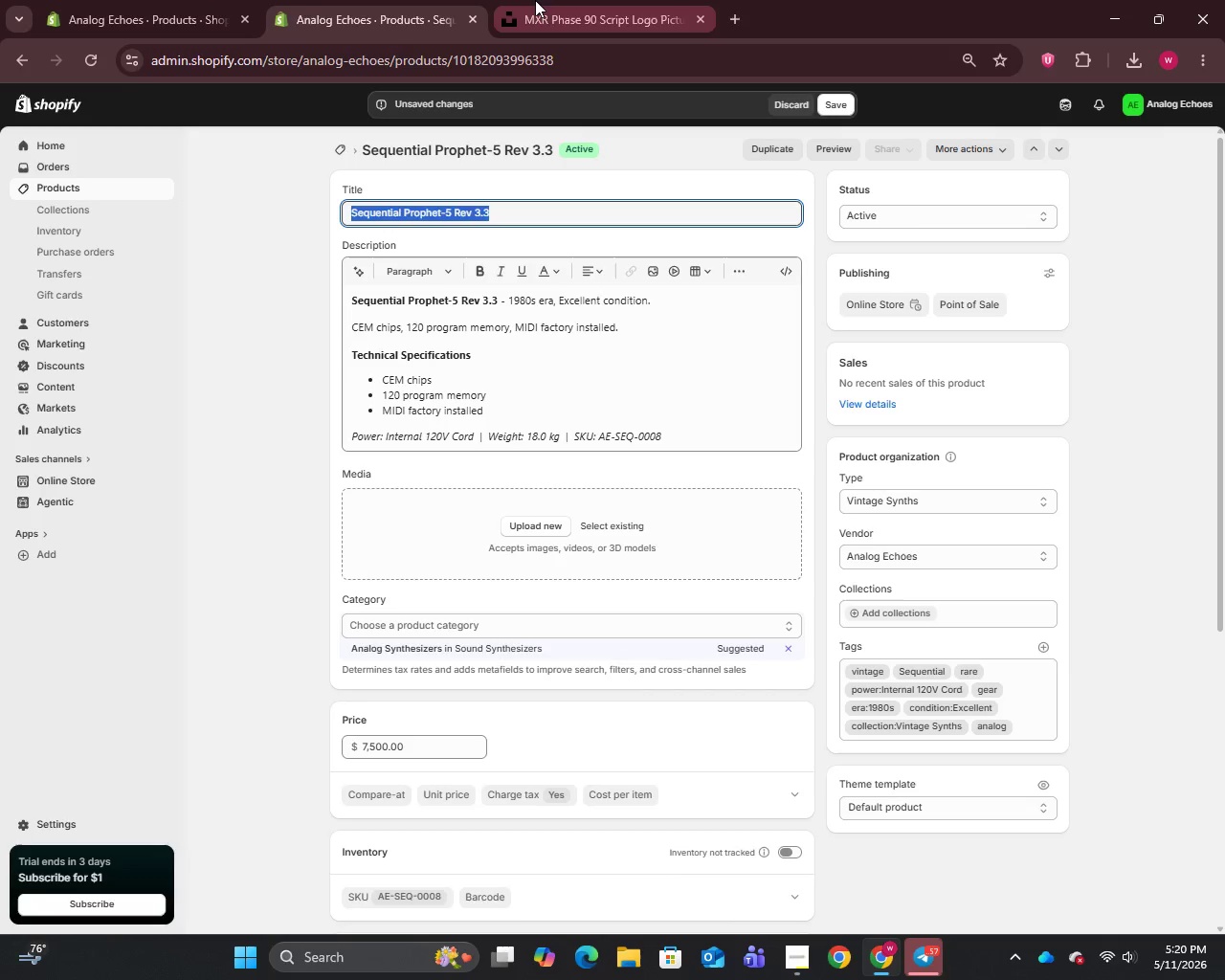 
left_click([535, 0])
 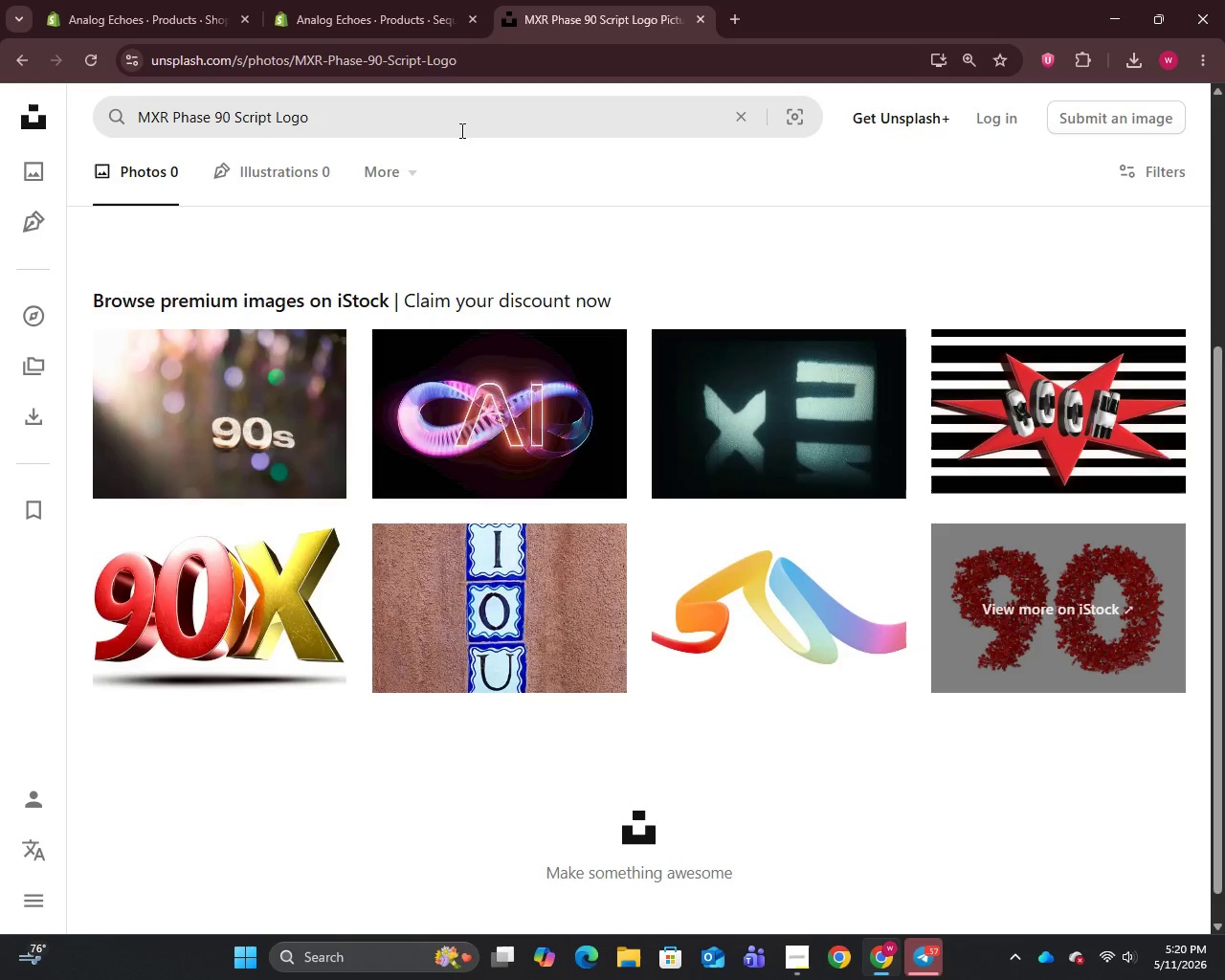 
left_click([460, 130])
 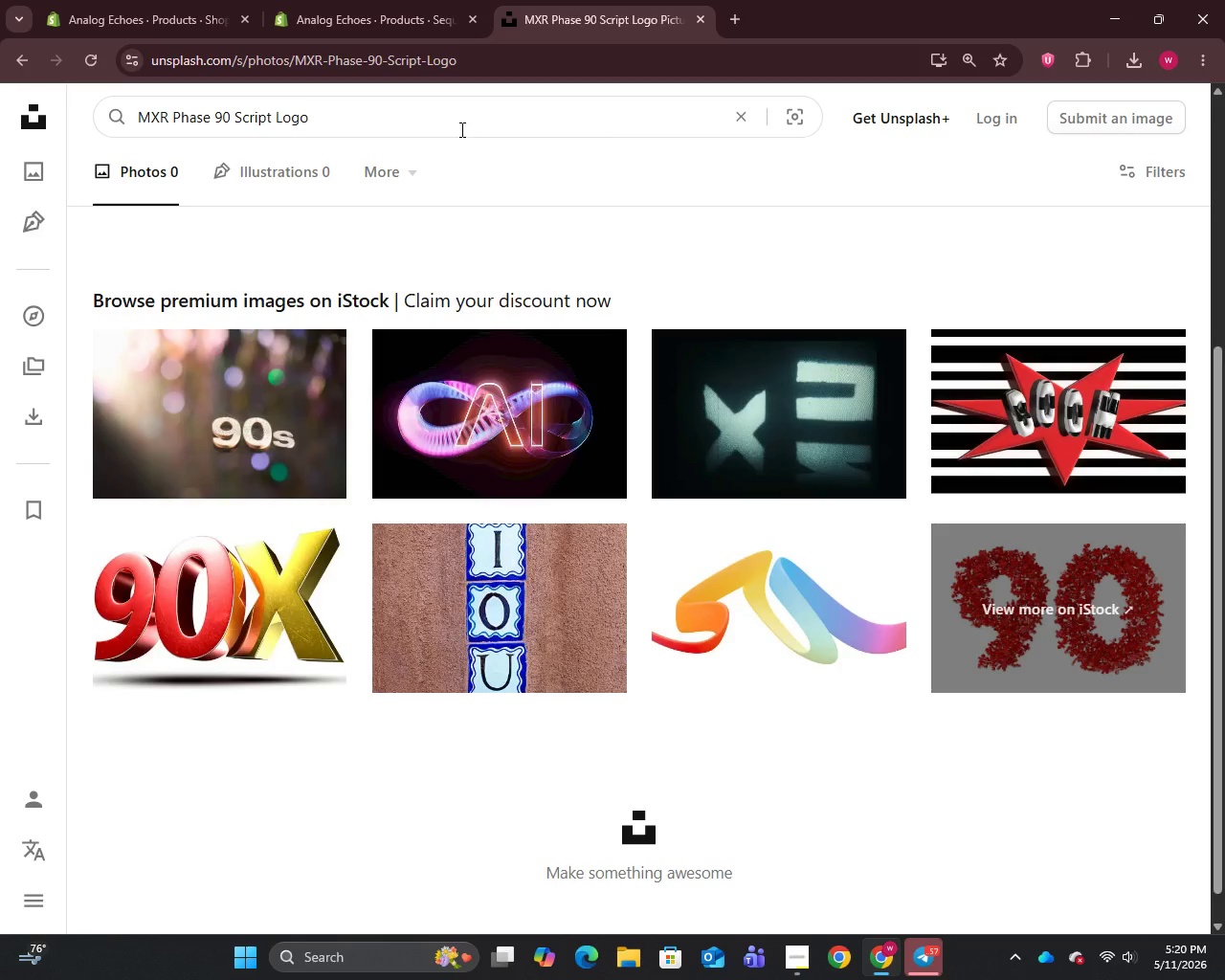 
key(Control+A)
 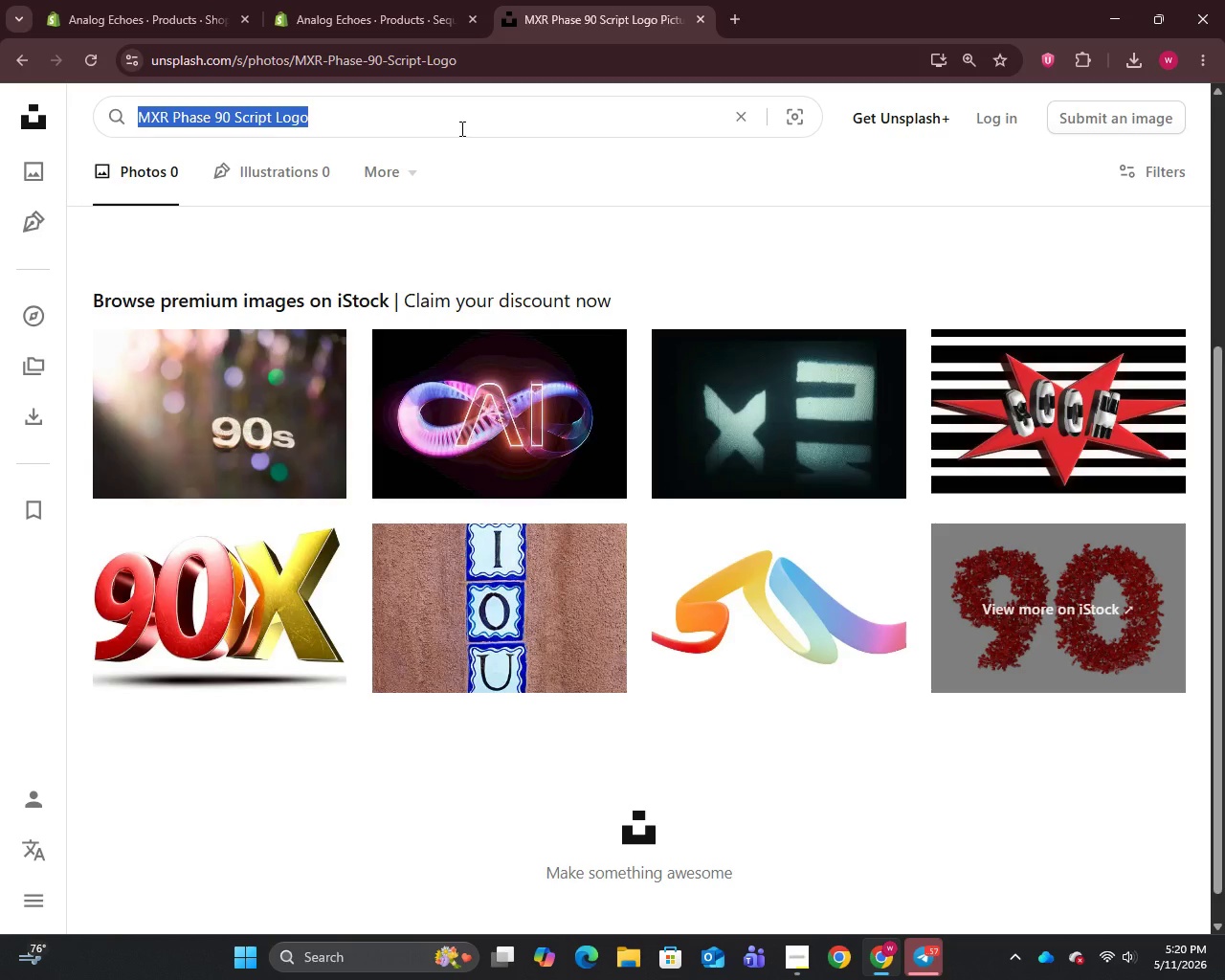 
key(Control+V)
 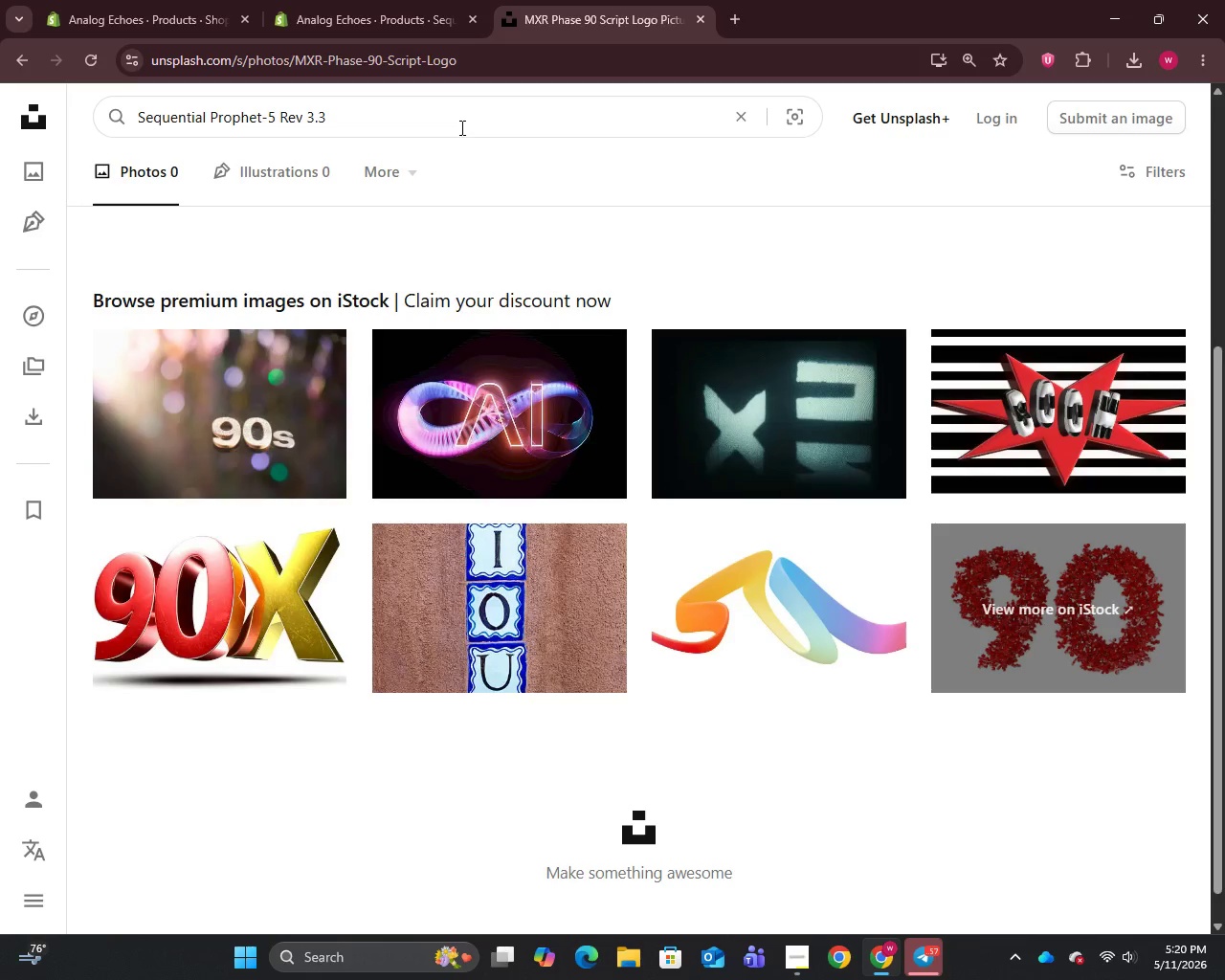 
key(Enter)
 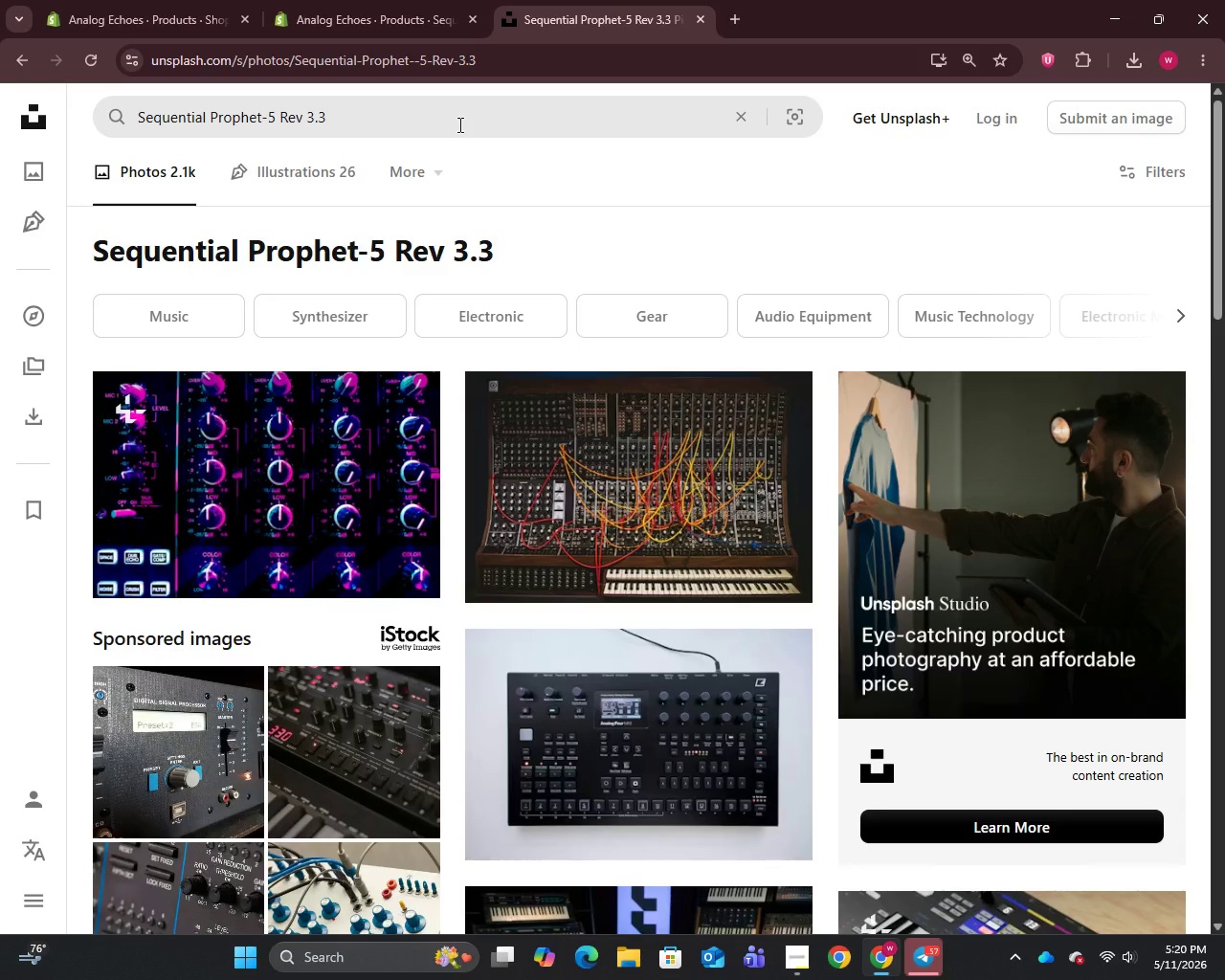 
wait(5.66)
 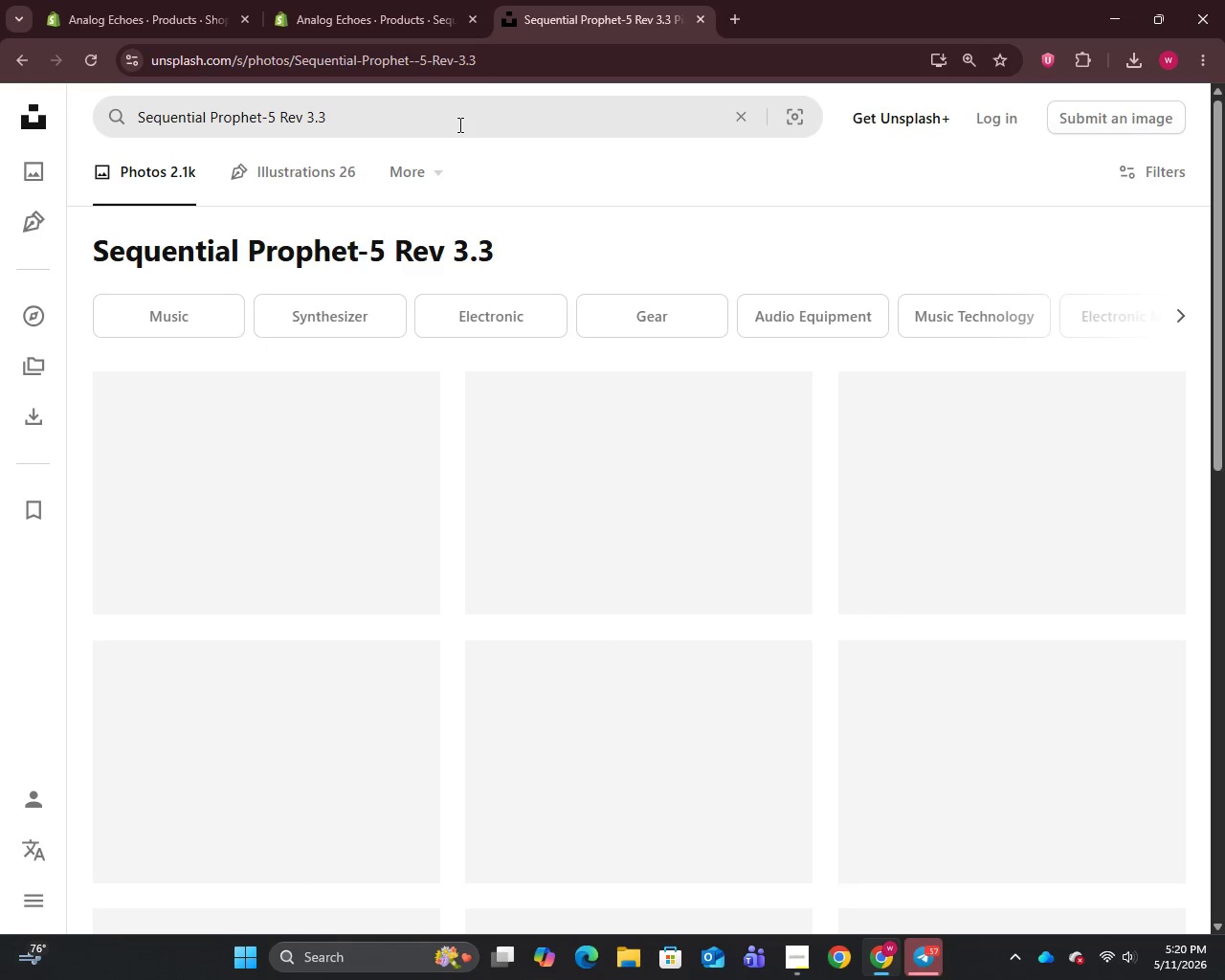 
right_click([301, 477])
 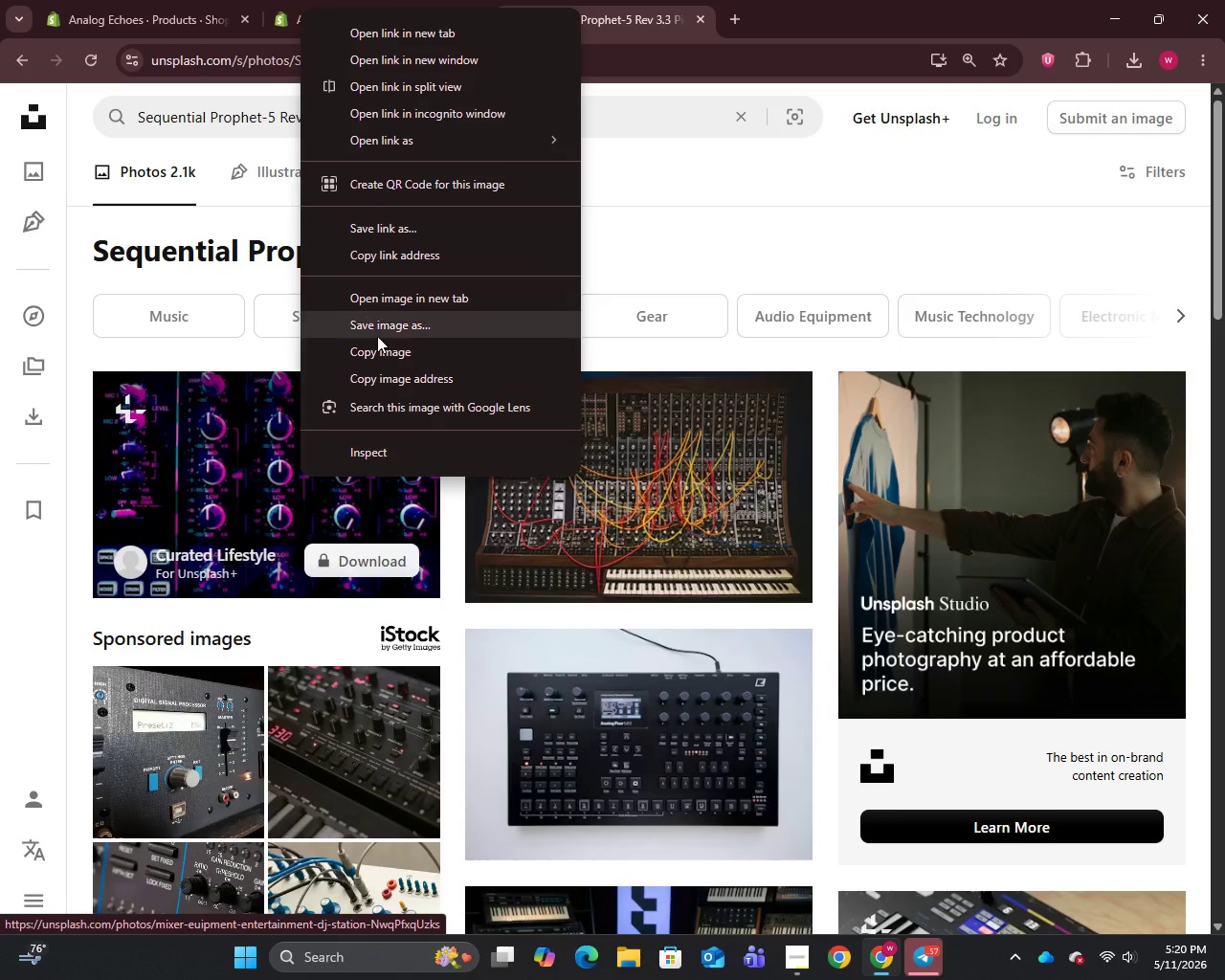 
left_click([378, 335])
 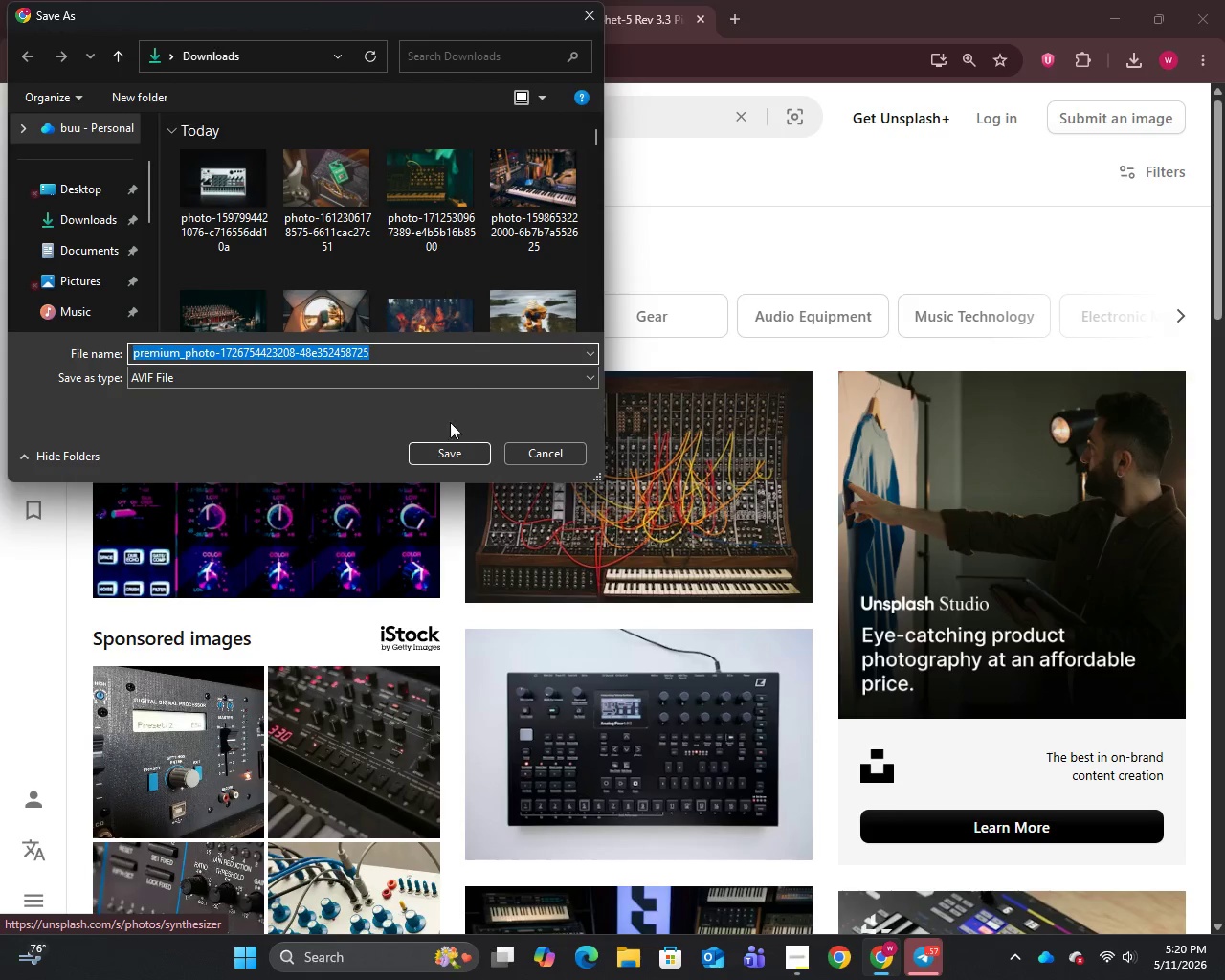 
left_click([450, 452])
 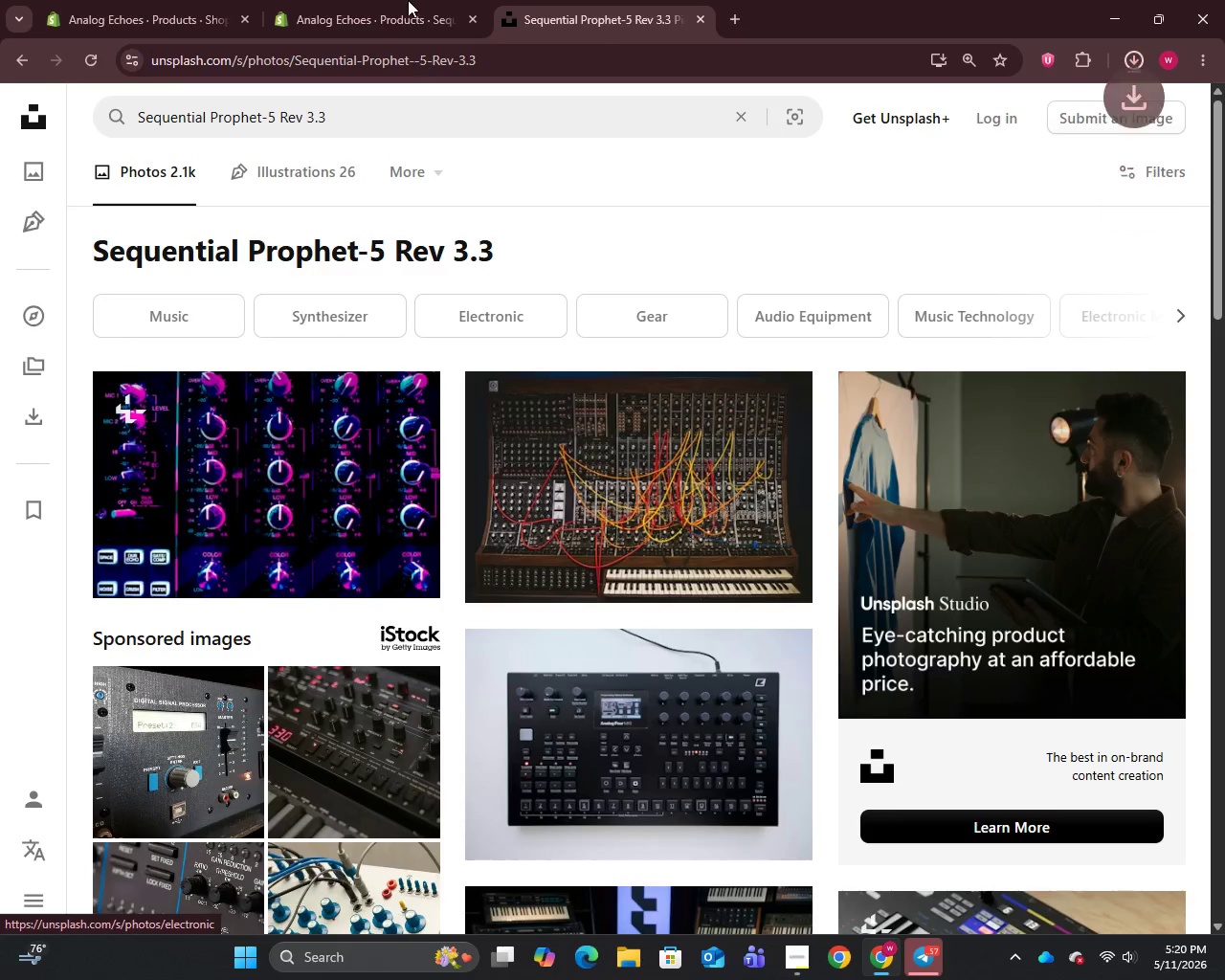 
left_click([399, 0])
 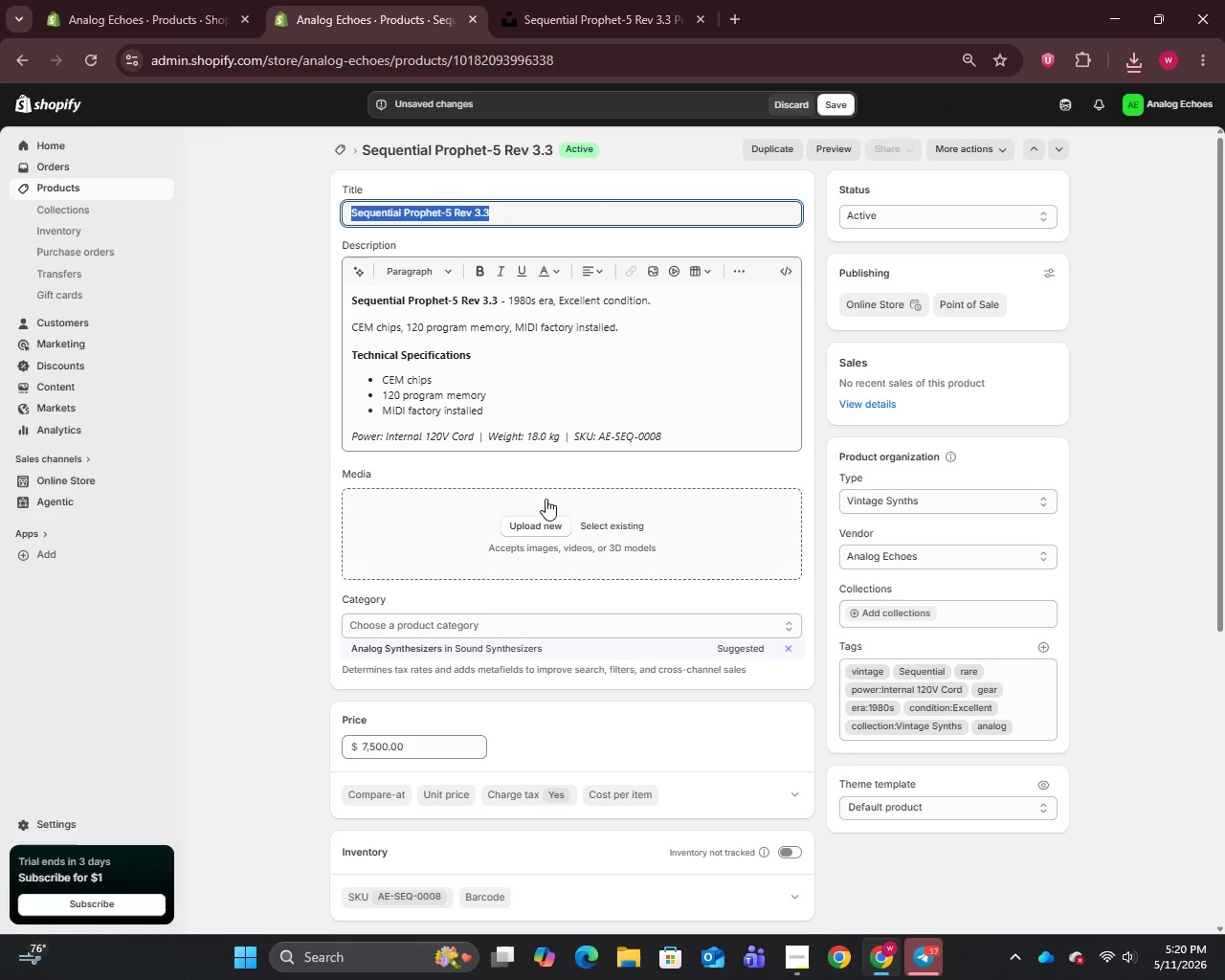 
left_click([541, 522])
 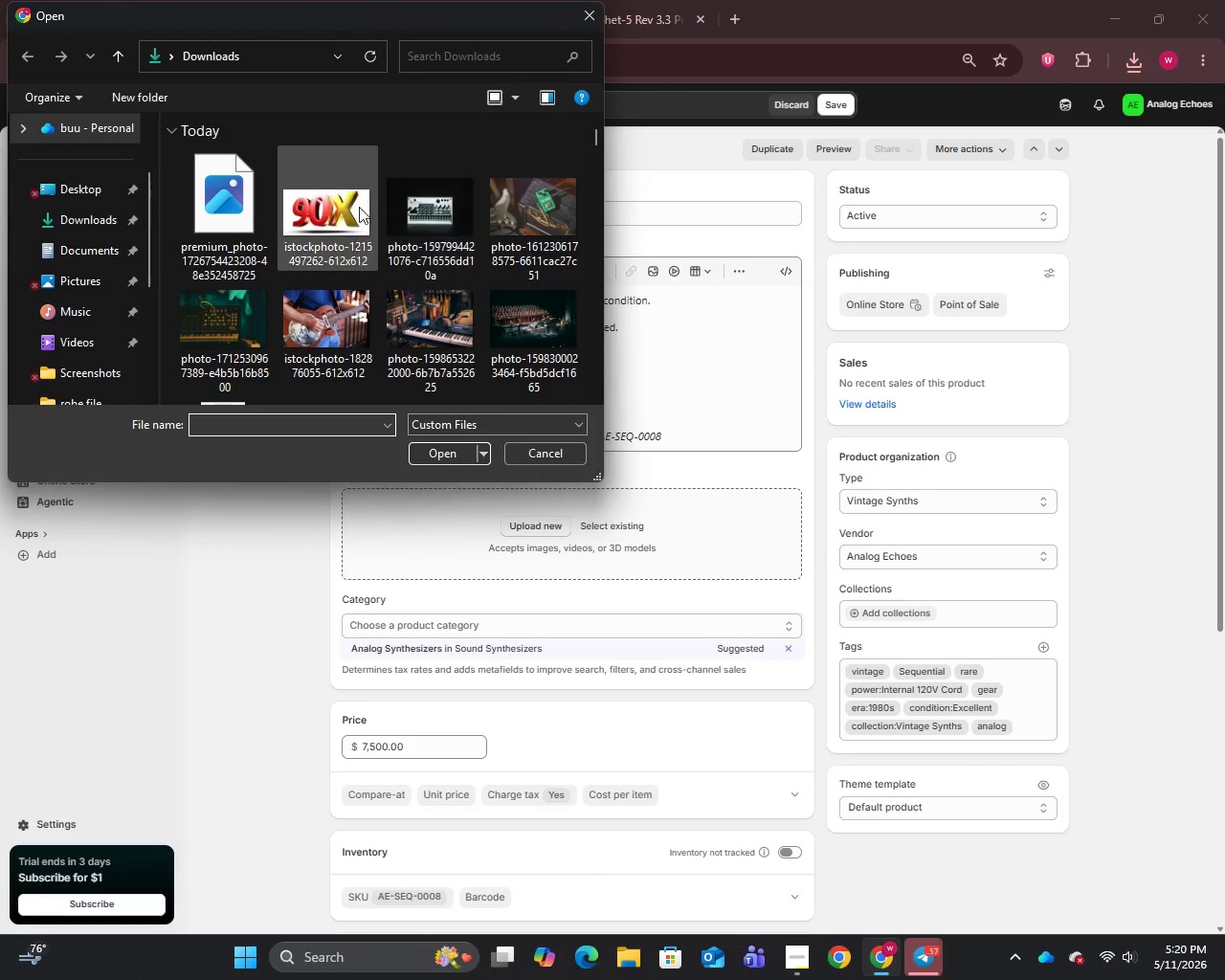 
left_click([227, 230])
 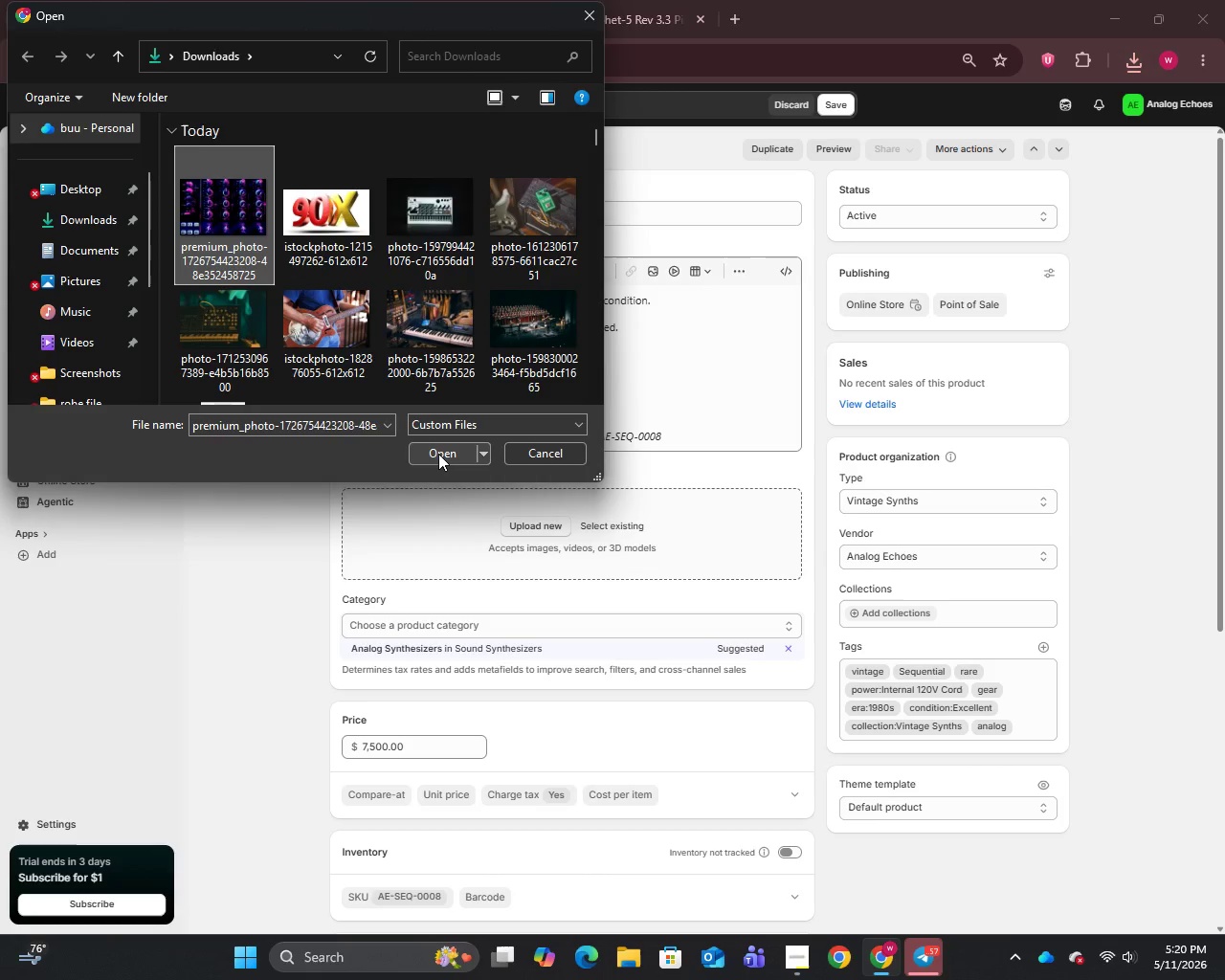 
left_click([439, 455])
 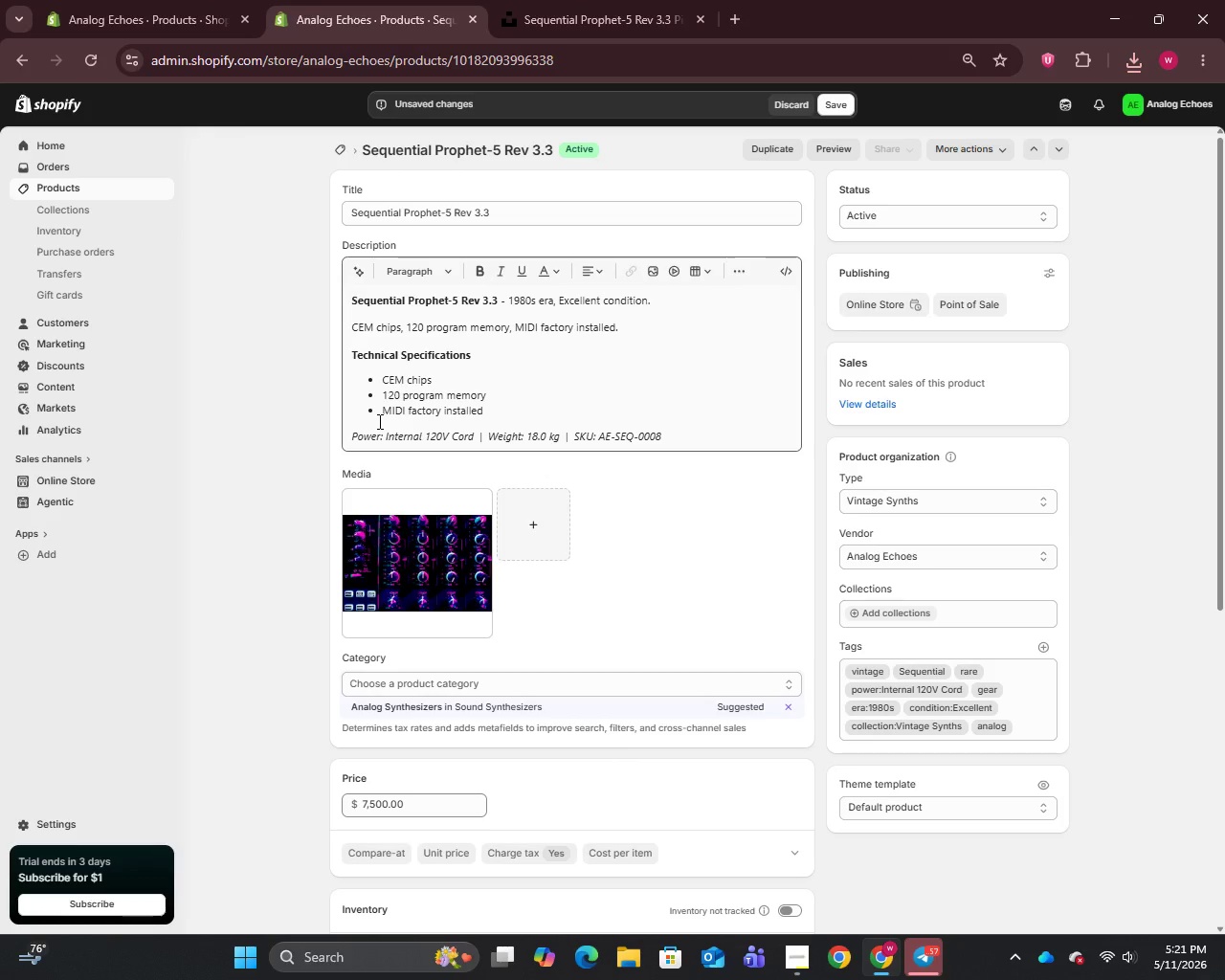 
wait(26.31)
 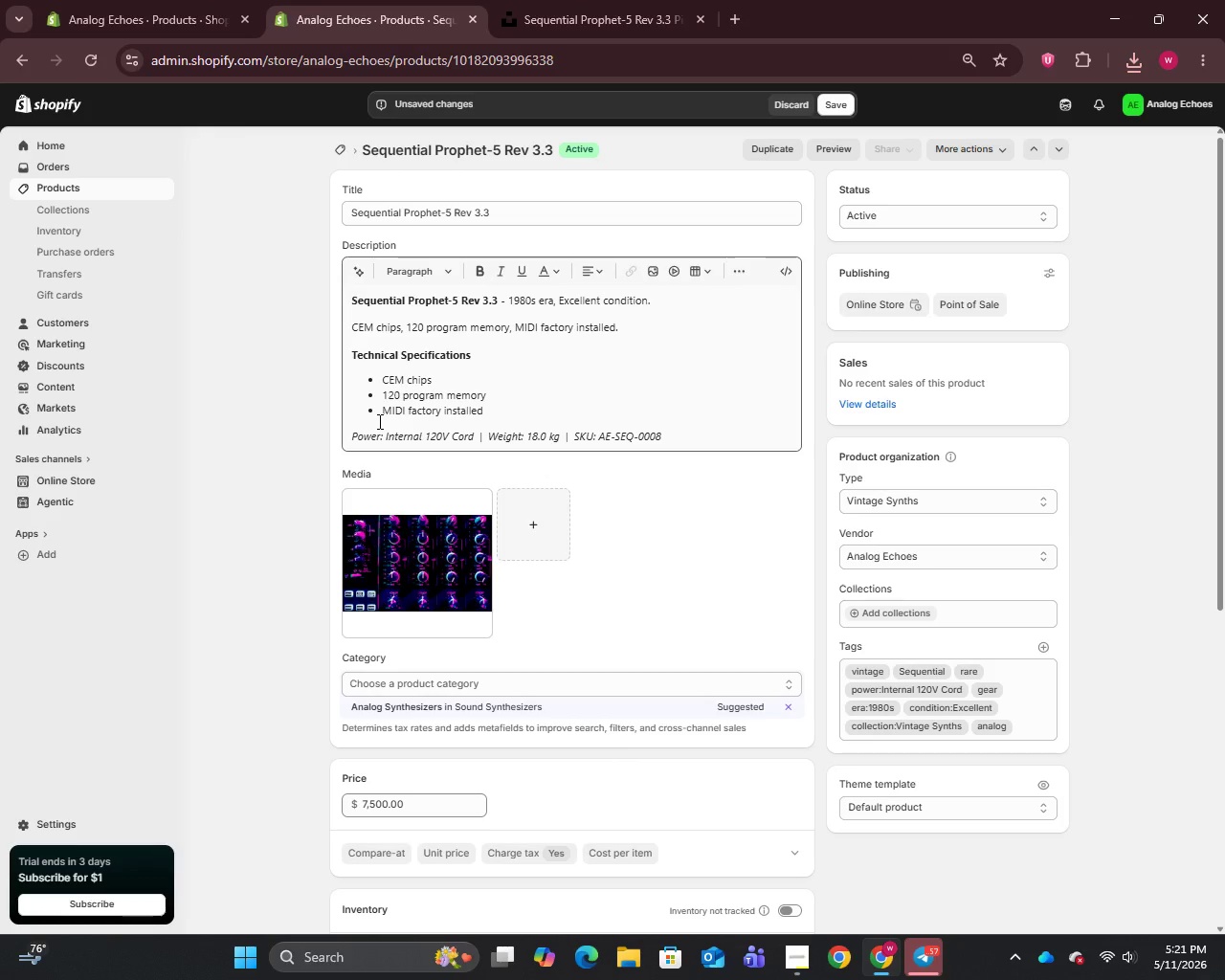 
left_click([455, 573])
 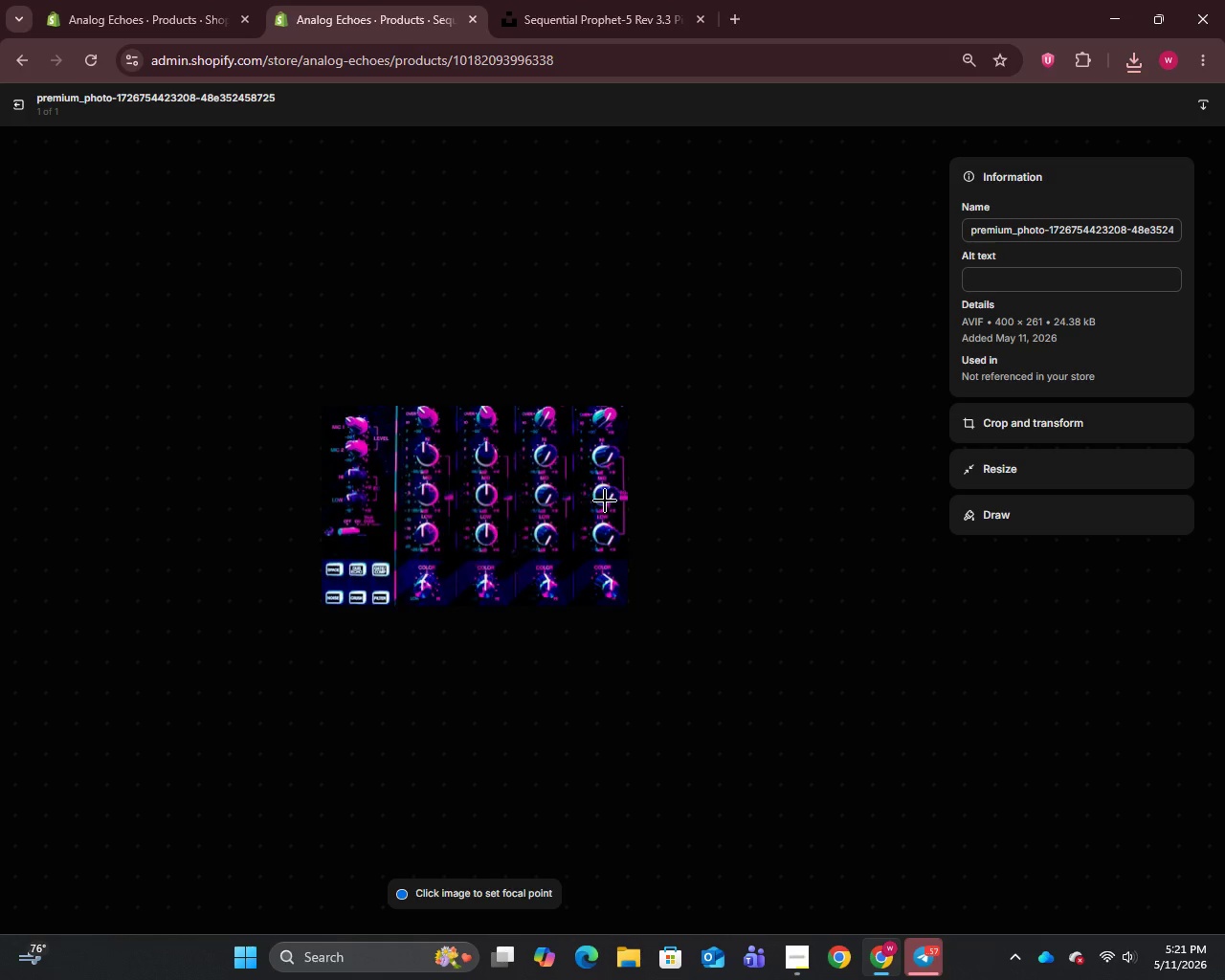 
left_click([1025, 222])
 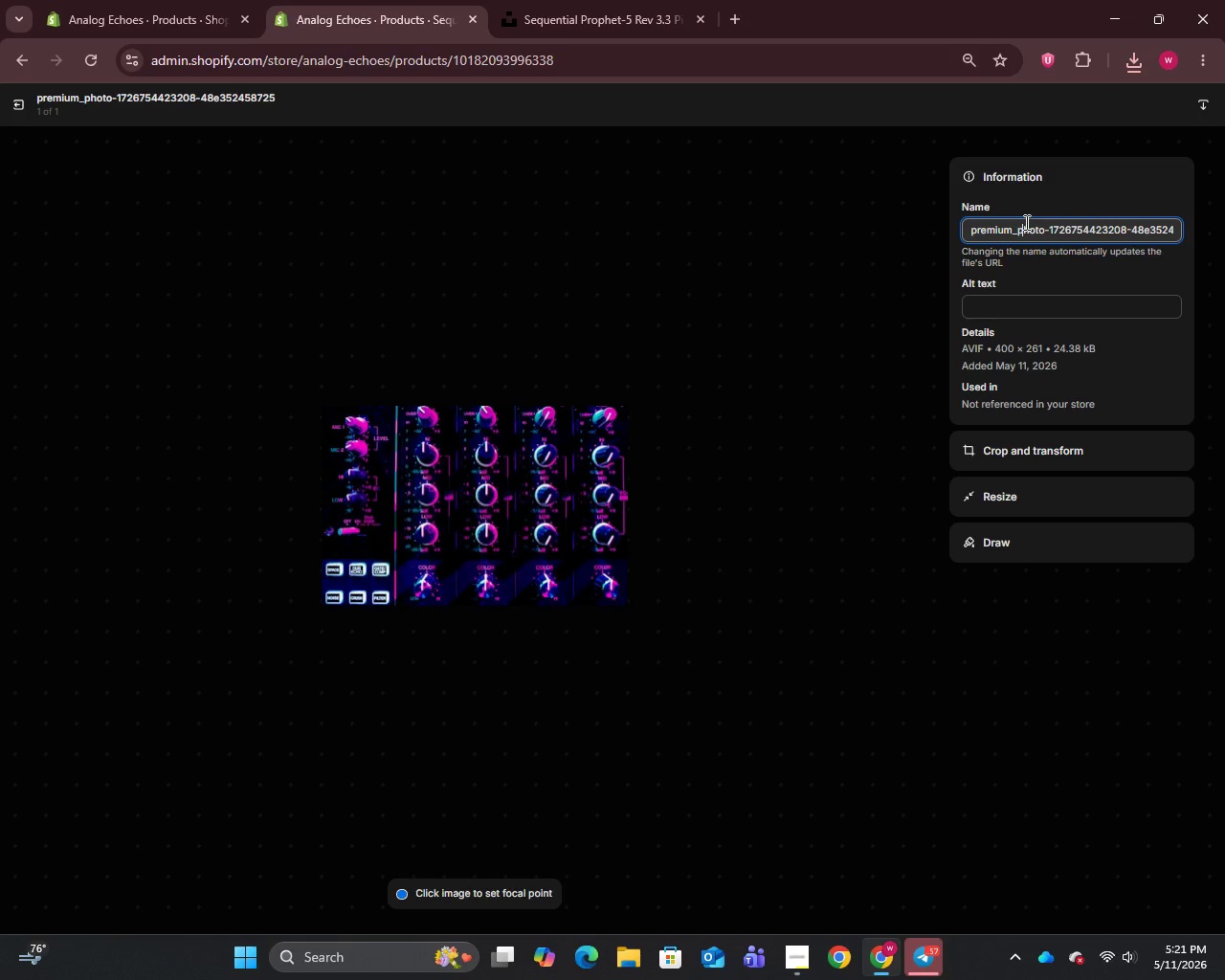 
key(Control+A)
 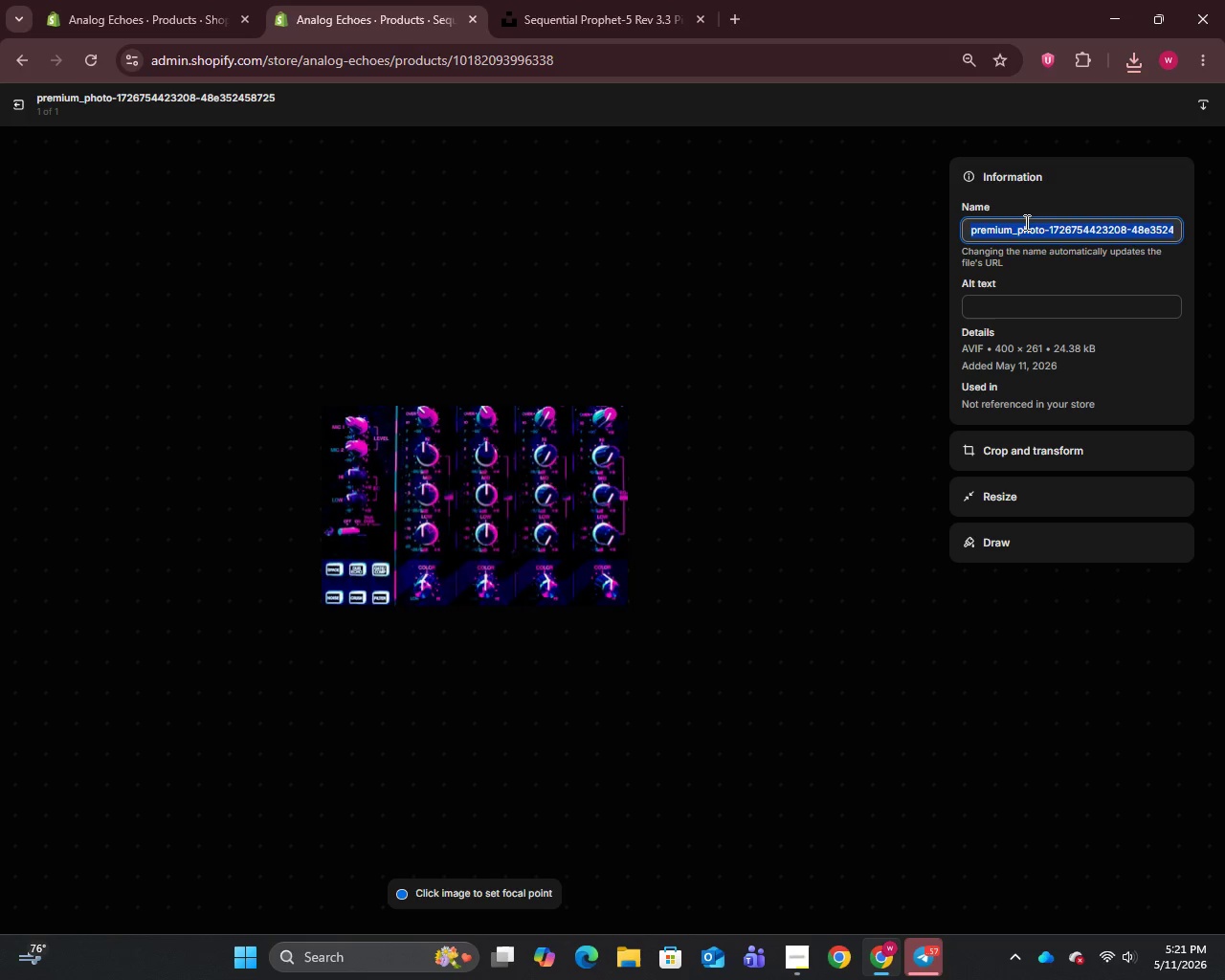 
key(Control+V)
 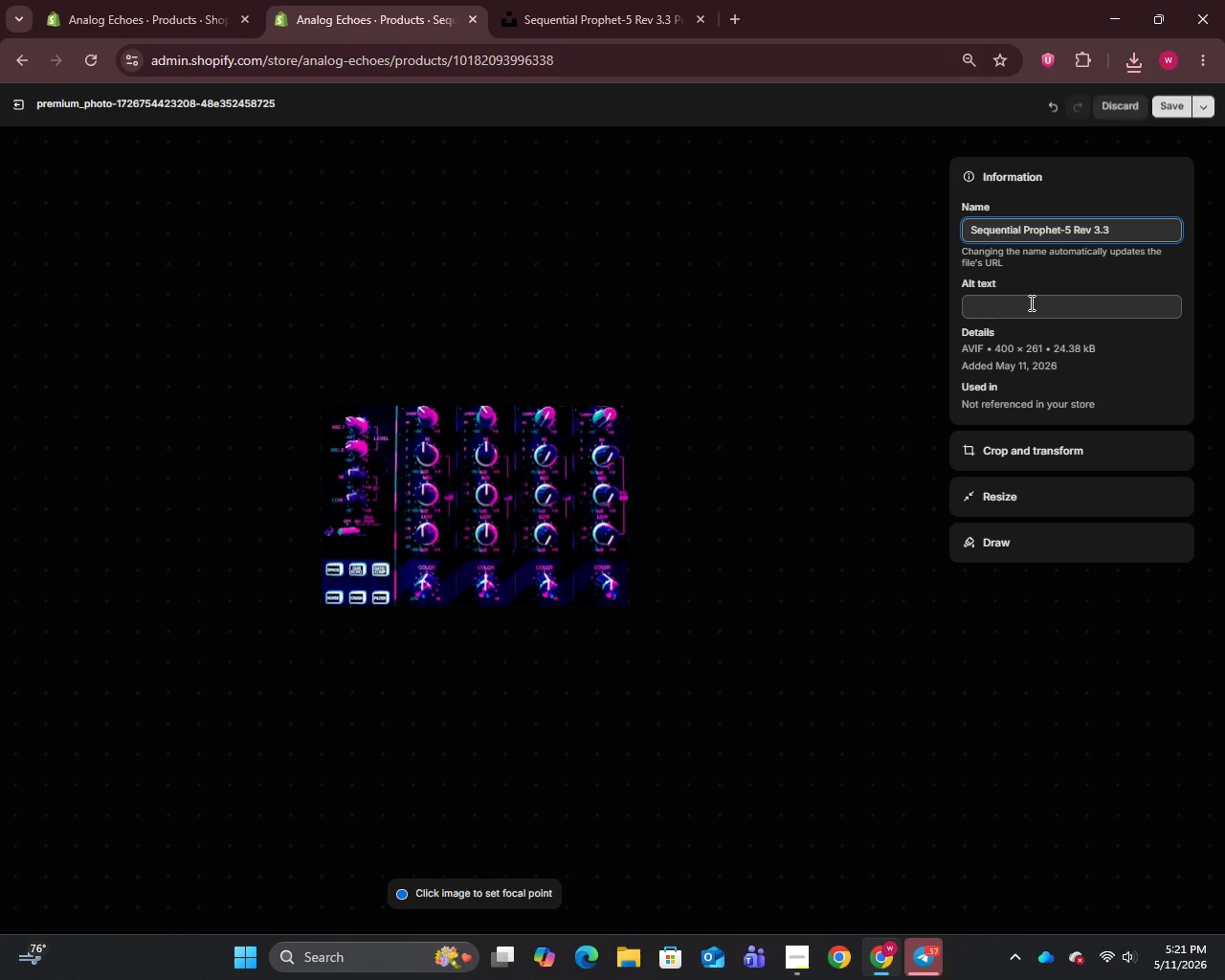 
left_click([1030, 302])
 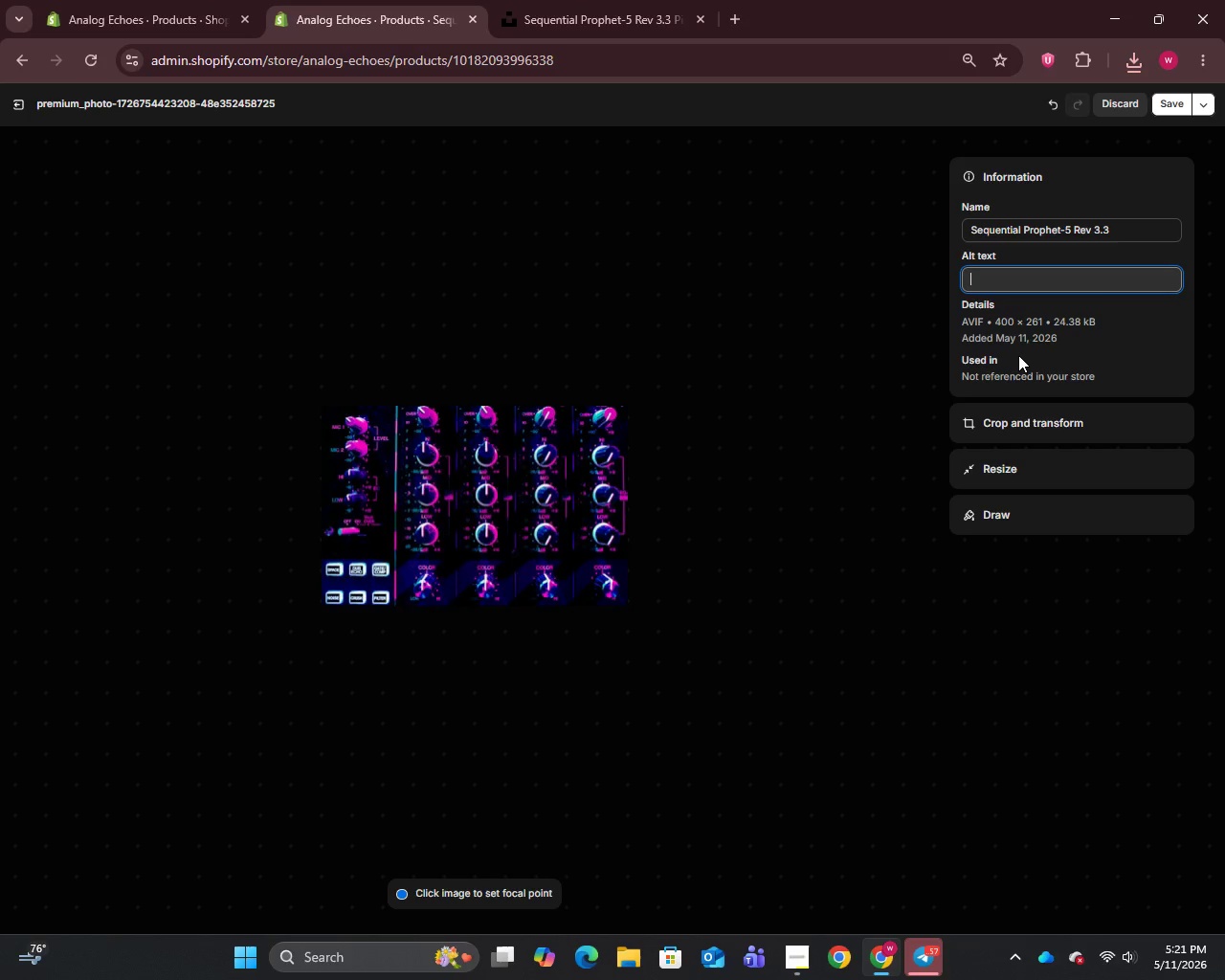 
type(SE)
key(Backspace)
key(Backspace)
type(Sequential Prophet-5 Rev 3.3 with CEM chips and factory MIDI, 120 program memory - Excellent condition)
 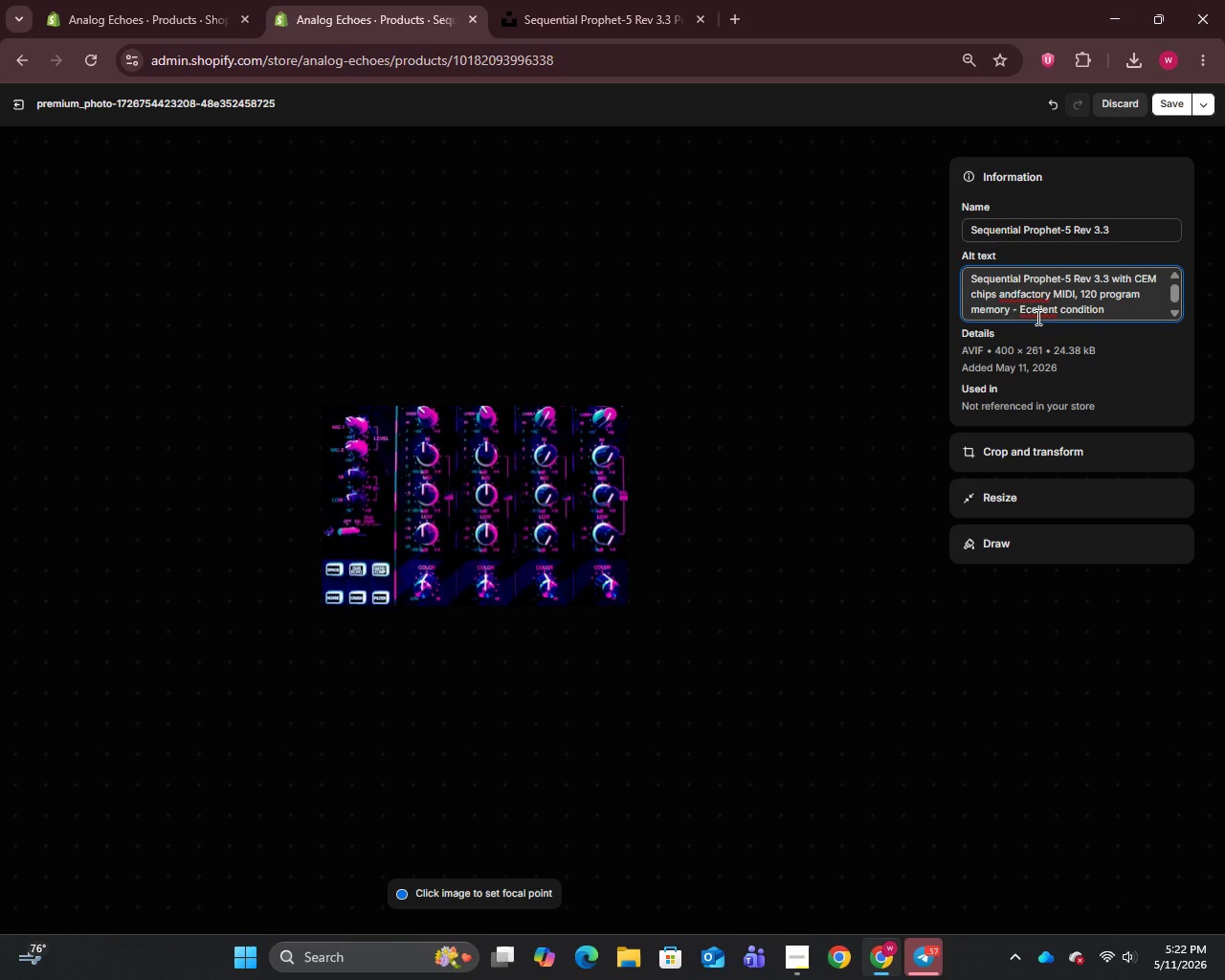 
left_click([1029, 311])
 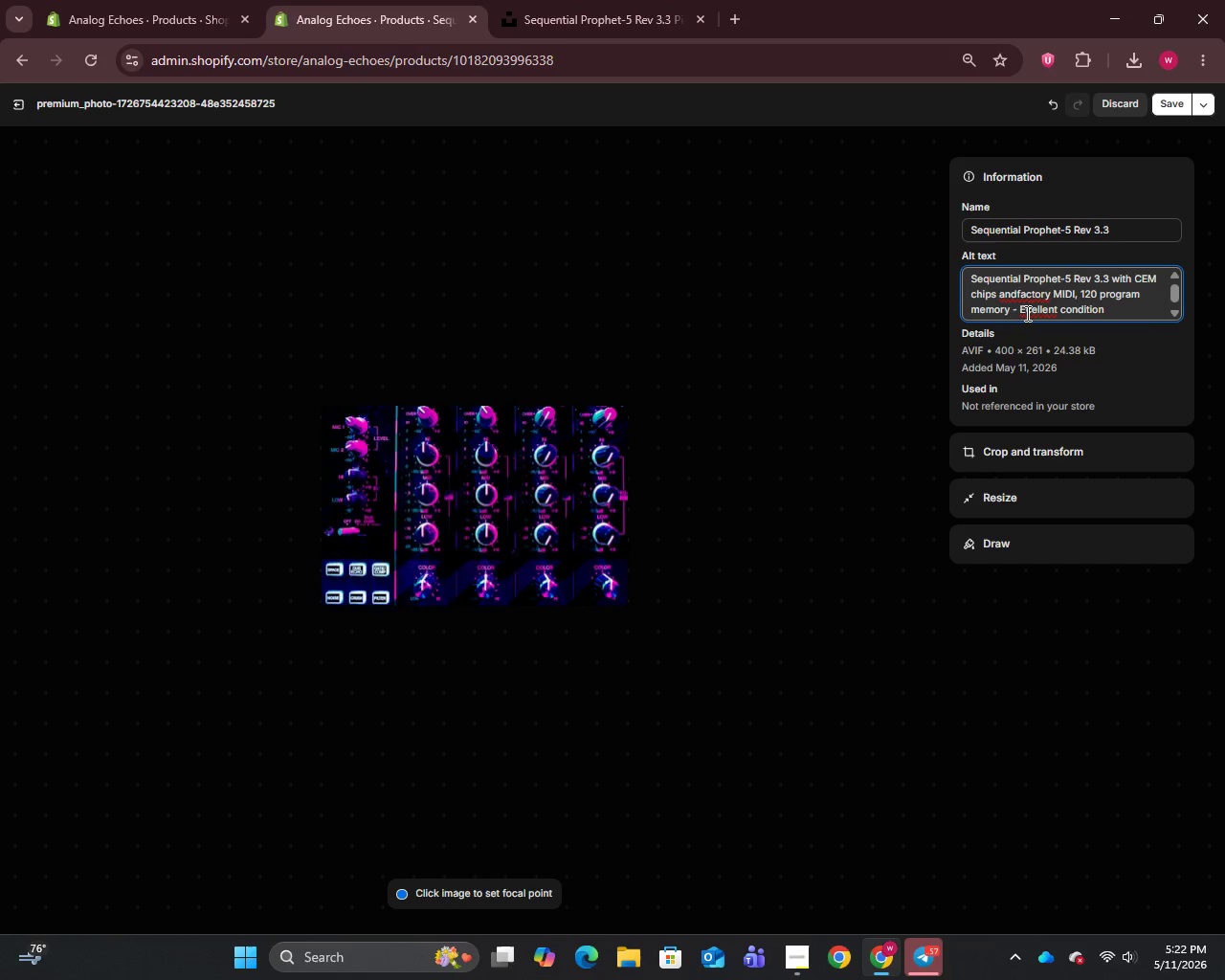 
left_click([1026, 314])
 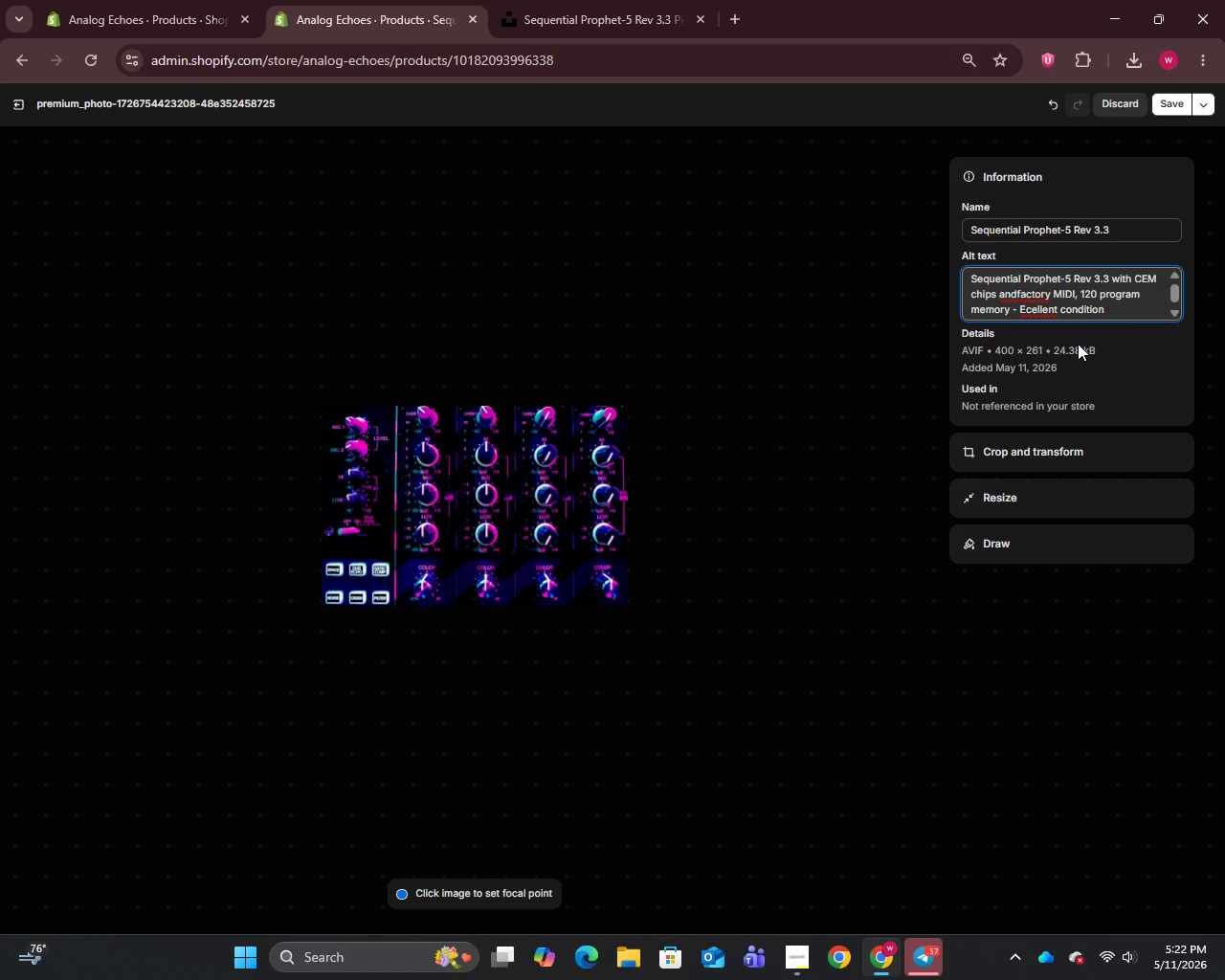 
key(X)
 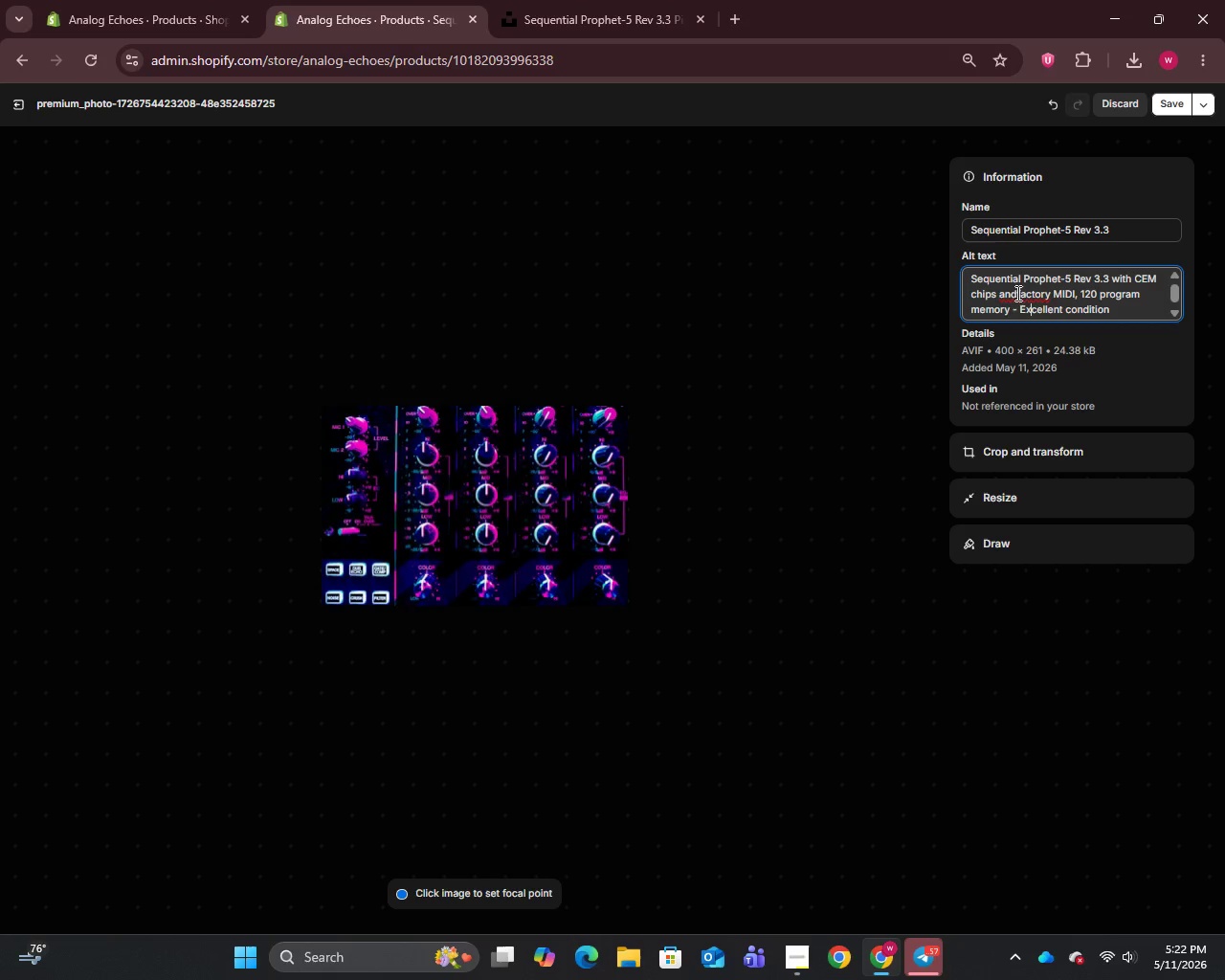 
left_click([1015, 297])
 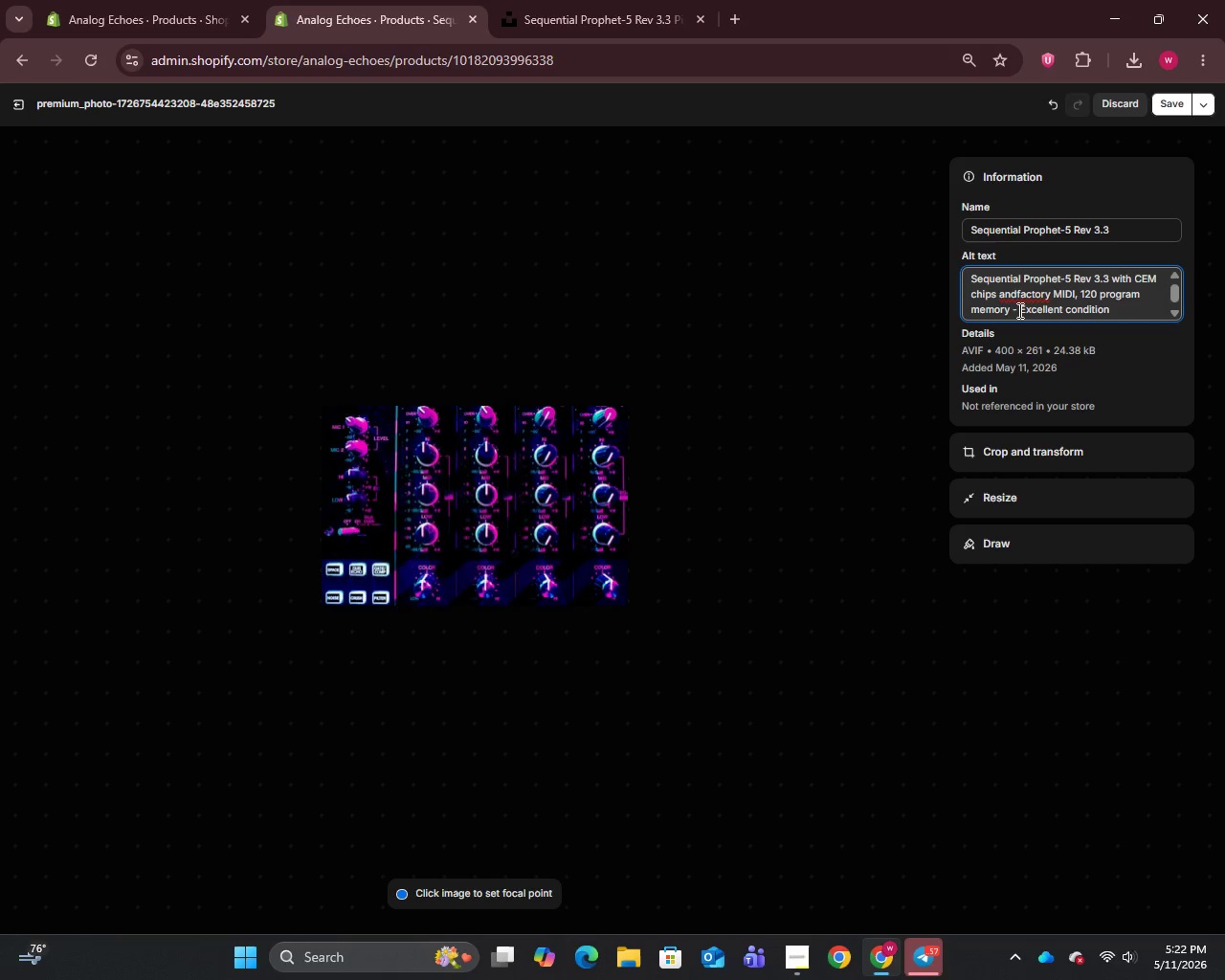 
key(Space)
 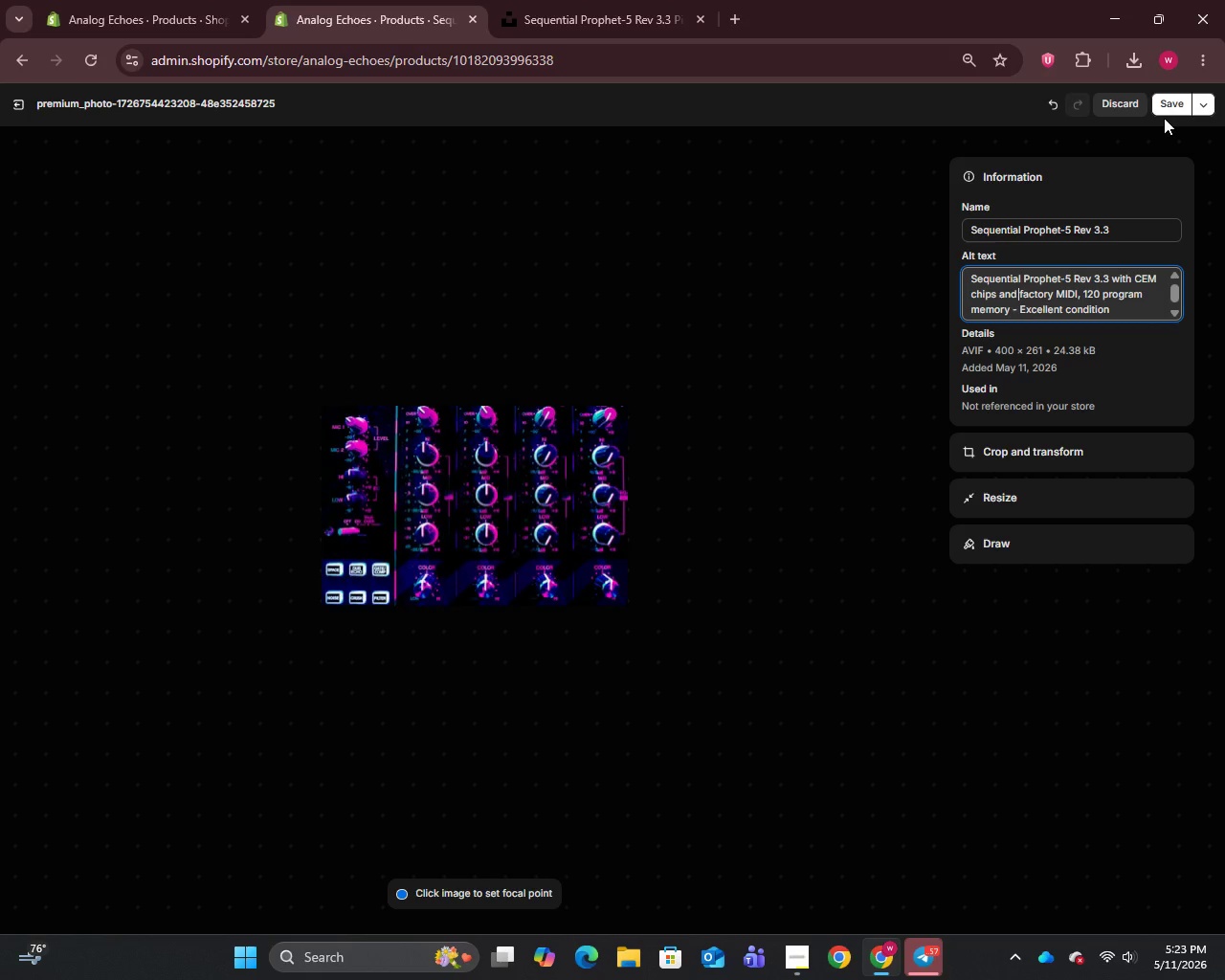 
wait(7.66)
 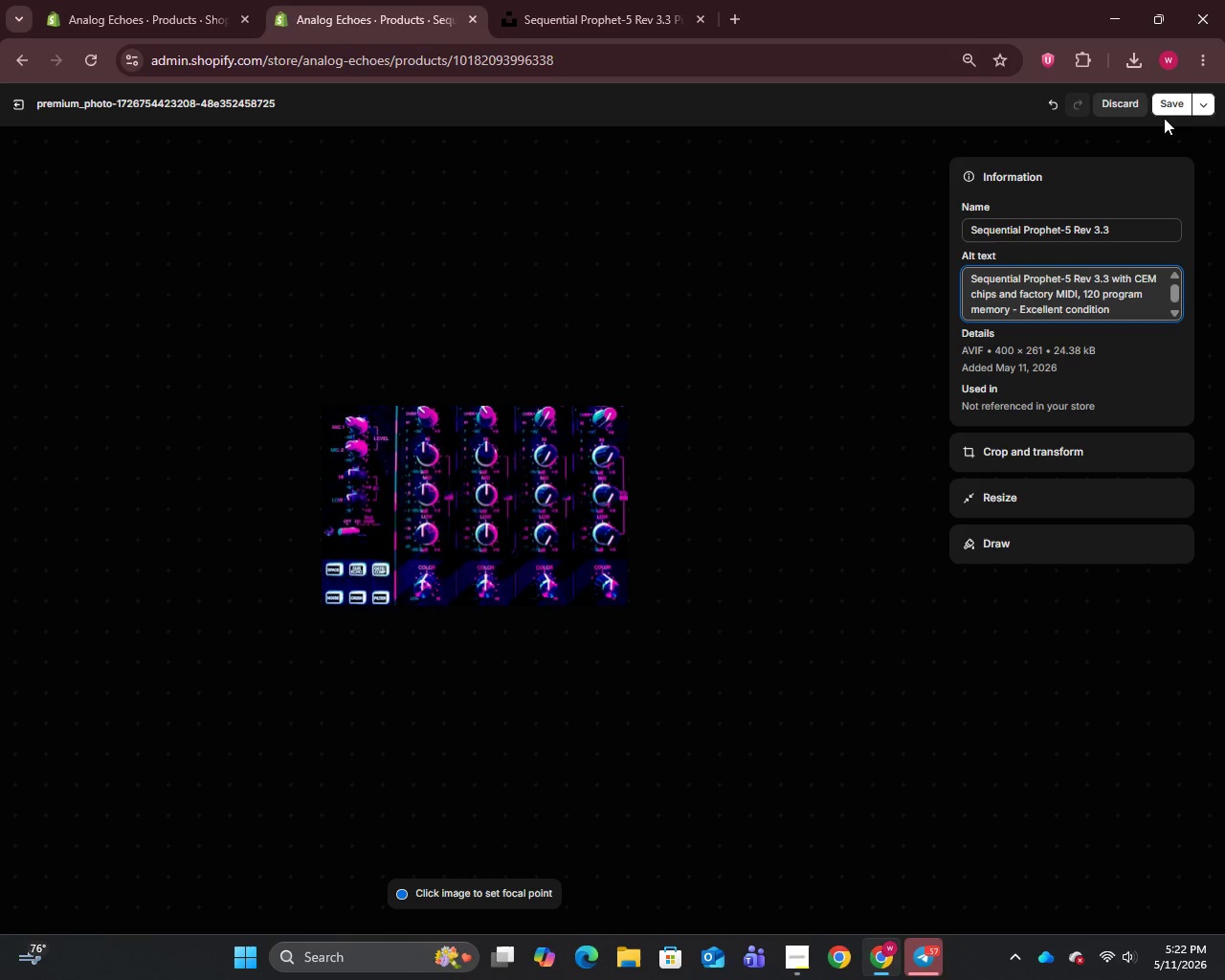 
left_click([1164, 111])
 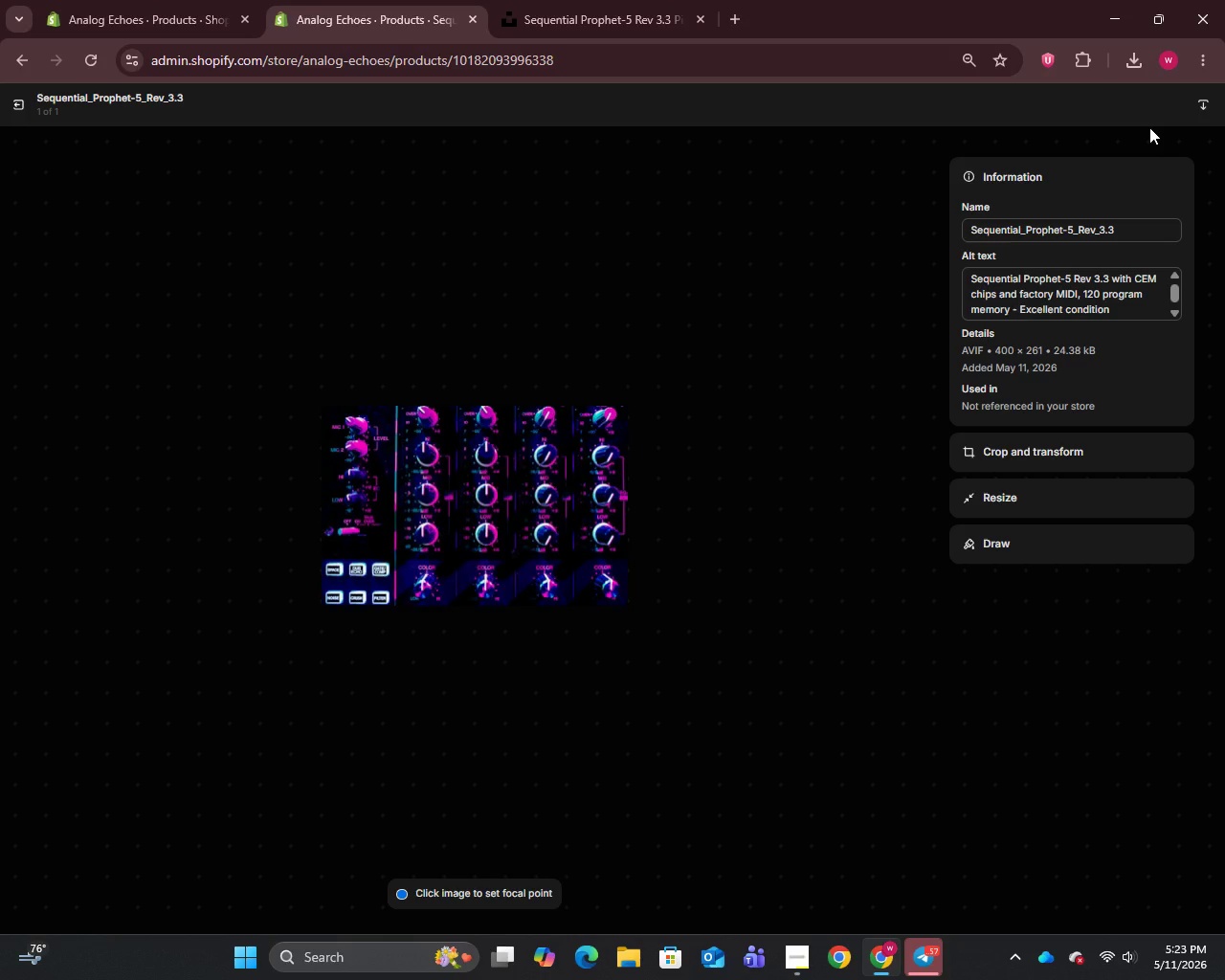 
wait(27.28)
 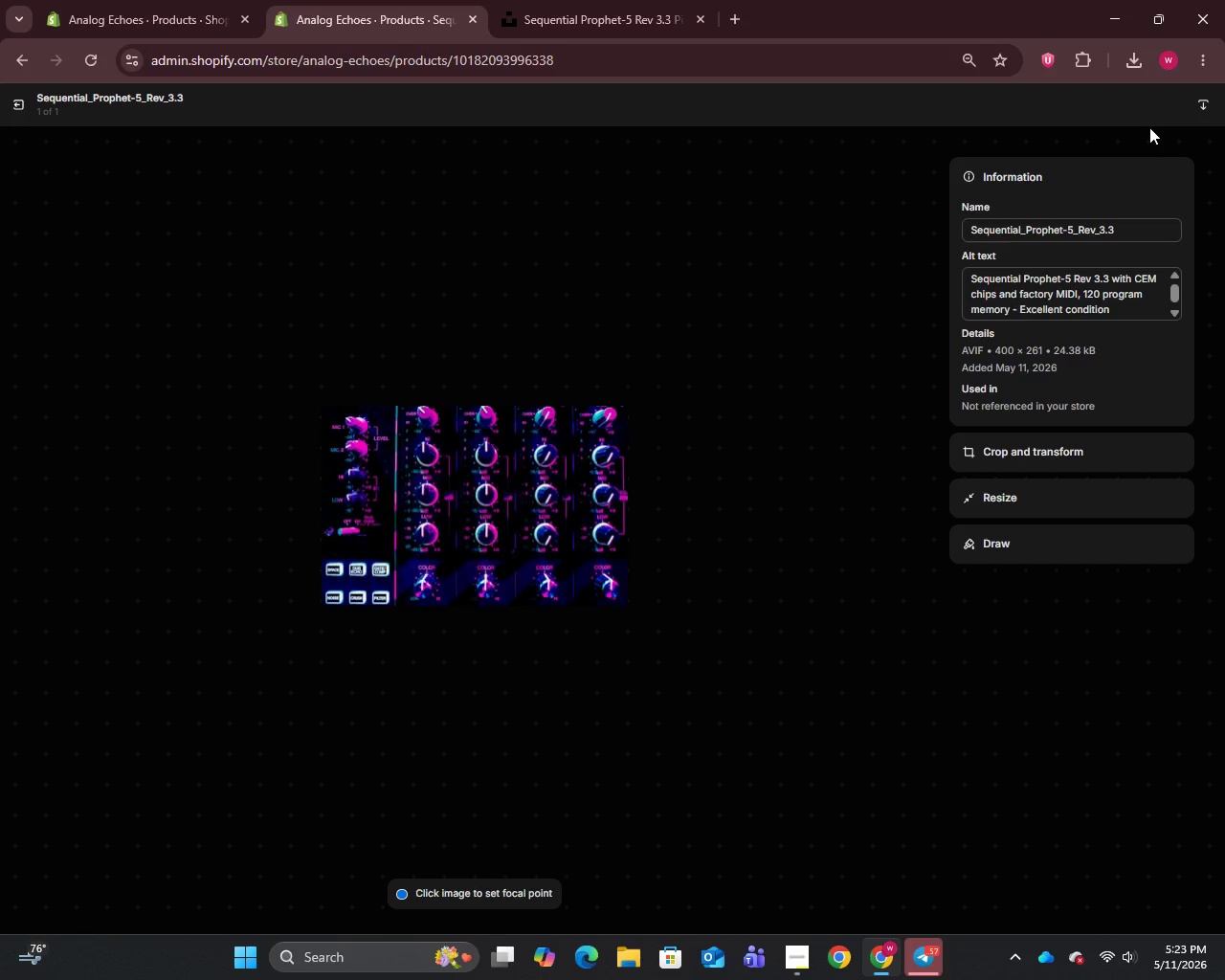 
left_click([12, 107])
 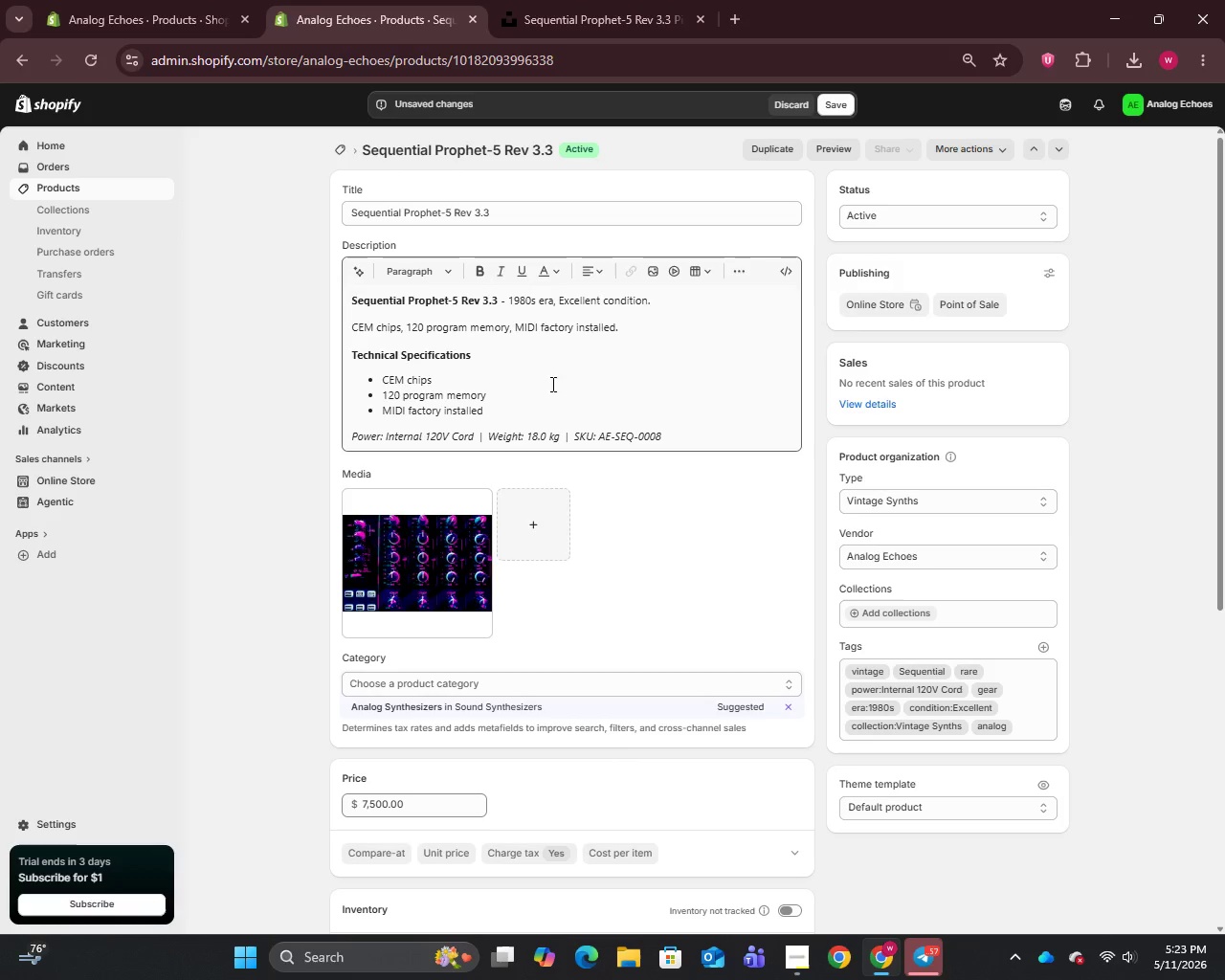 
scroll: coordinate [675, 632], scroll_direction: down, amount: 5.0
 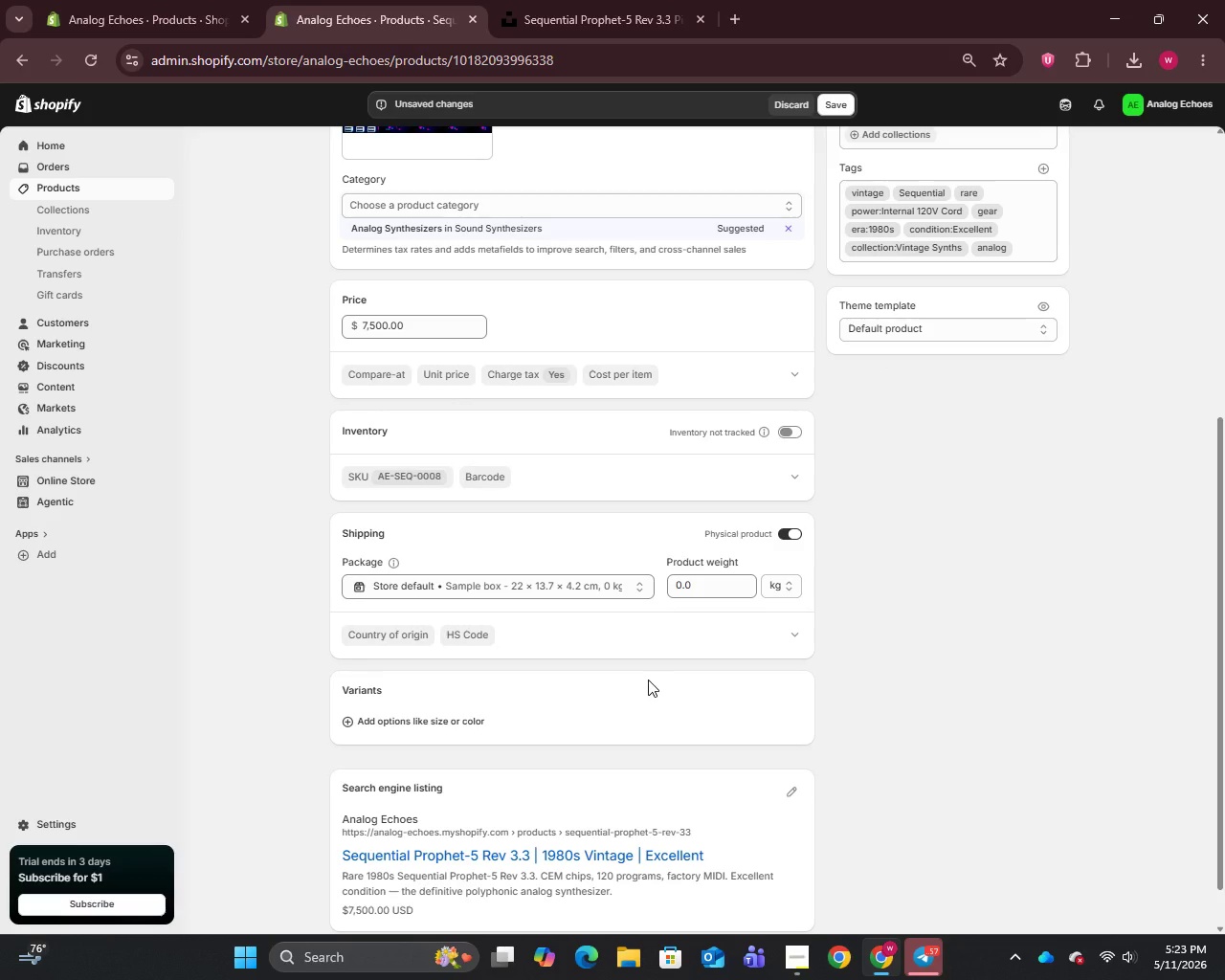 
wait(5.67)
 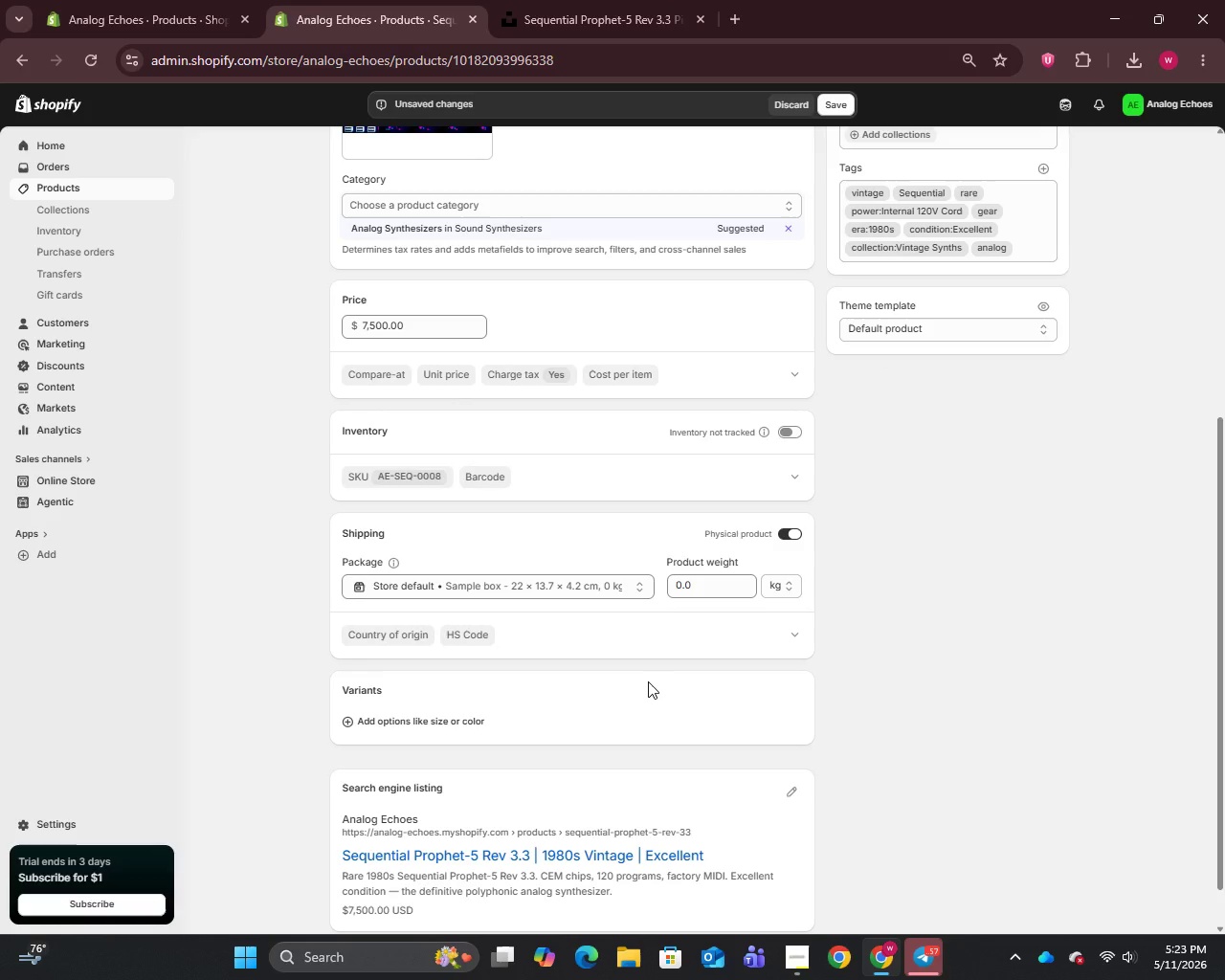 
scroll: coordinate [733, 706], scroll_direction: down, amount: 4.0
 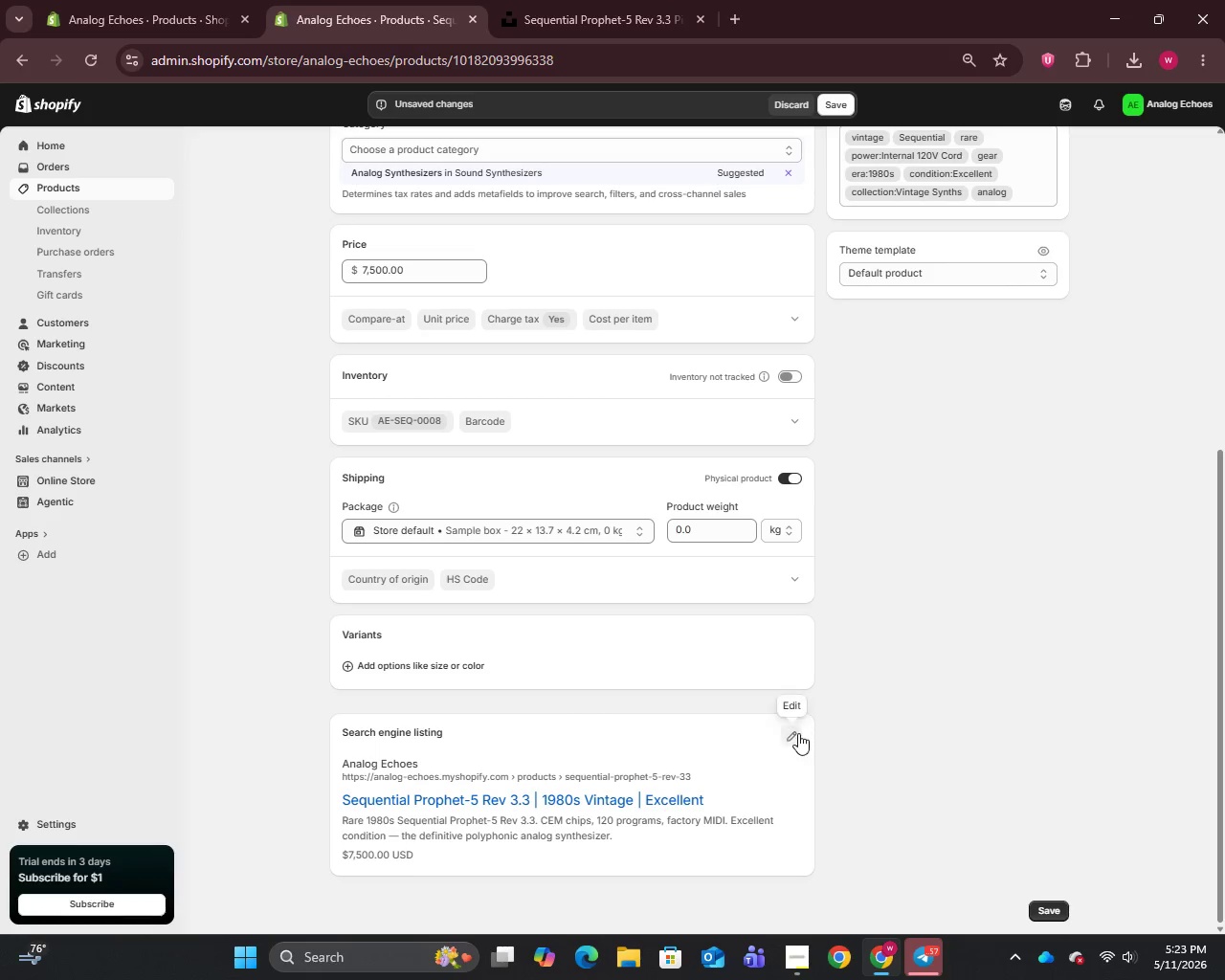 
left_click([794, 734])
 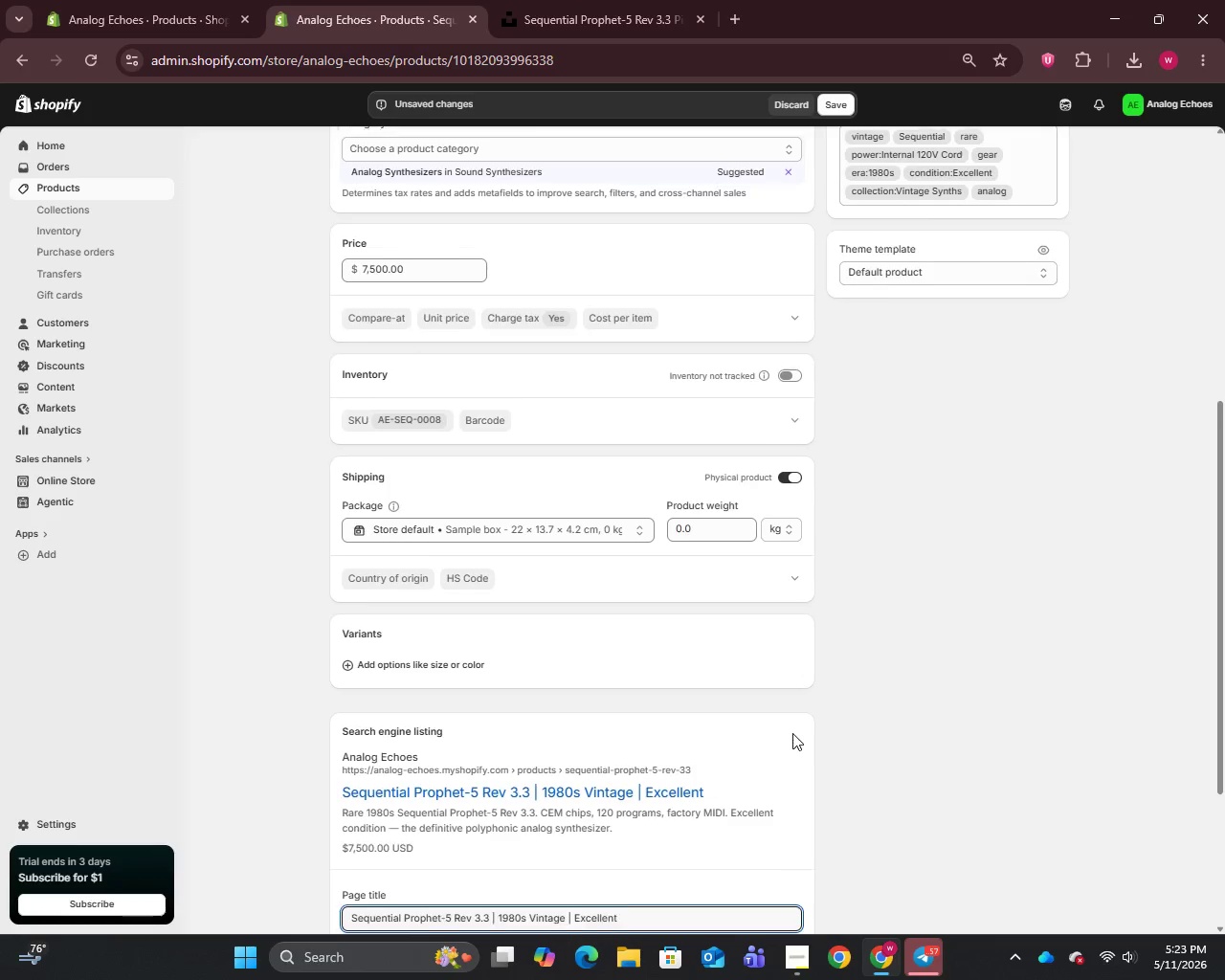 
scroll: coordinate [792, 733], scroll_direction: down, amount: 4.0
 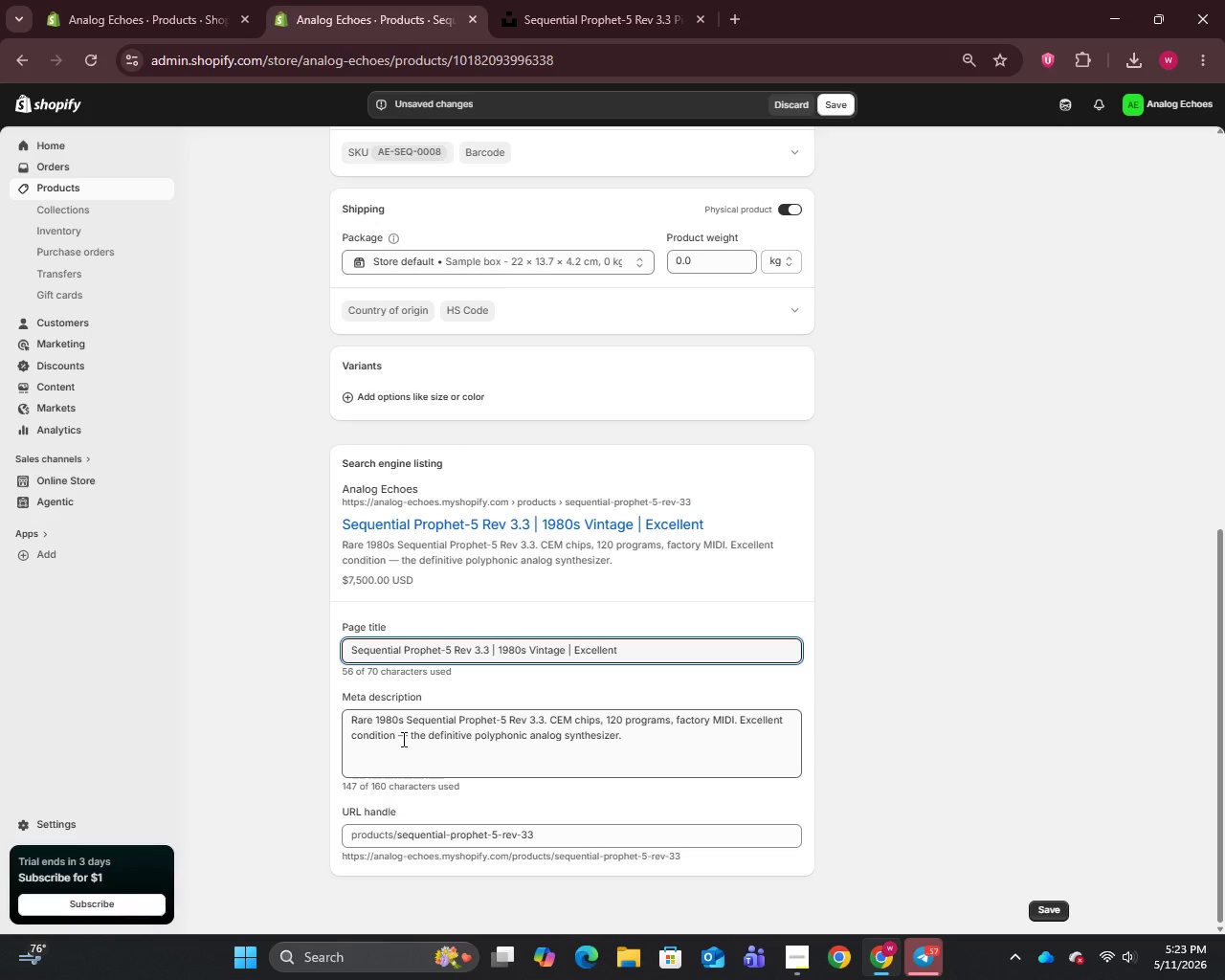 
left_click([403, 739])
 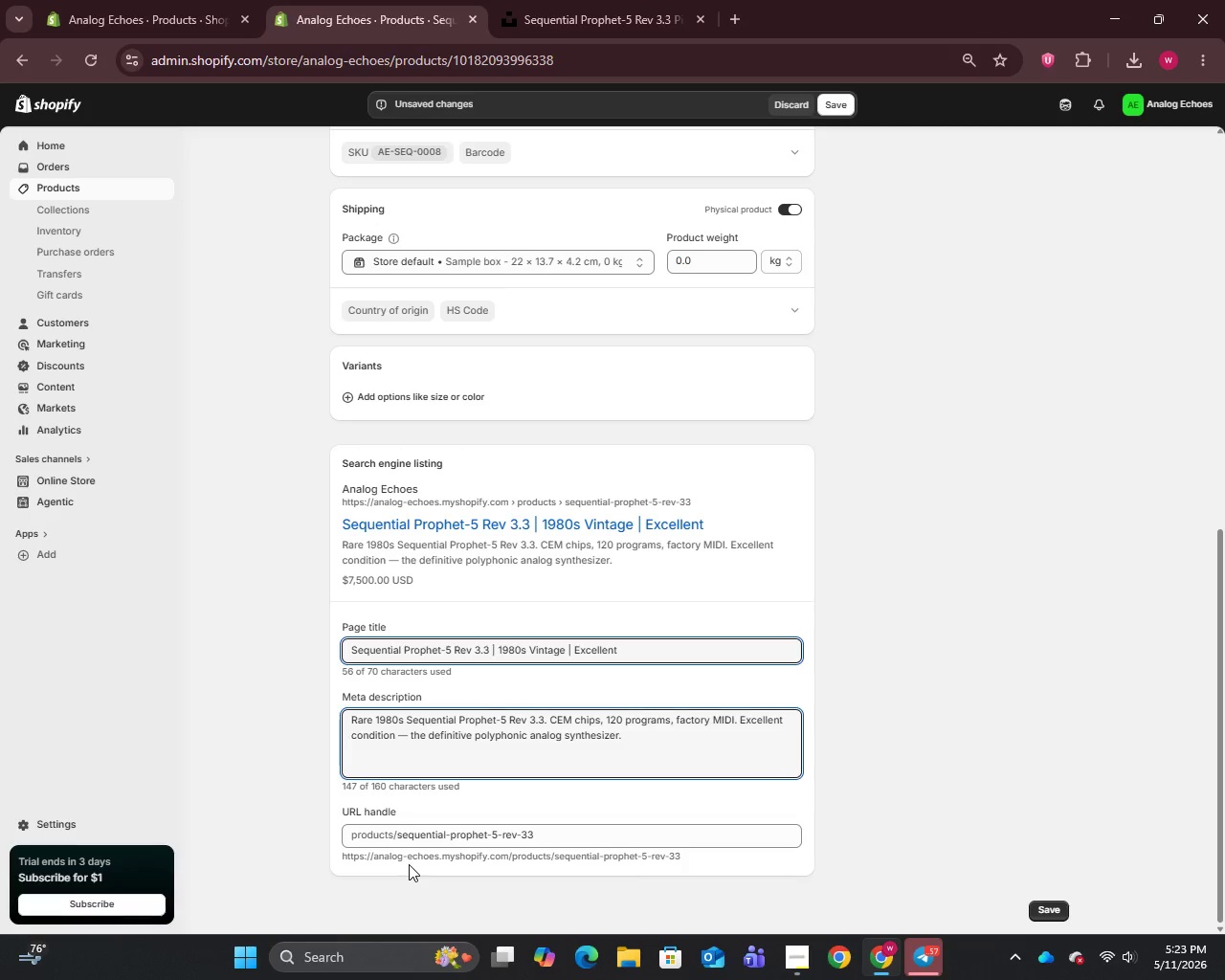 
key(Backspace)
 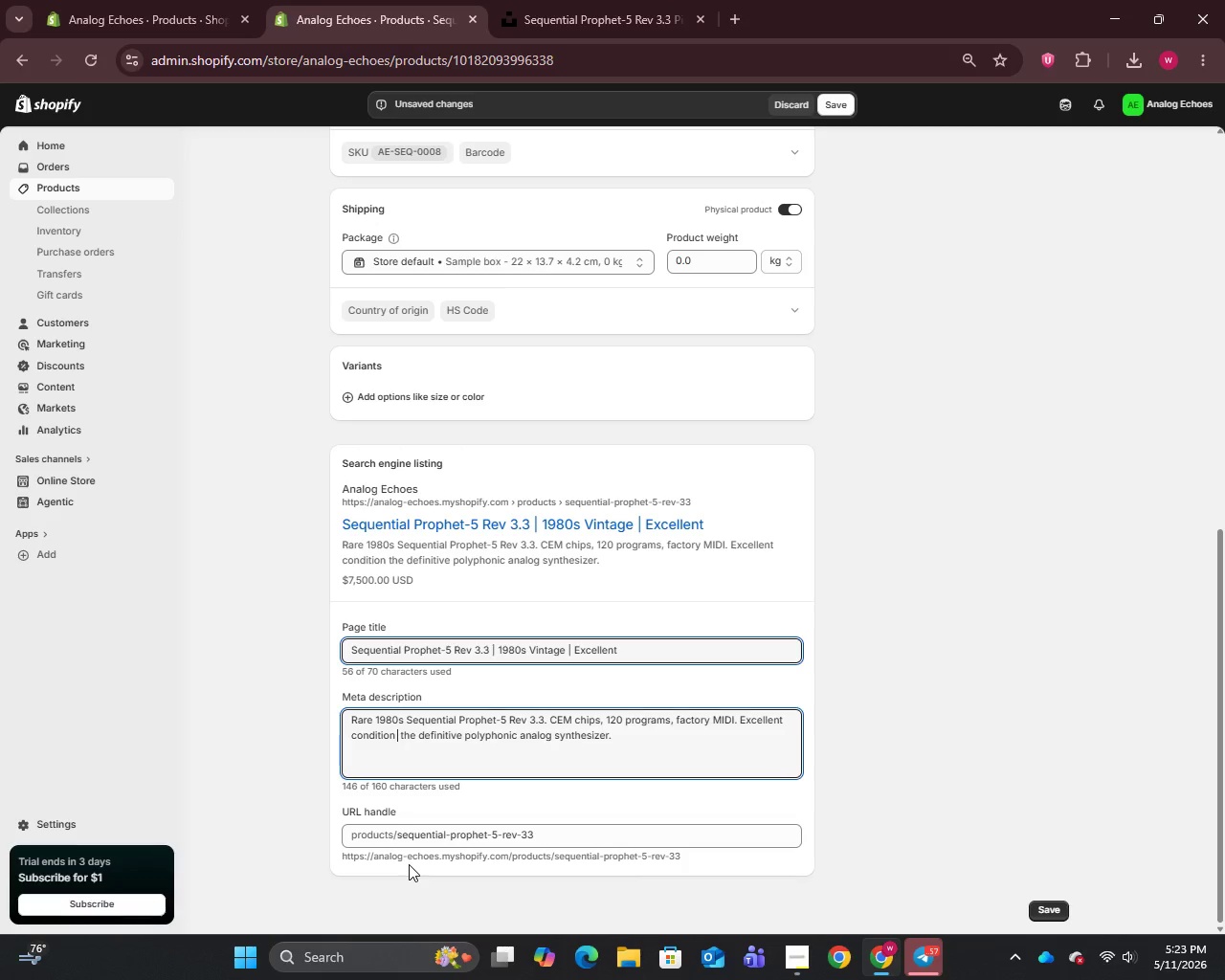 
key(Backspace)
 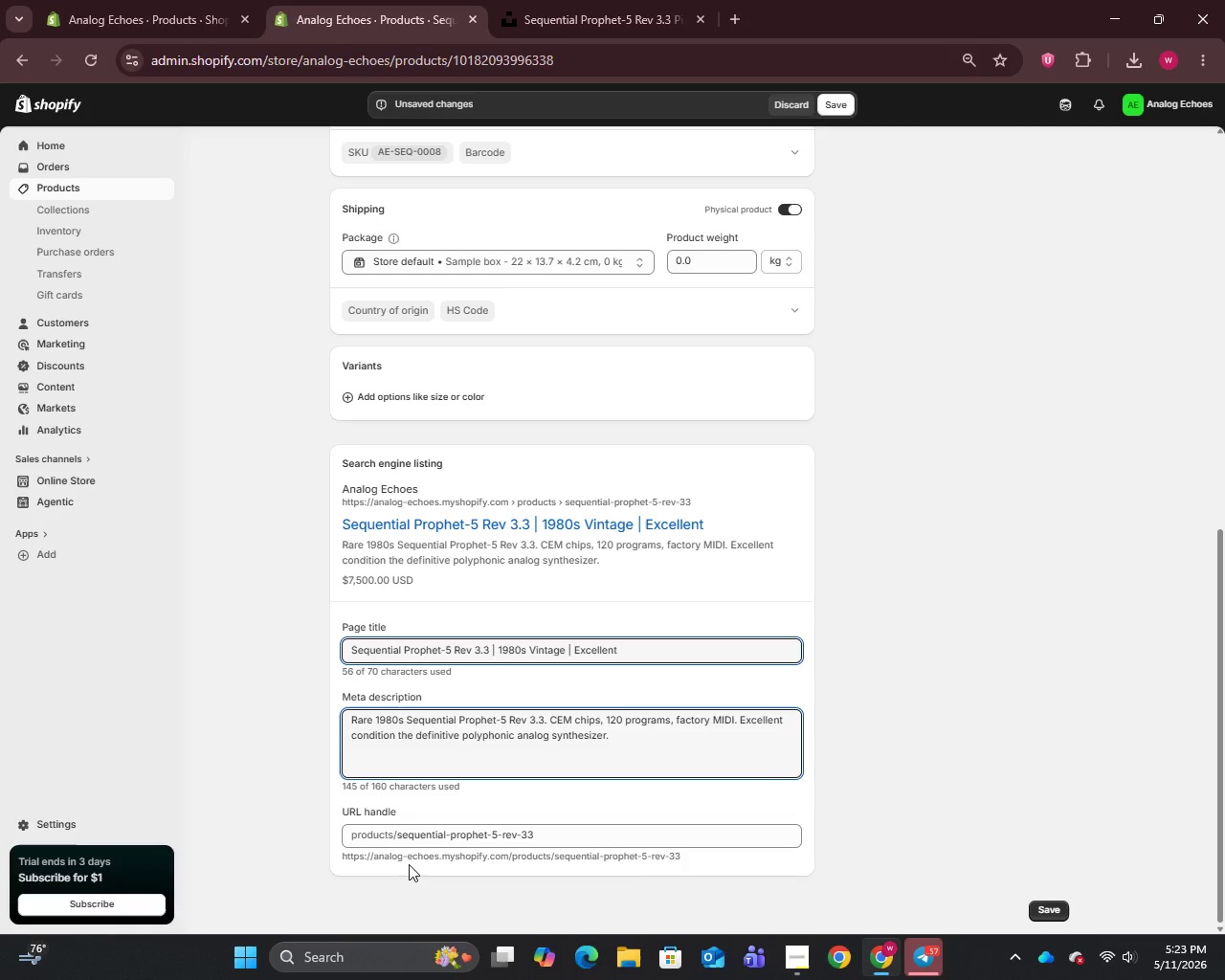 
key(Comma)
 